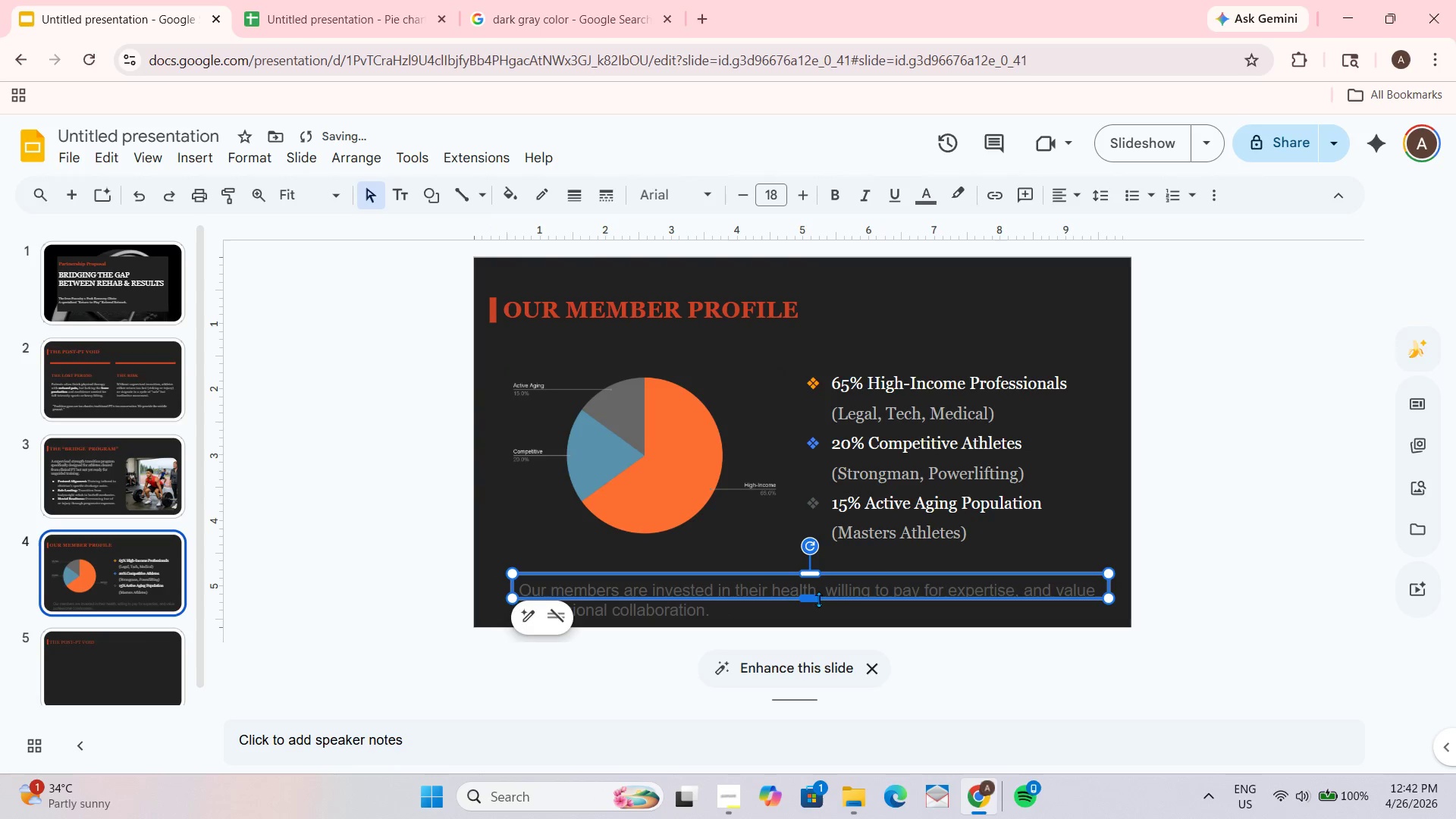 
left_click_drag(start_coordinate=[819, 599], to_coordinate=[815, 622])
 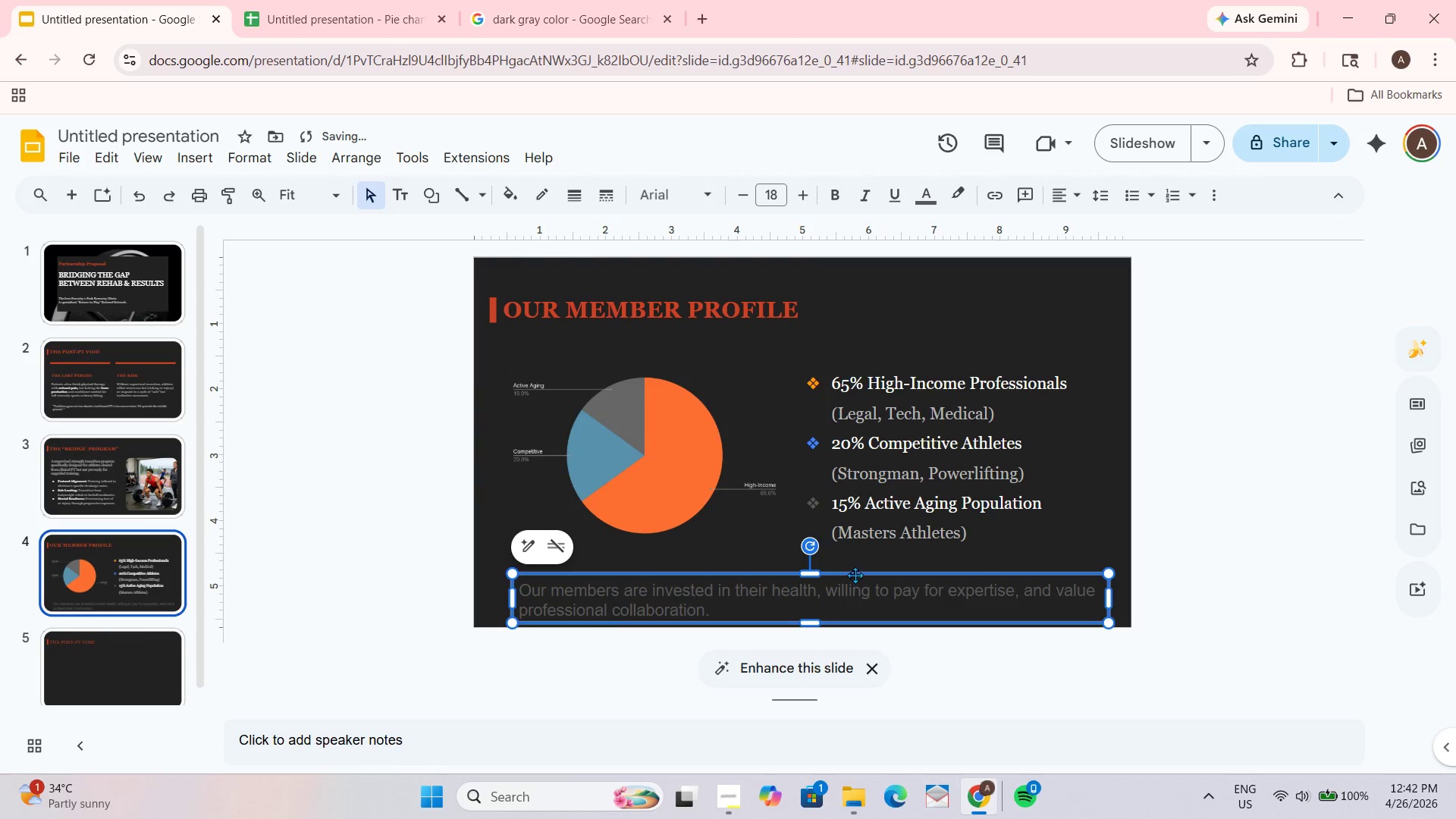 
left_click_drag(start_coordinate=[855, 574], to_coordinate=[854, 566])
 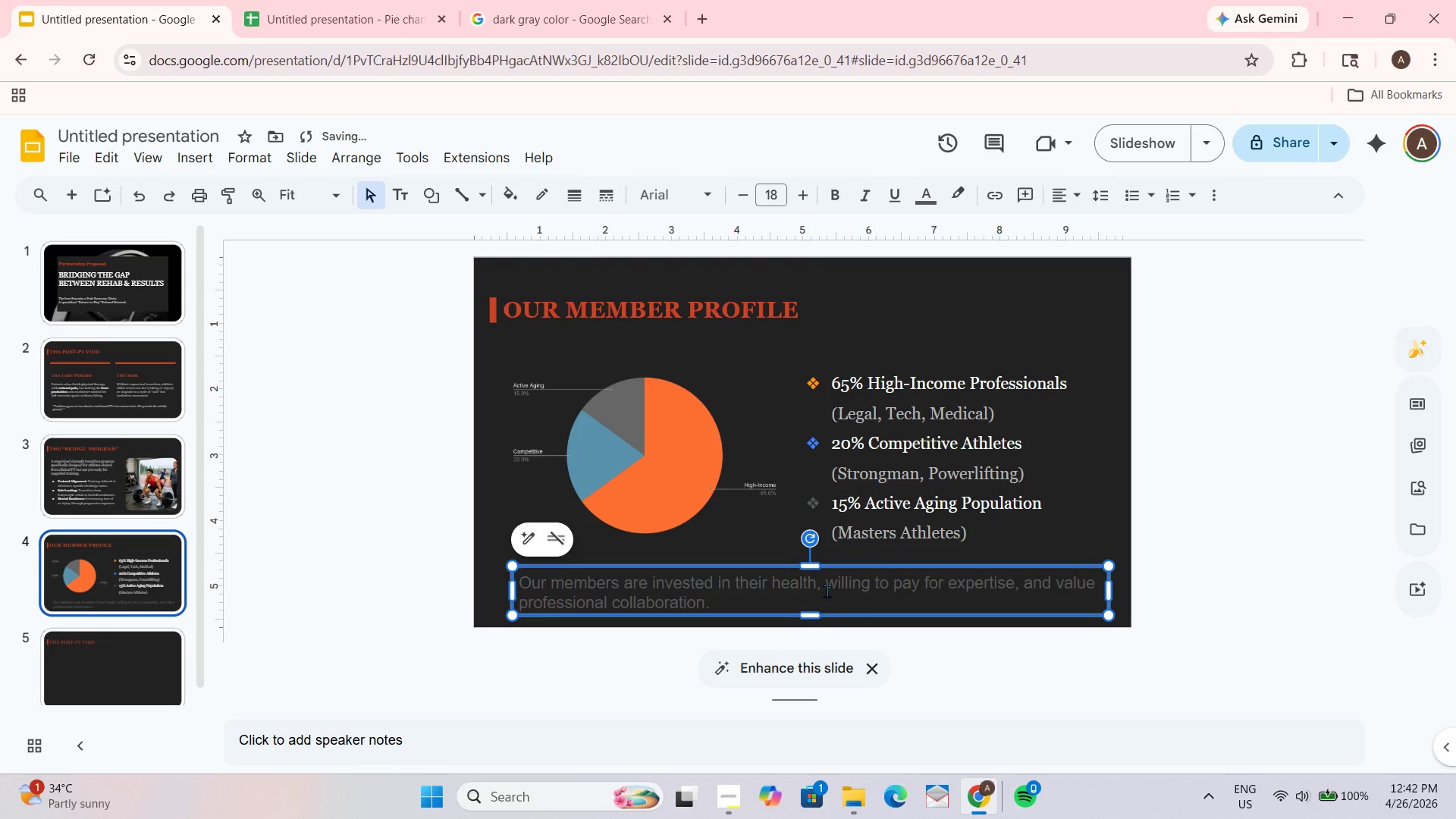 
left_click([827, 591])
 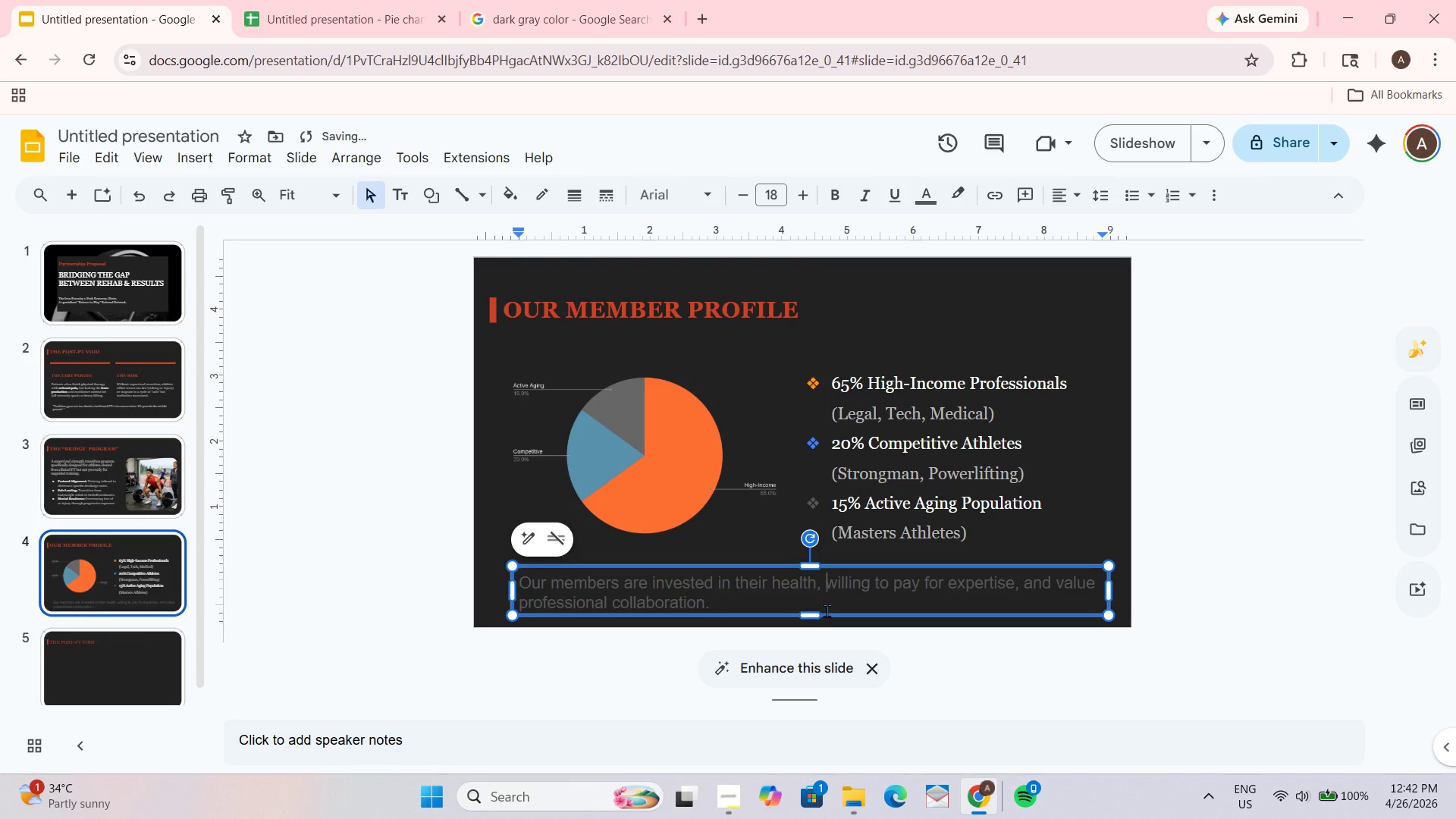 
key(Control+ControlLeft)
 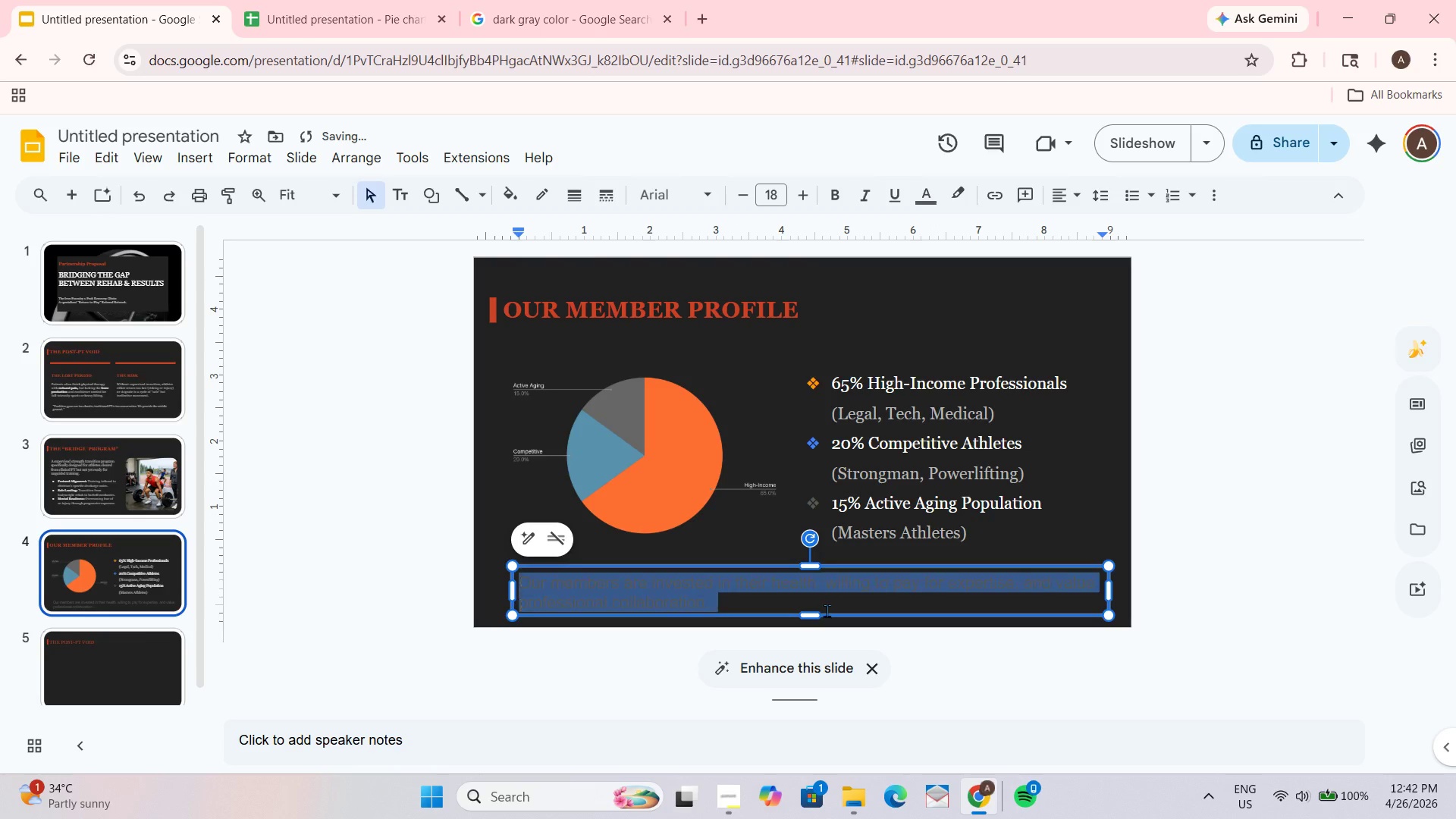 
key(Control+A)
 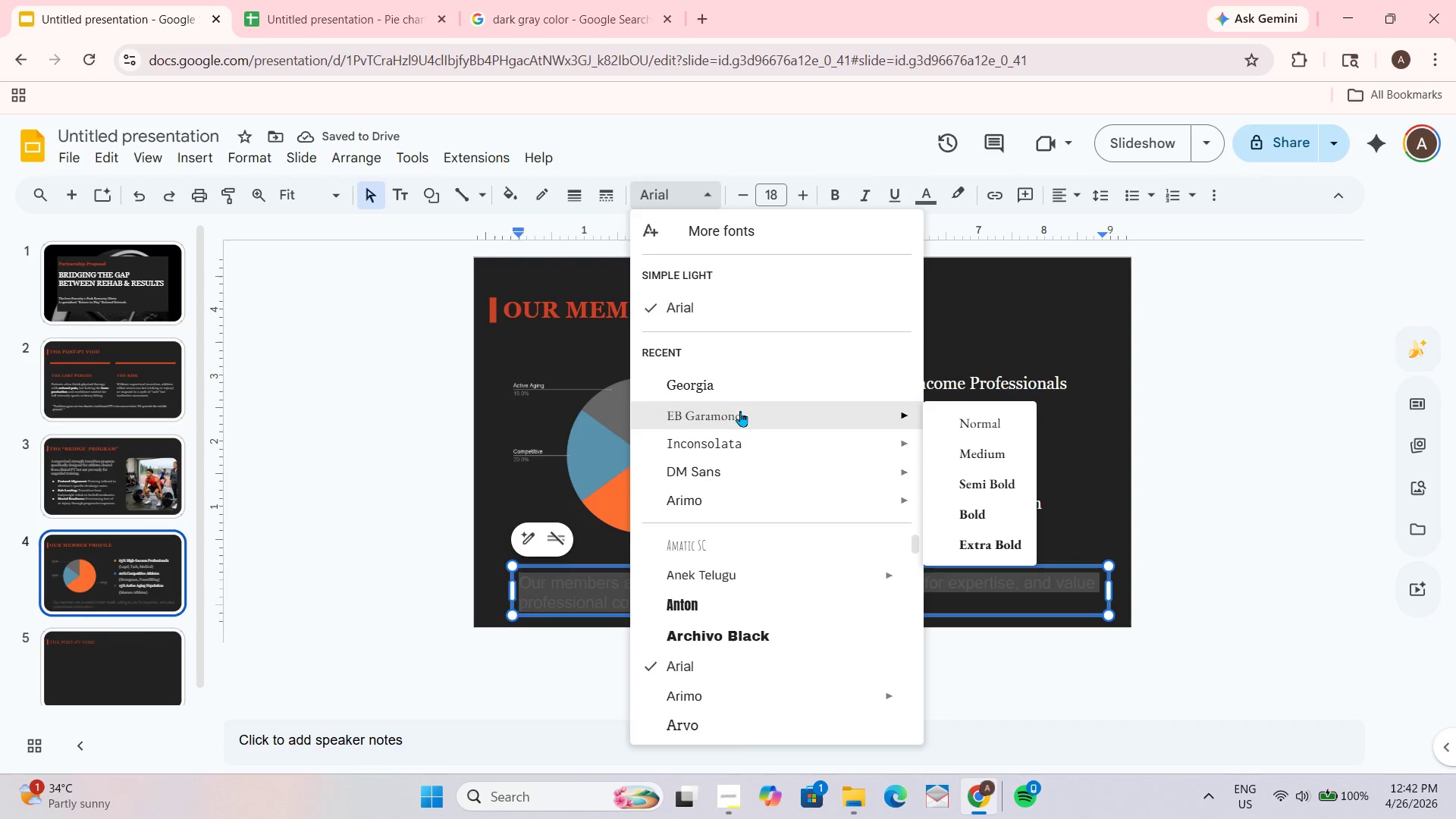 
left_click([741, 388])
 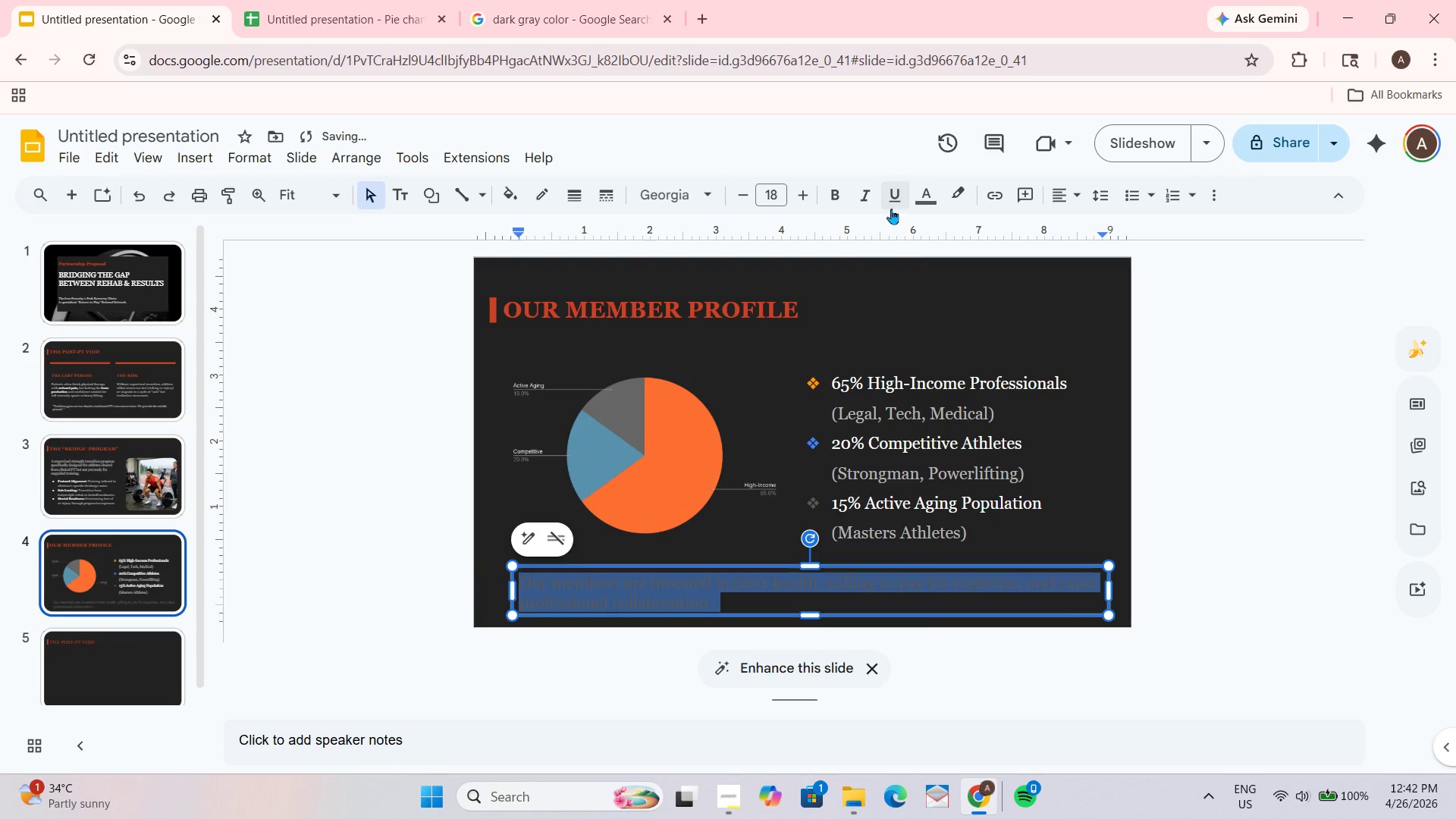 
left_click([926, 199])
 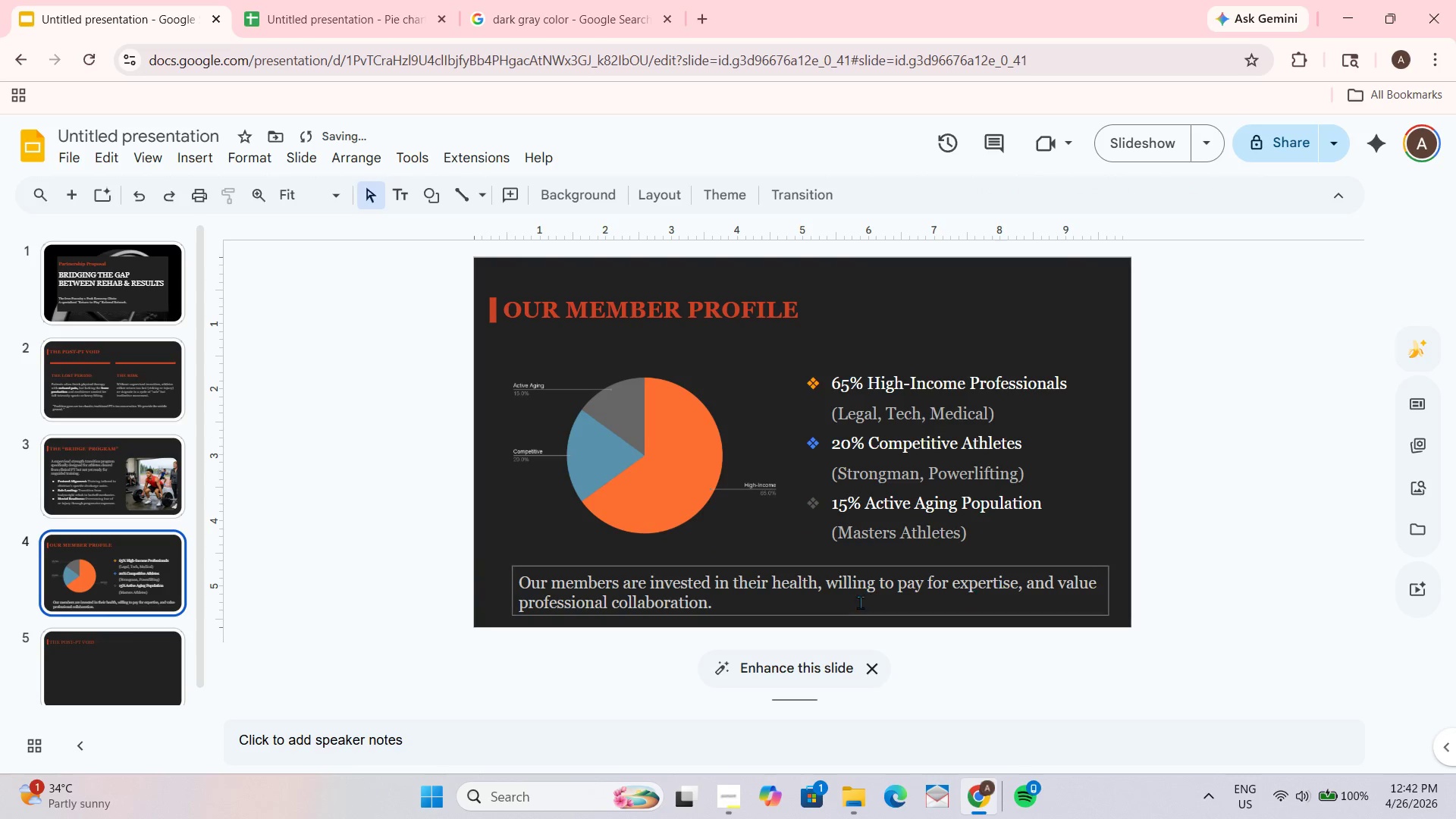 
wait(5.74)
 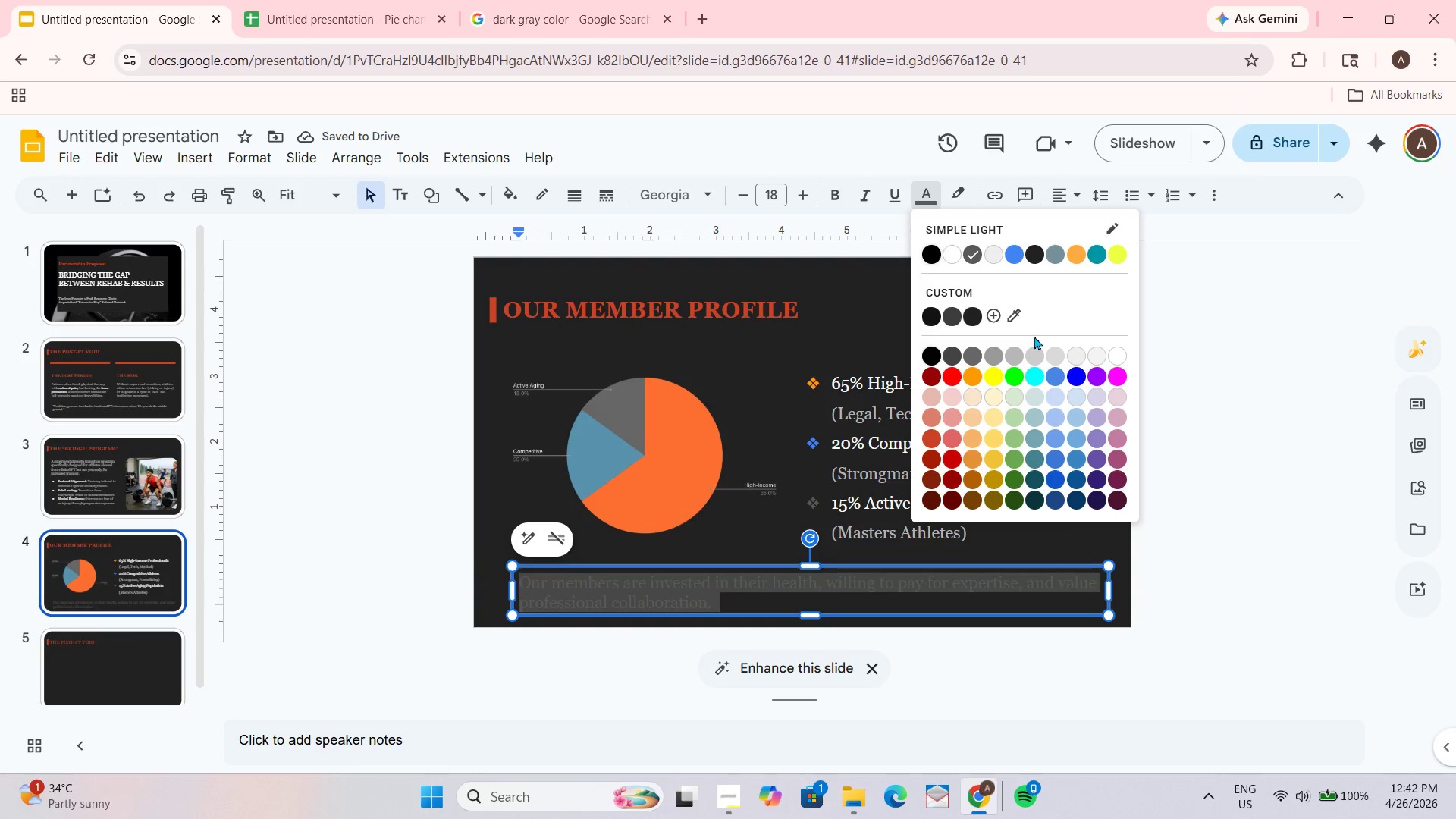 
left_click_drag(start_coordinate=[780, 563], to_coordinate=[779, 554])
 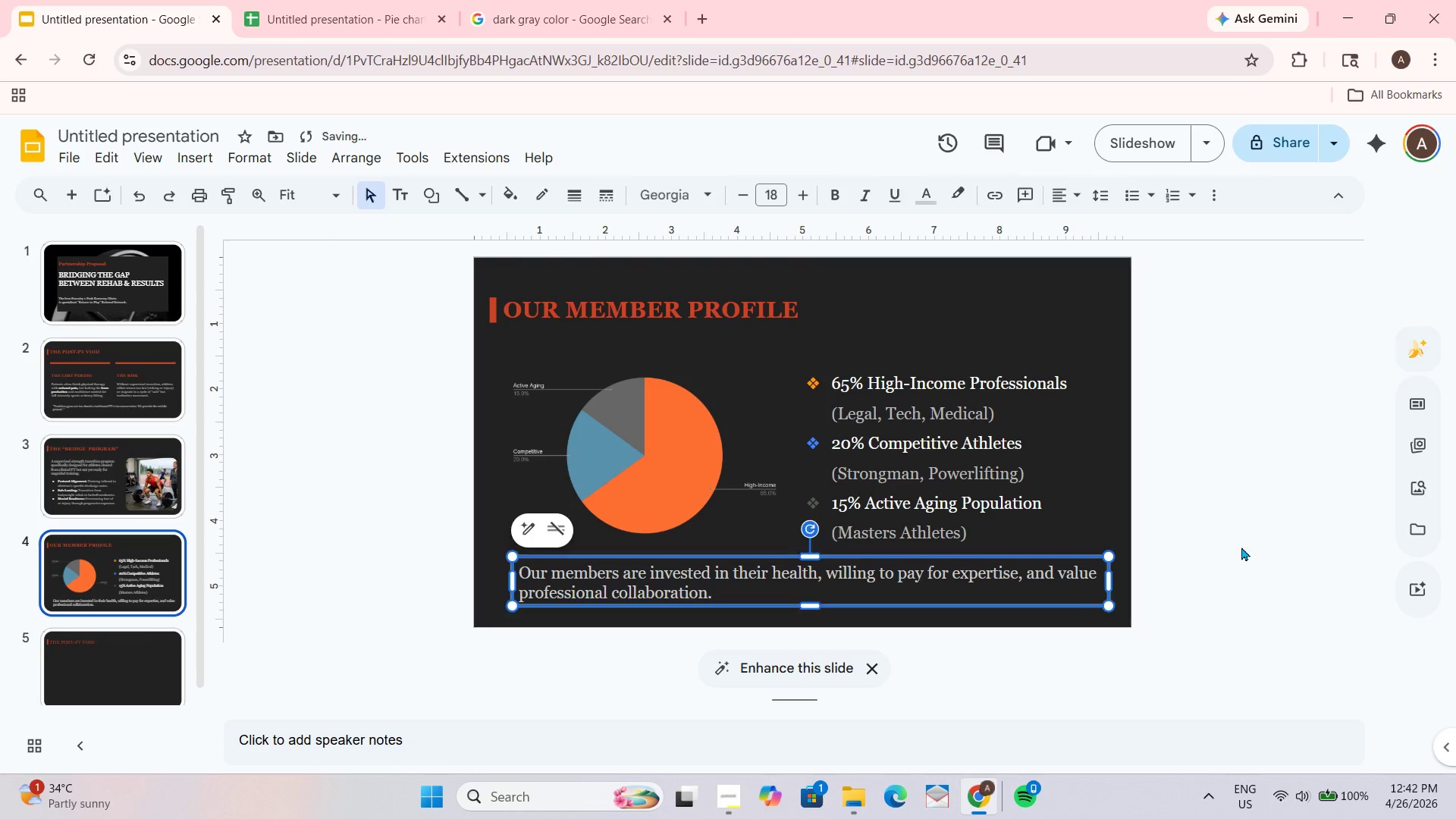 
left_click_drag(start_coordinate=[1241, 547], to_coordinate=[1246, 547])
 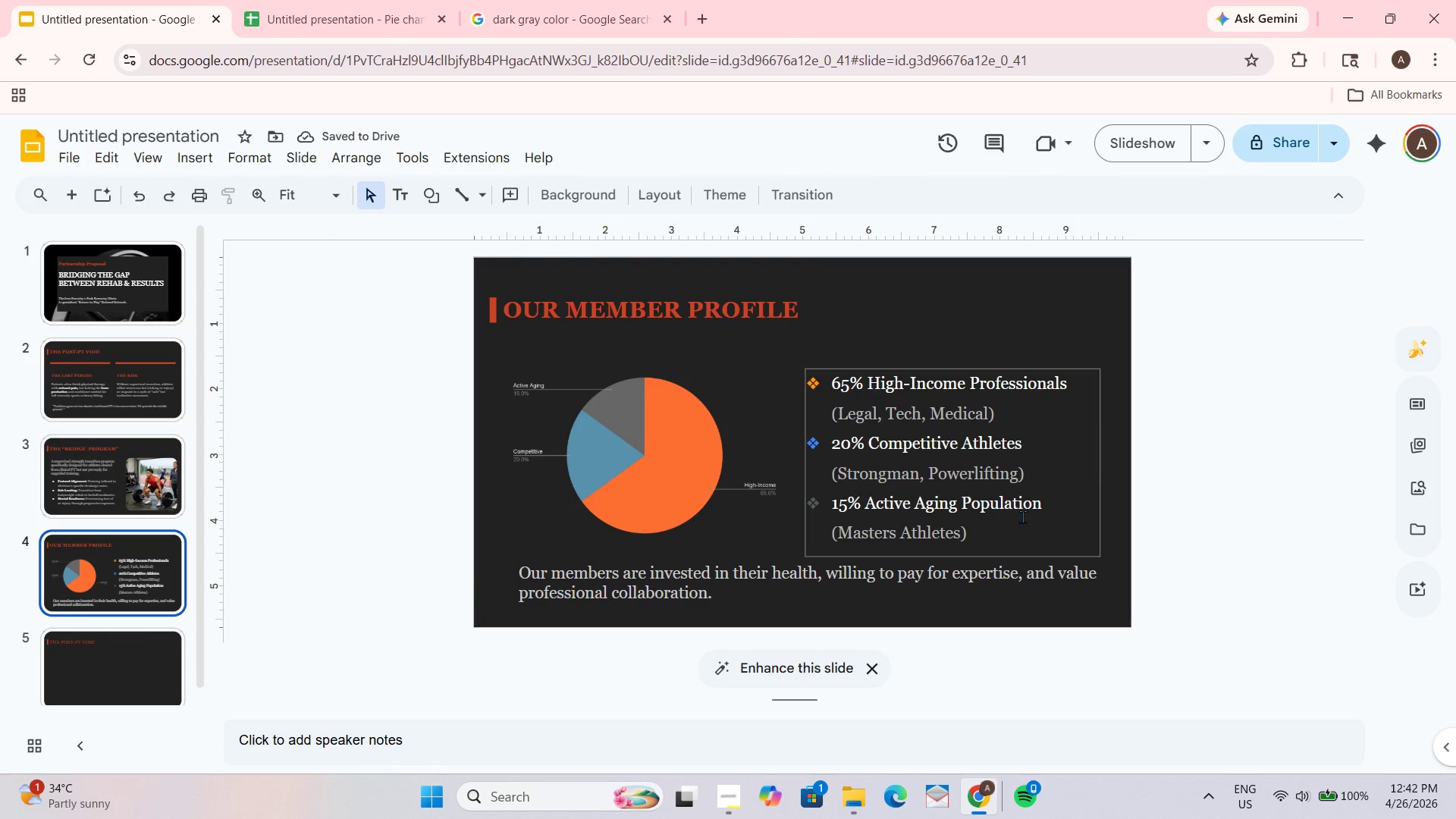 
left_click_drag(start_coordinate=[993, 558], to_coordinate=[987, 557])
 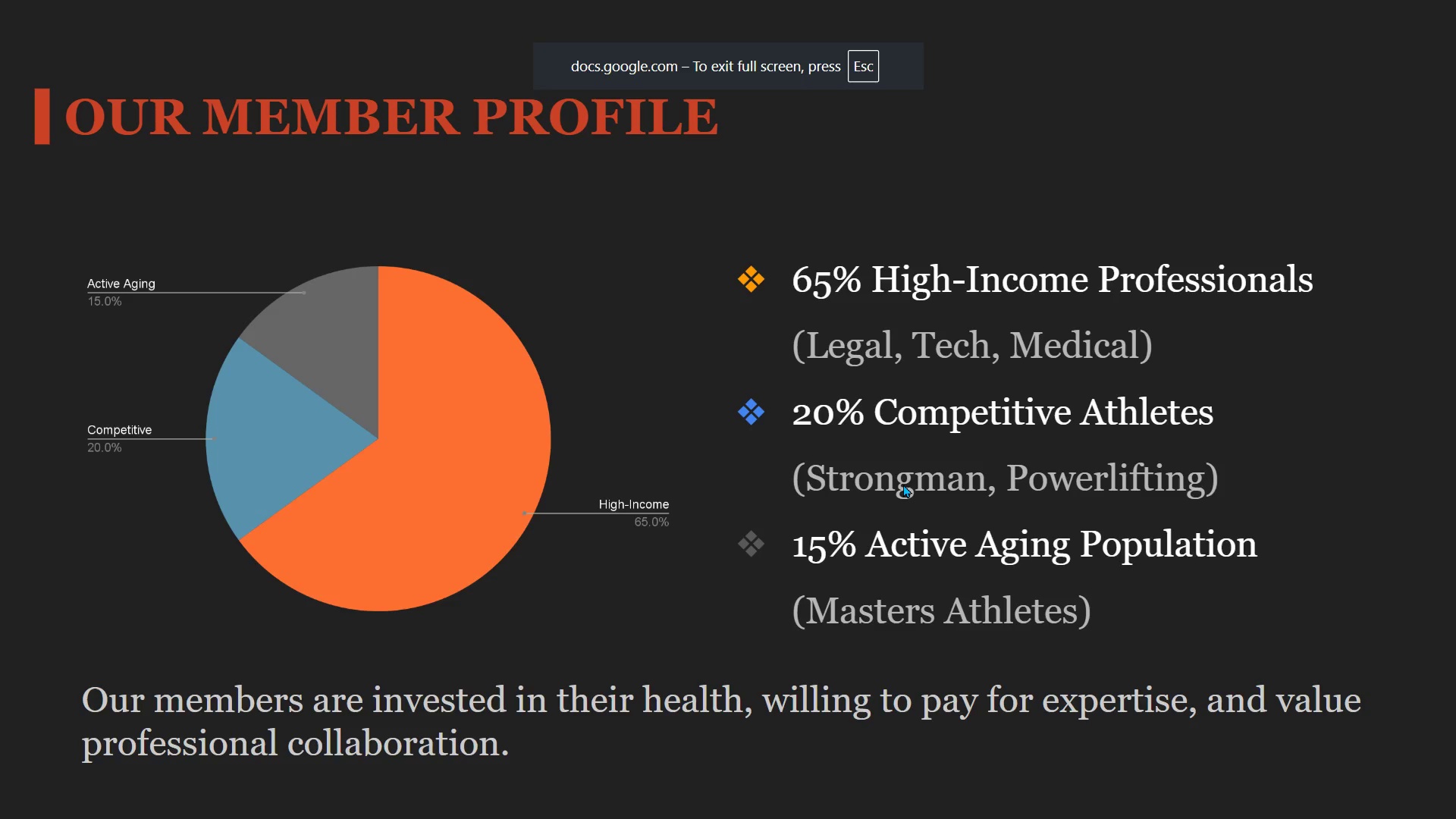 
wait(8.53)
 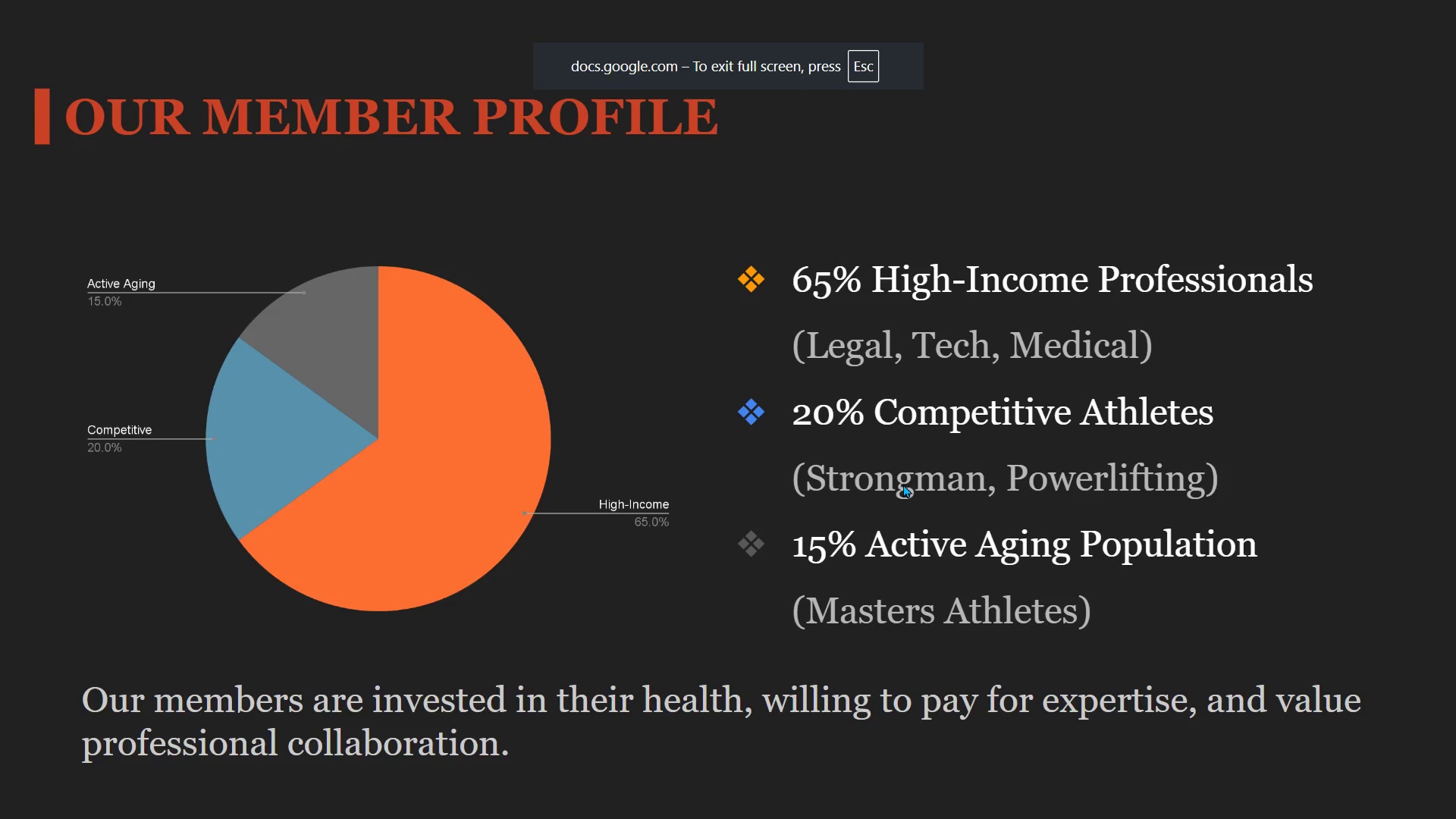 
key(Escape)
 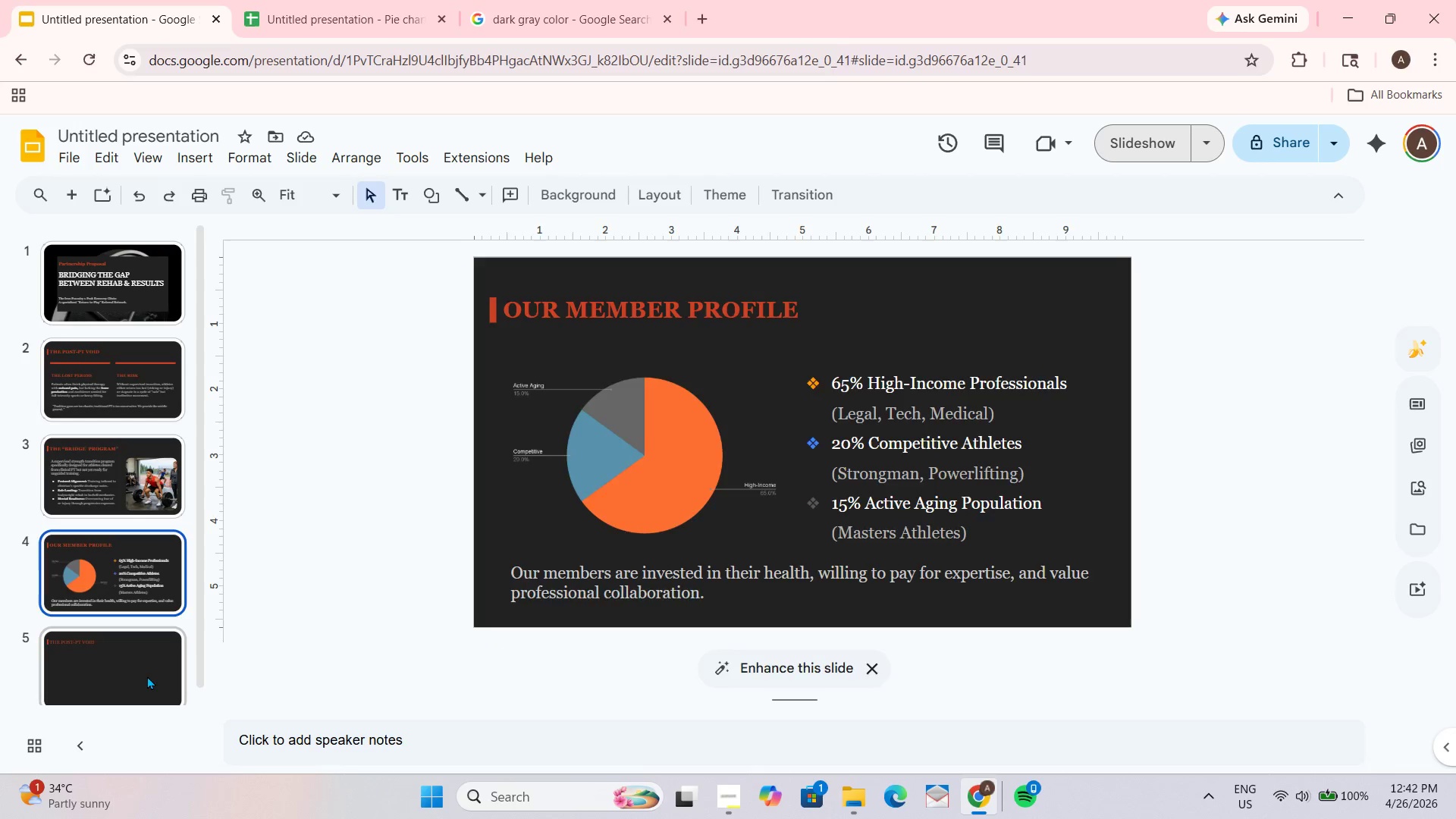 
scroll: coordinate [168, 601], scroll_direction: down, amount: 8.0
 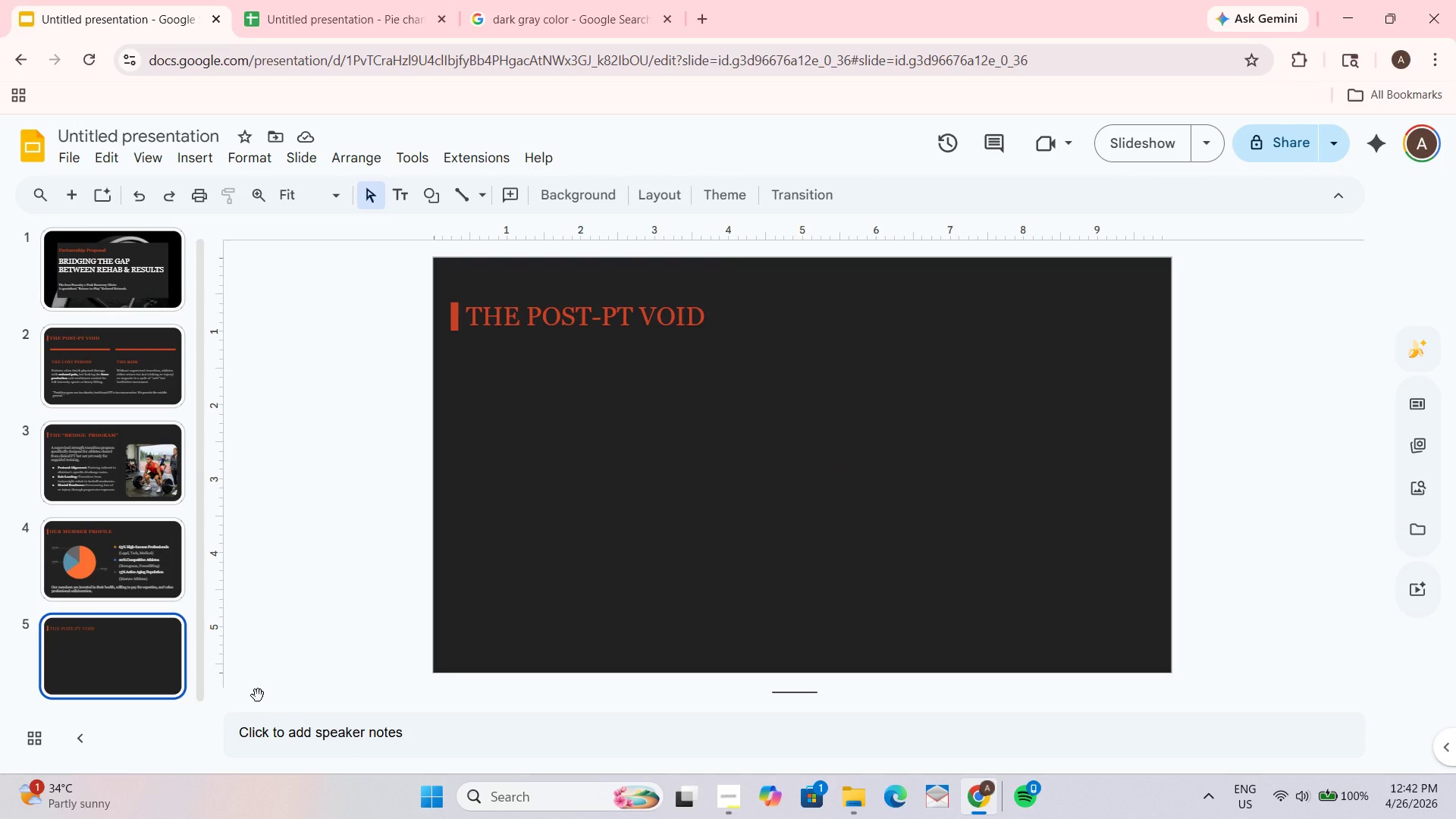 
key(Enter)
 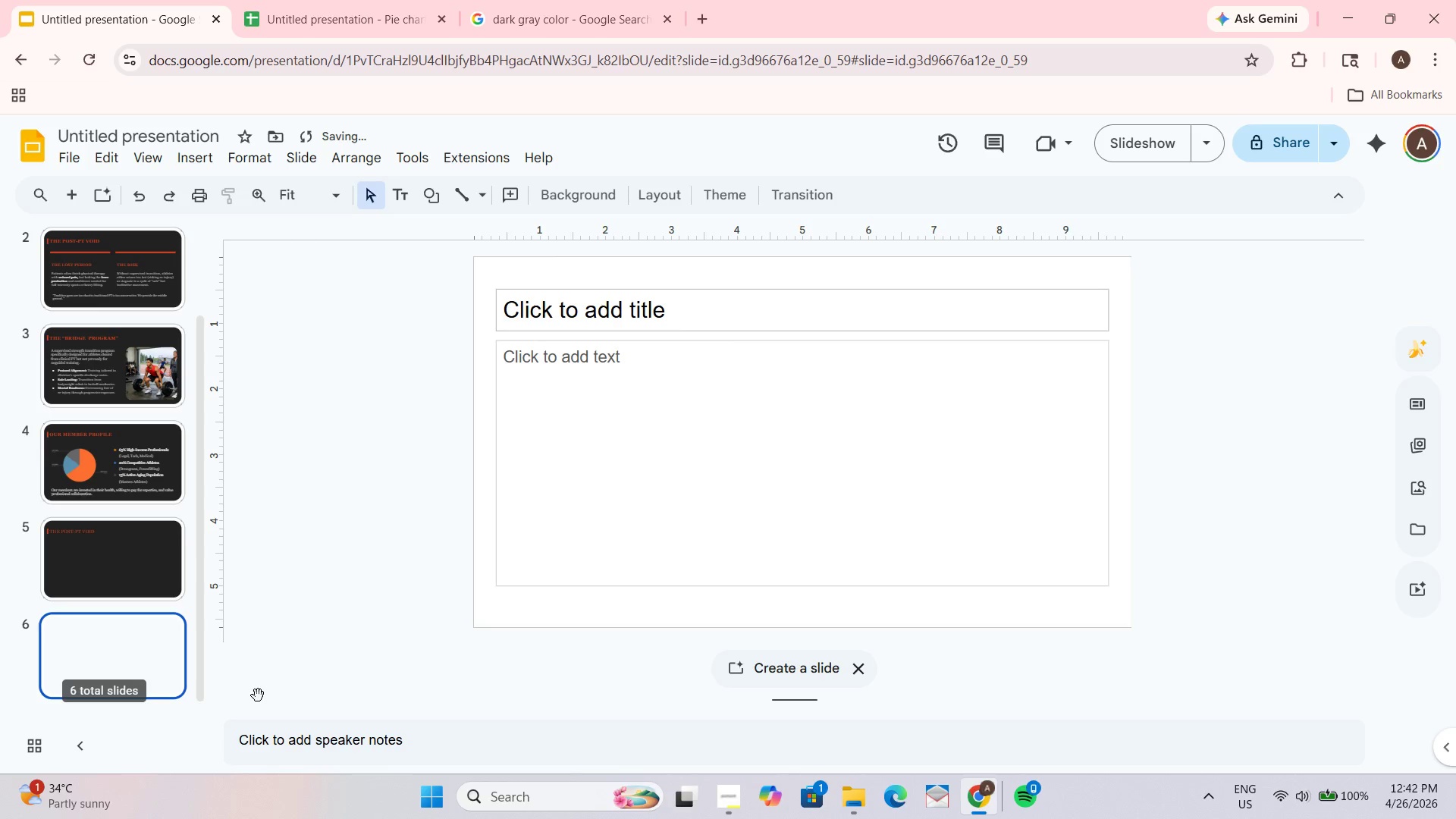 
key(Enter)
 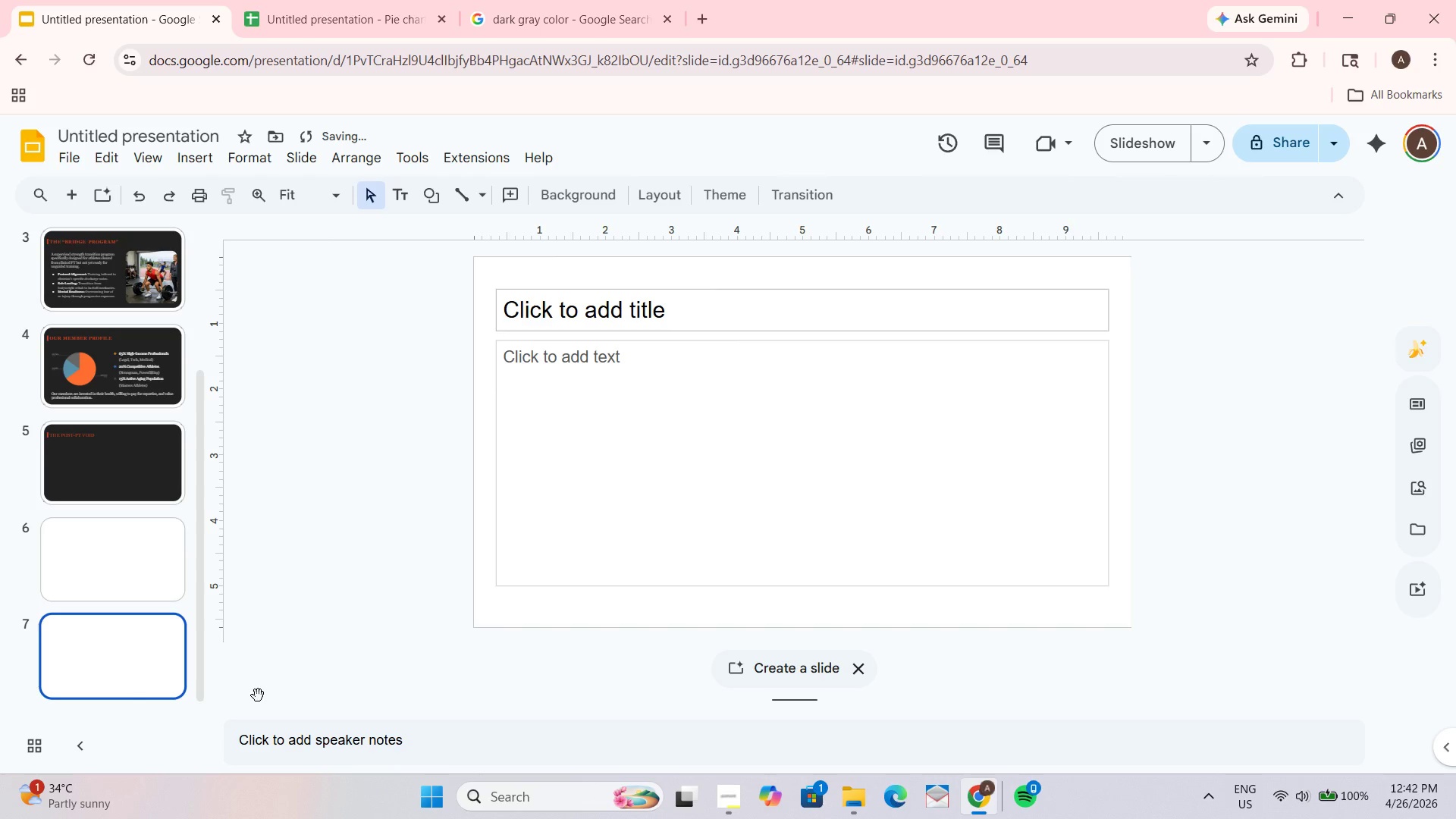 
key(Control+Z)
 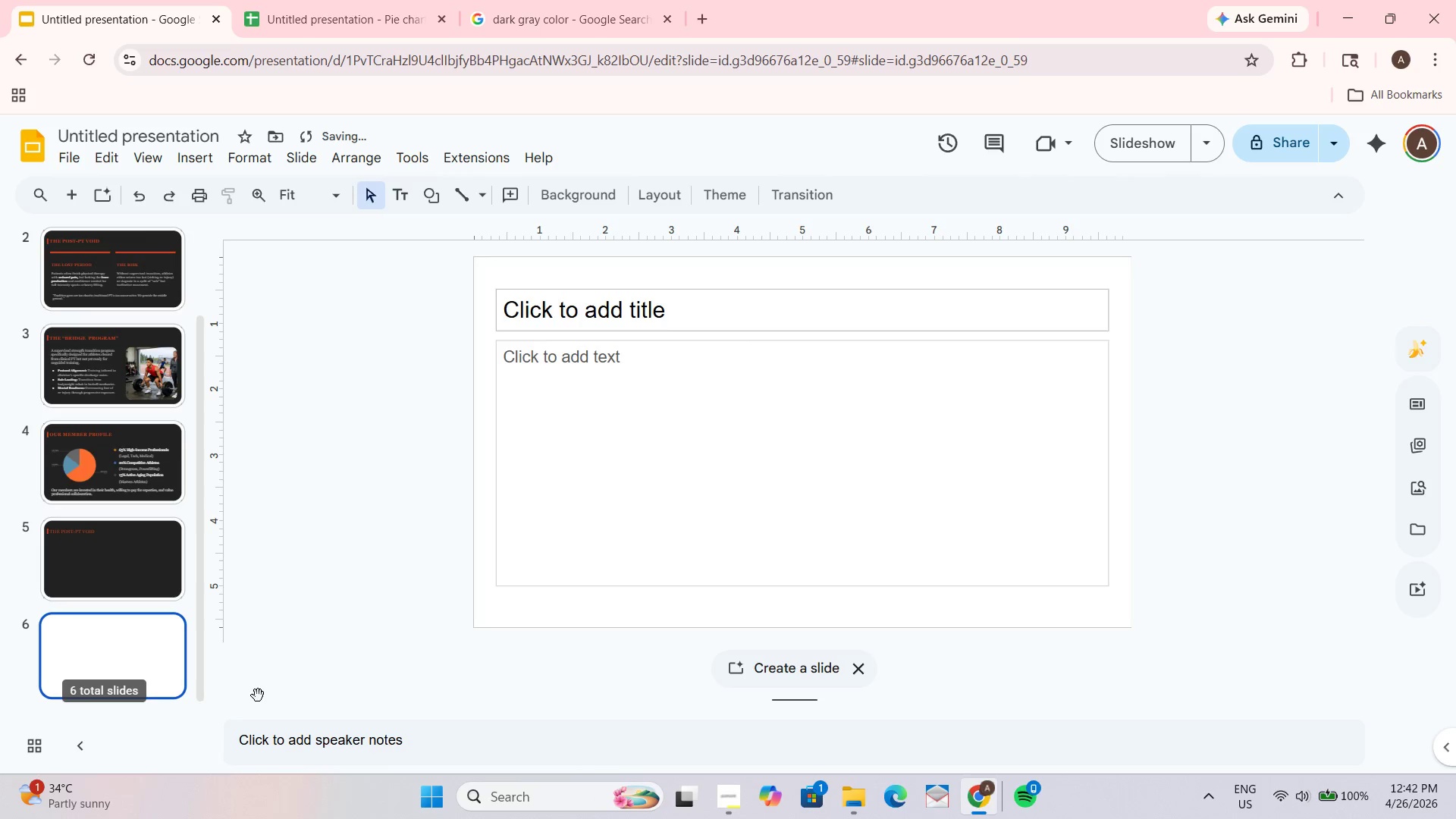 
key(Control+Z)
 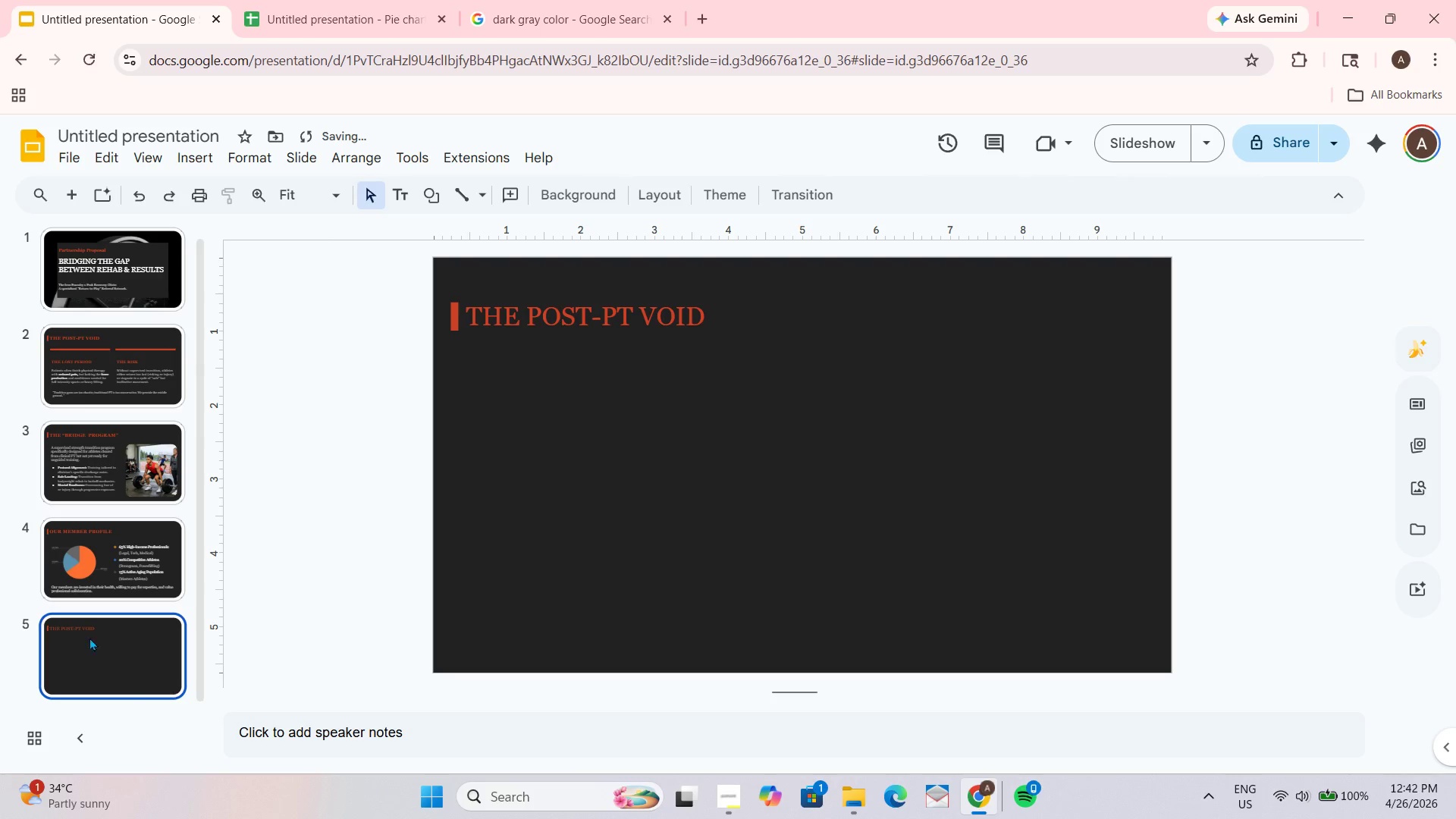 
right_click([117, 629])
 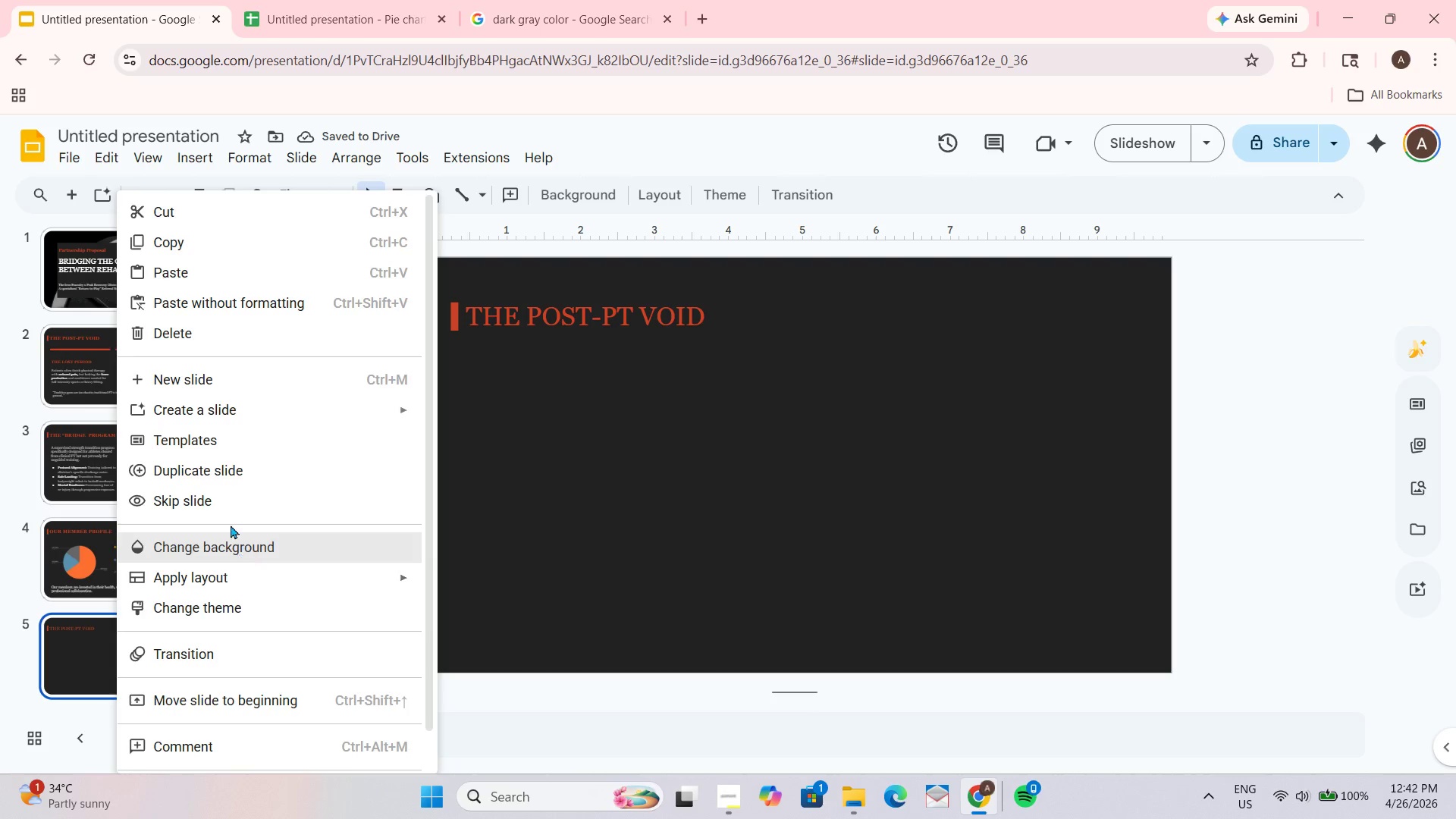 
left_click([197, 466])
 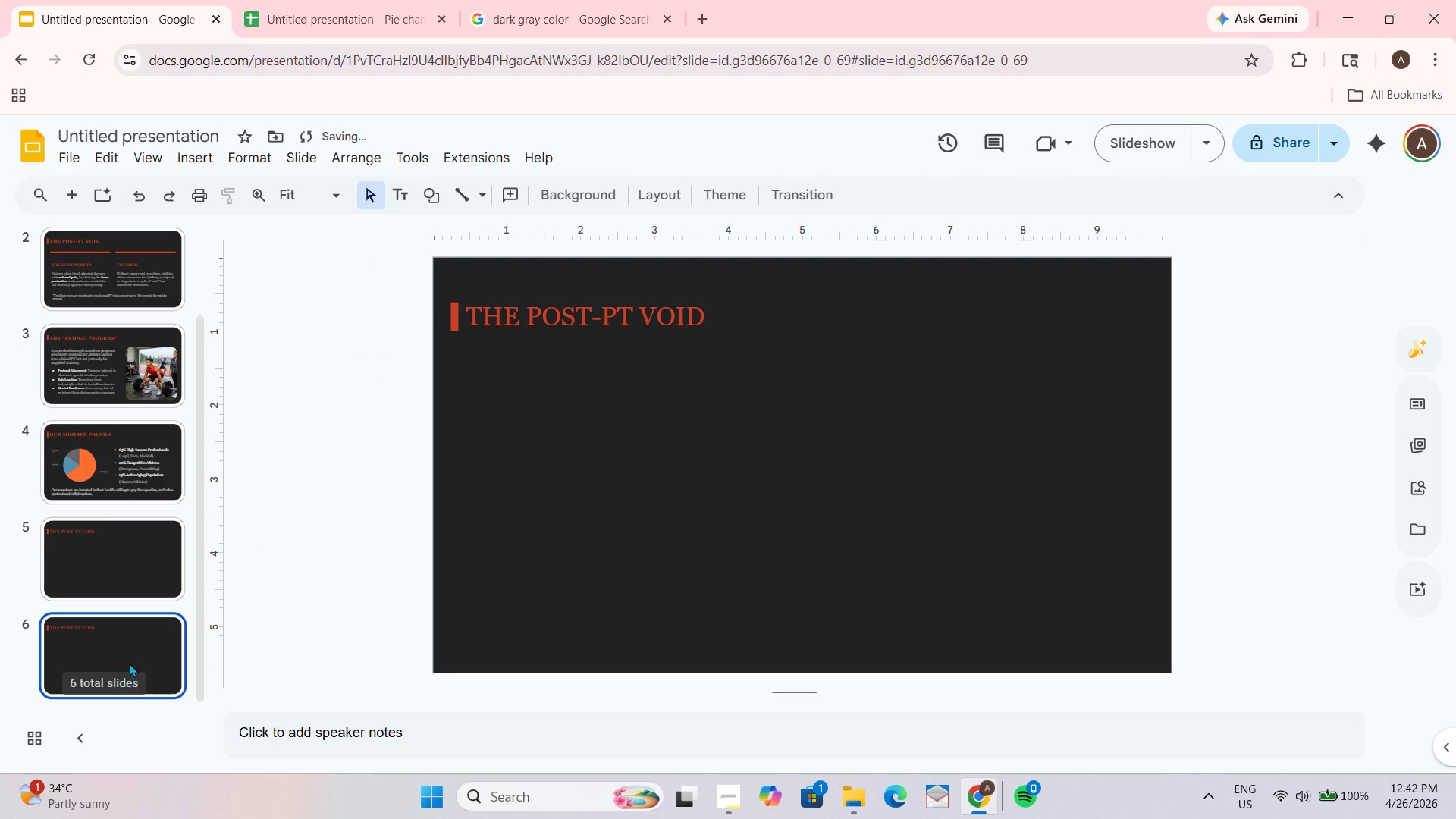 
right_click([130, 653])
 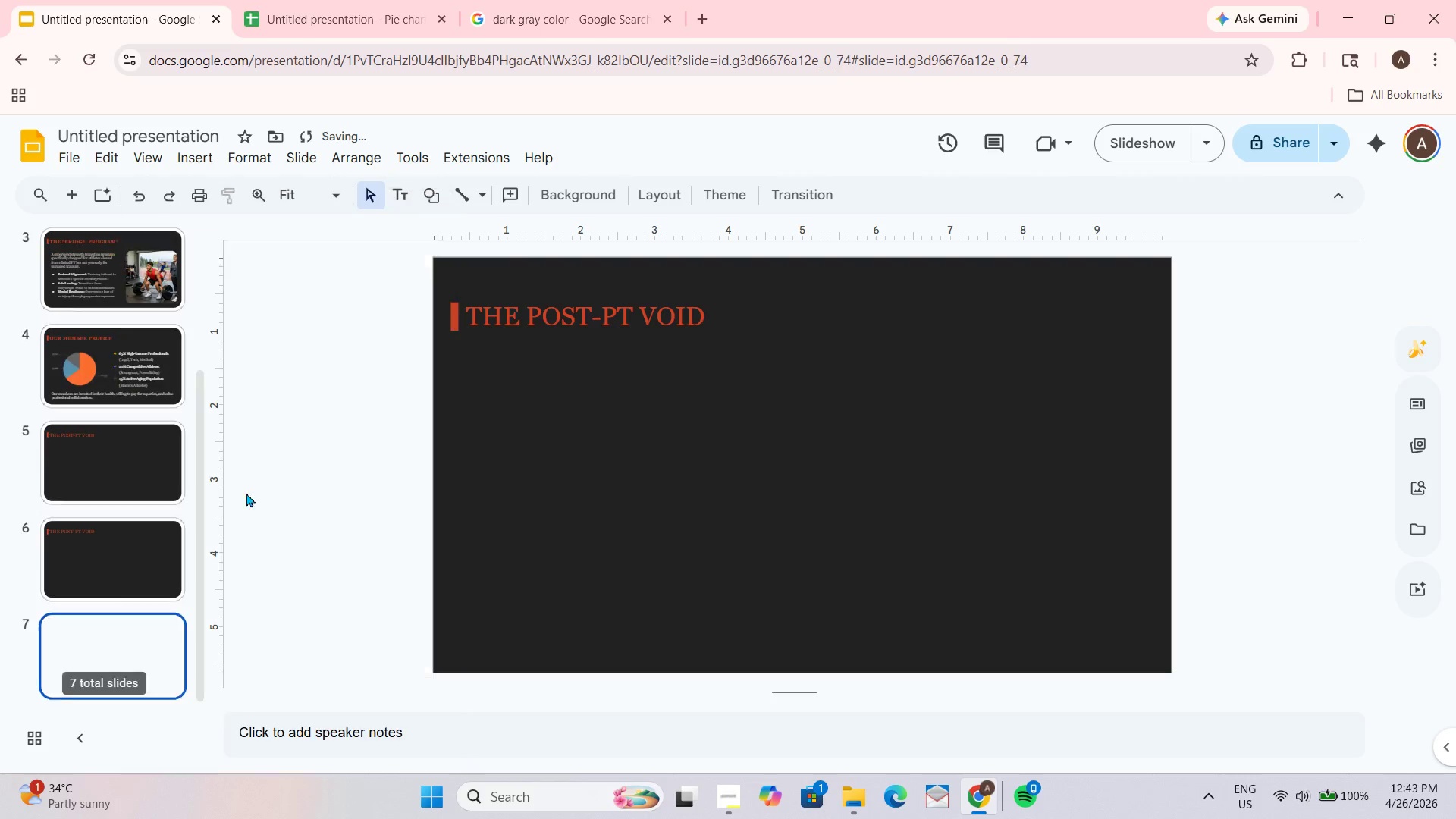 
left_click([143, 457])
 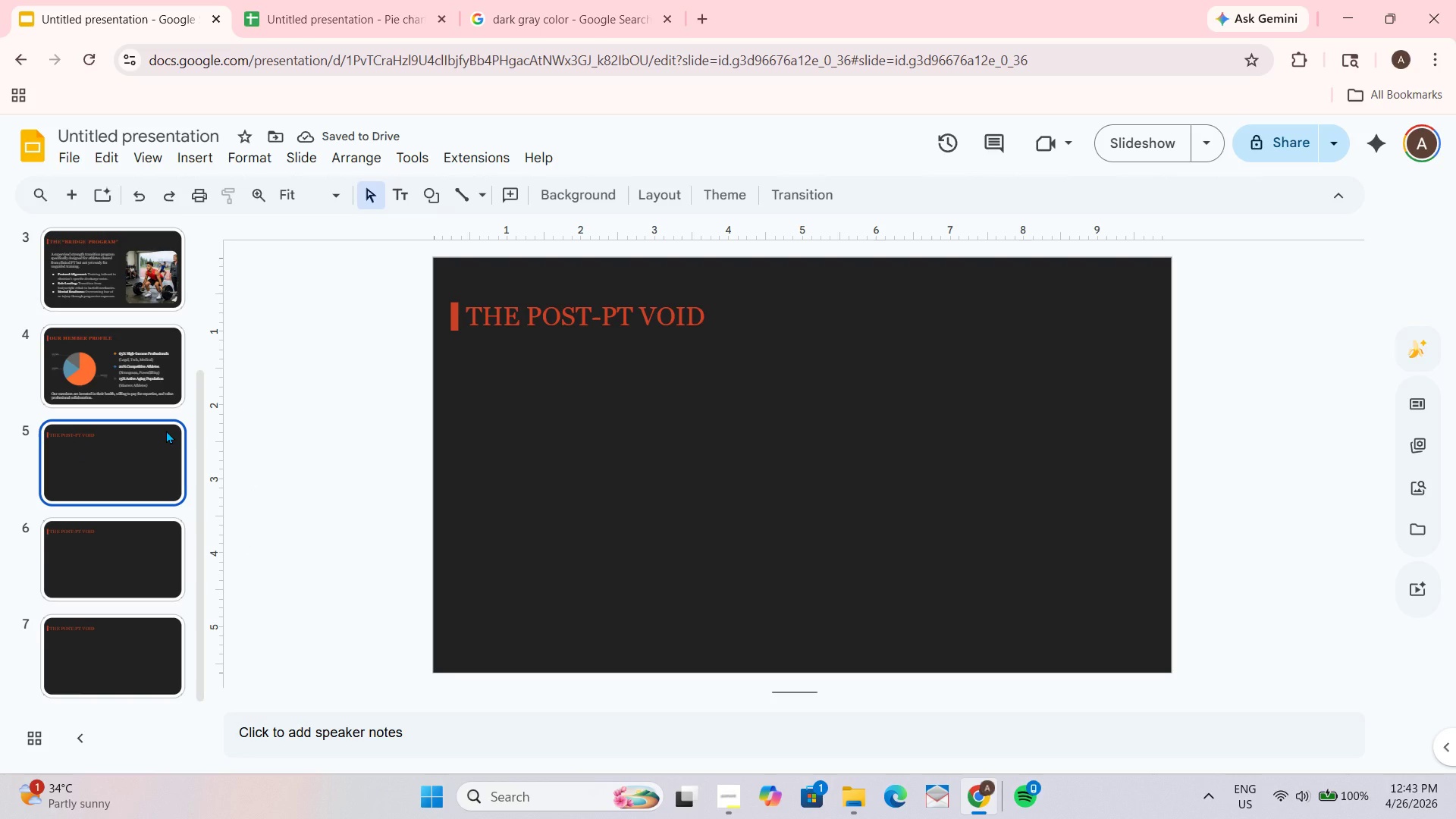 
double_click([146, 443])
 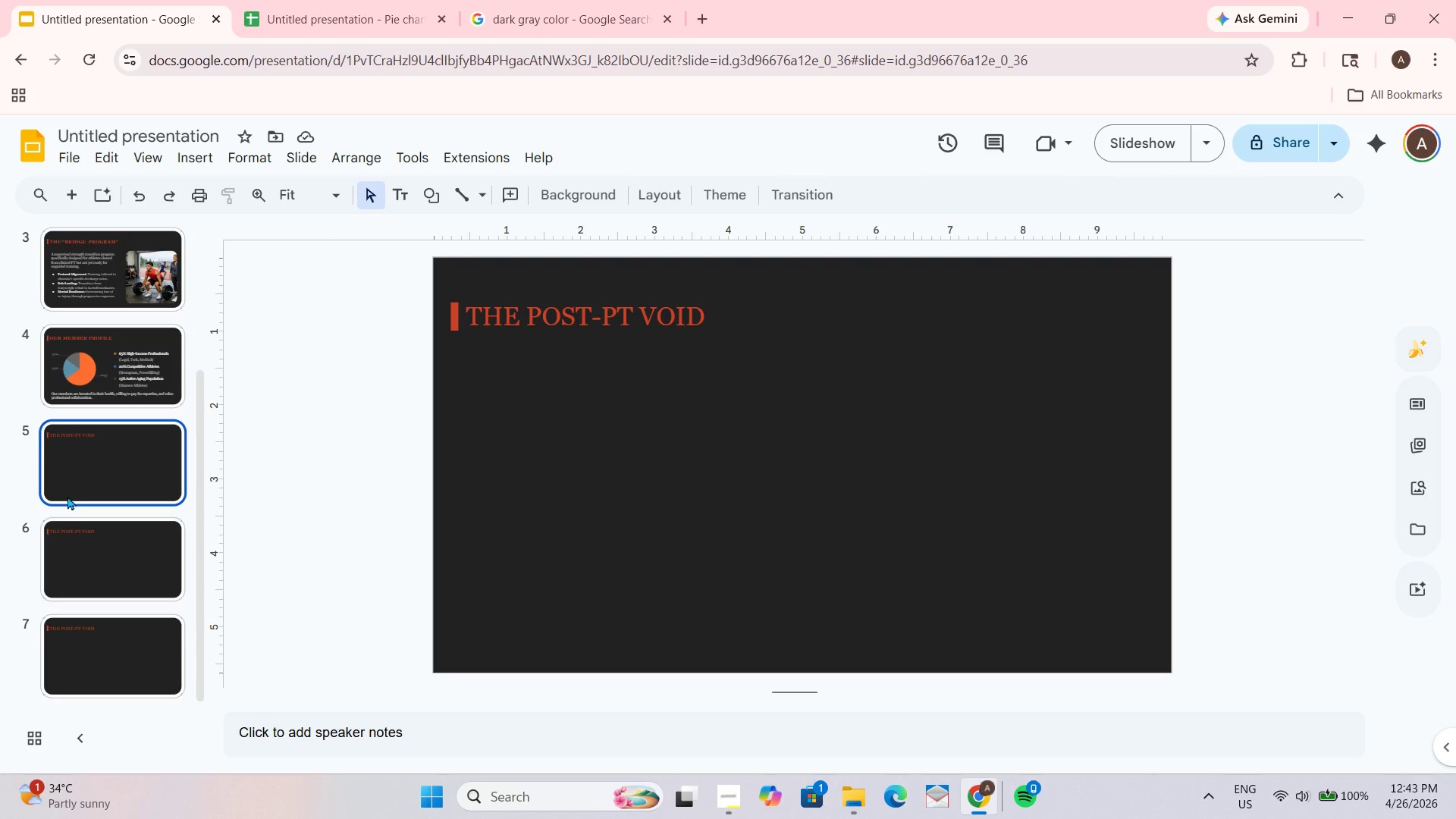 
double_click([67, 496])
 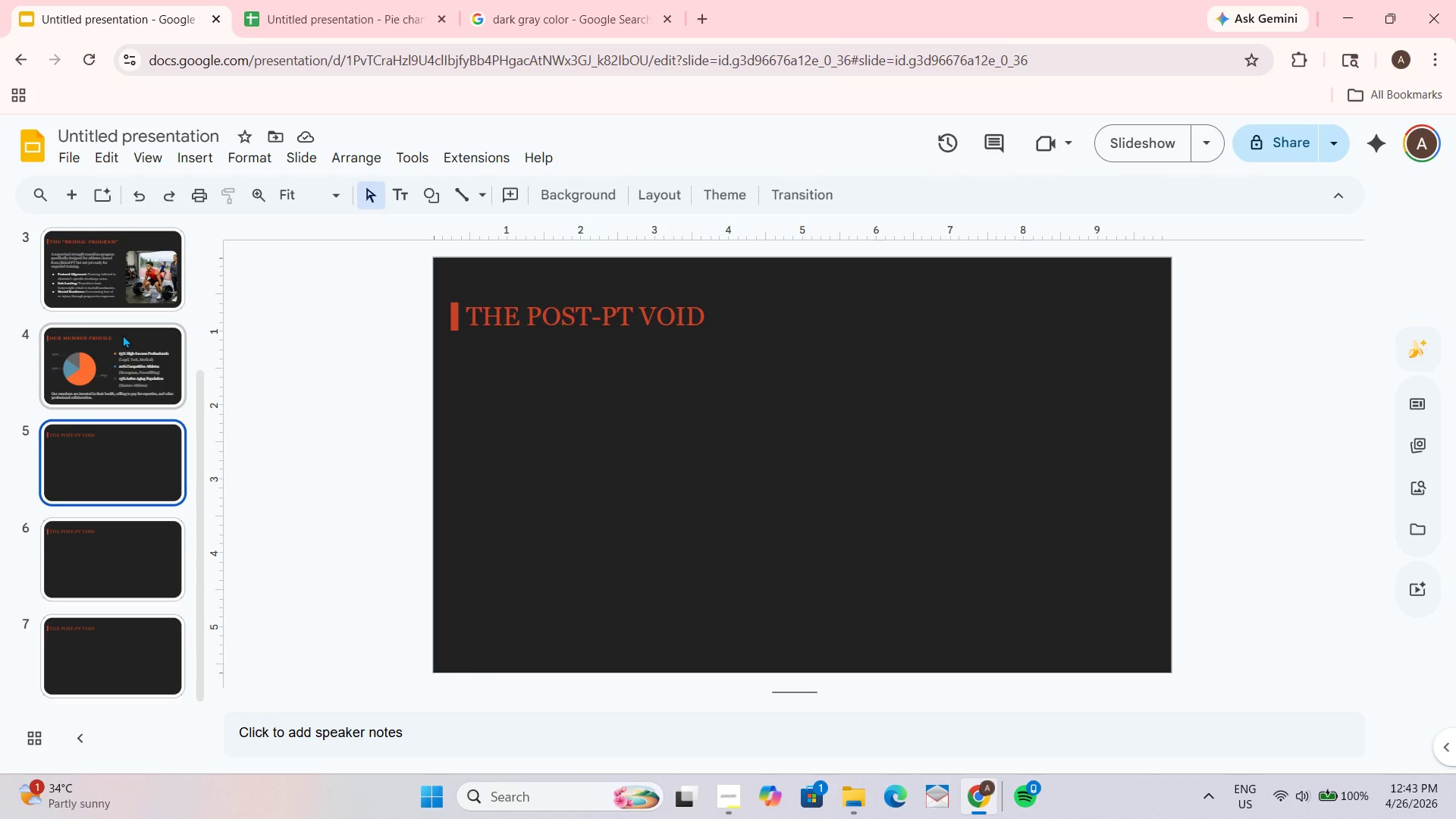 
triple_click([123, 334])
 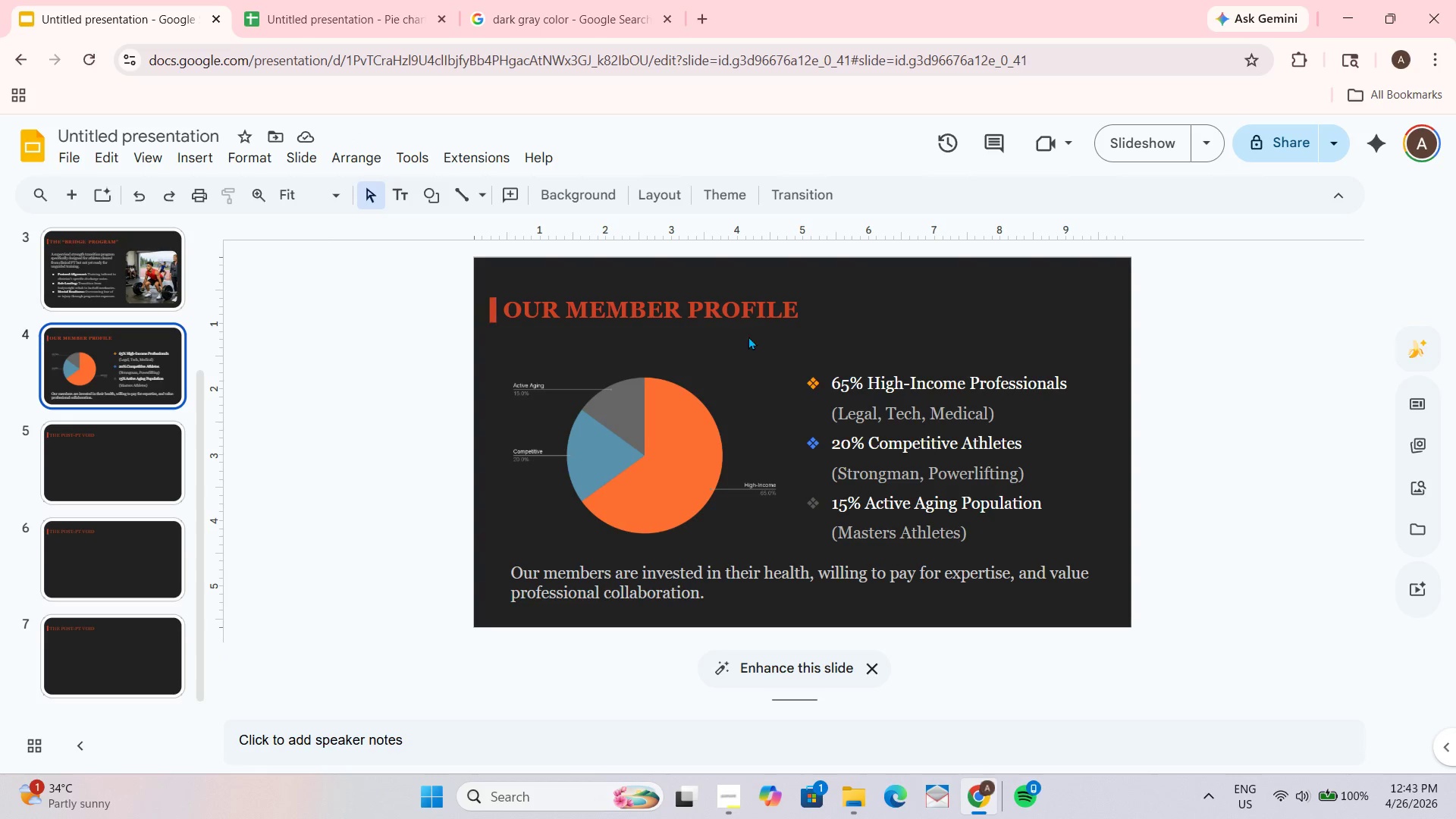 
double_click([755, 318])
 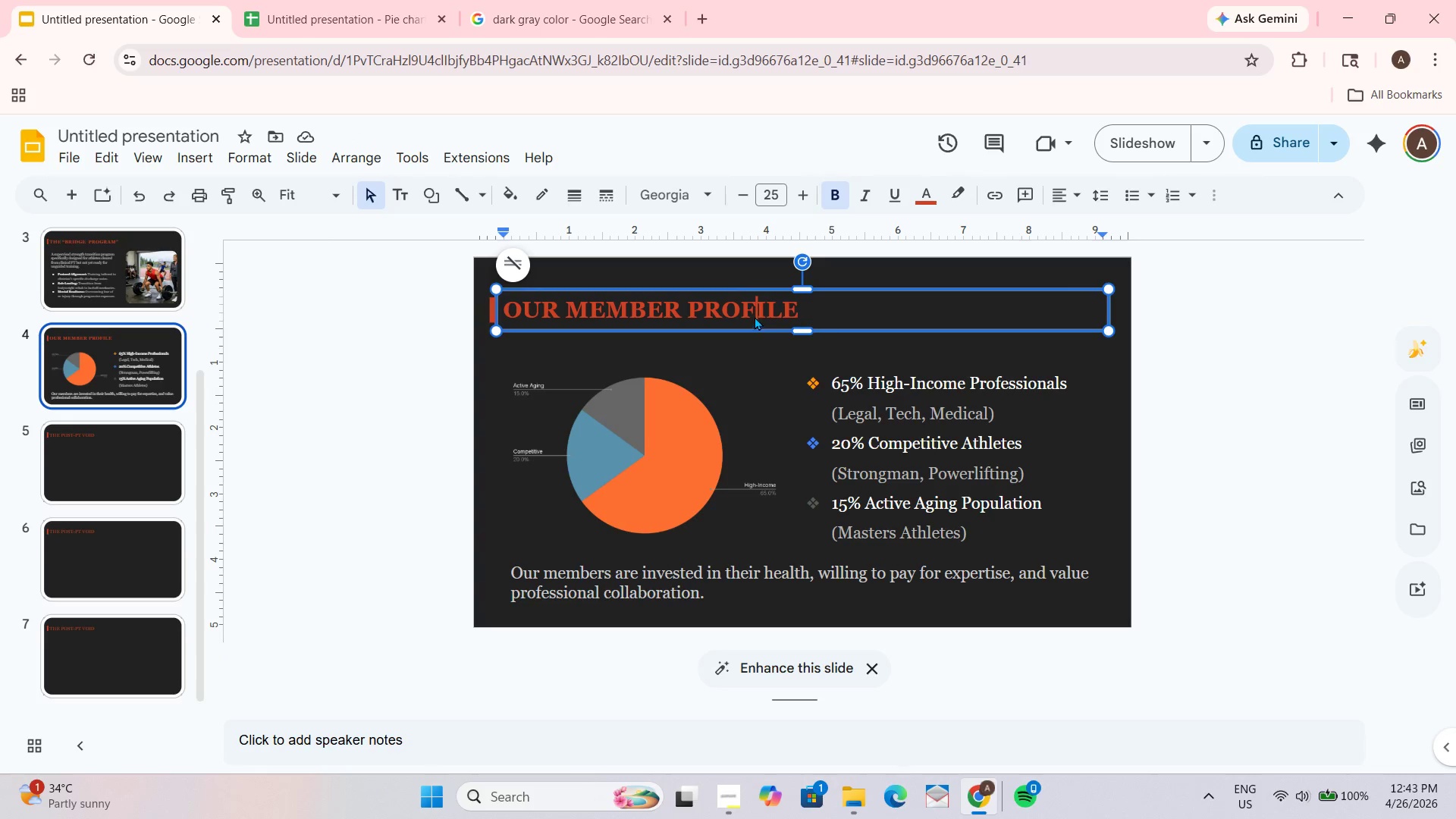 
triple_click([755, 315])
 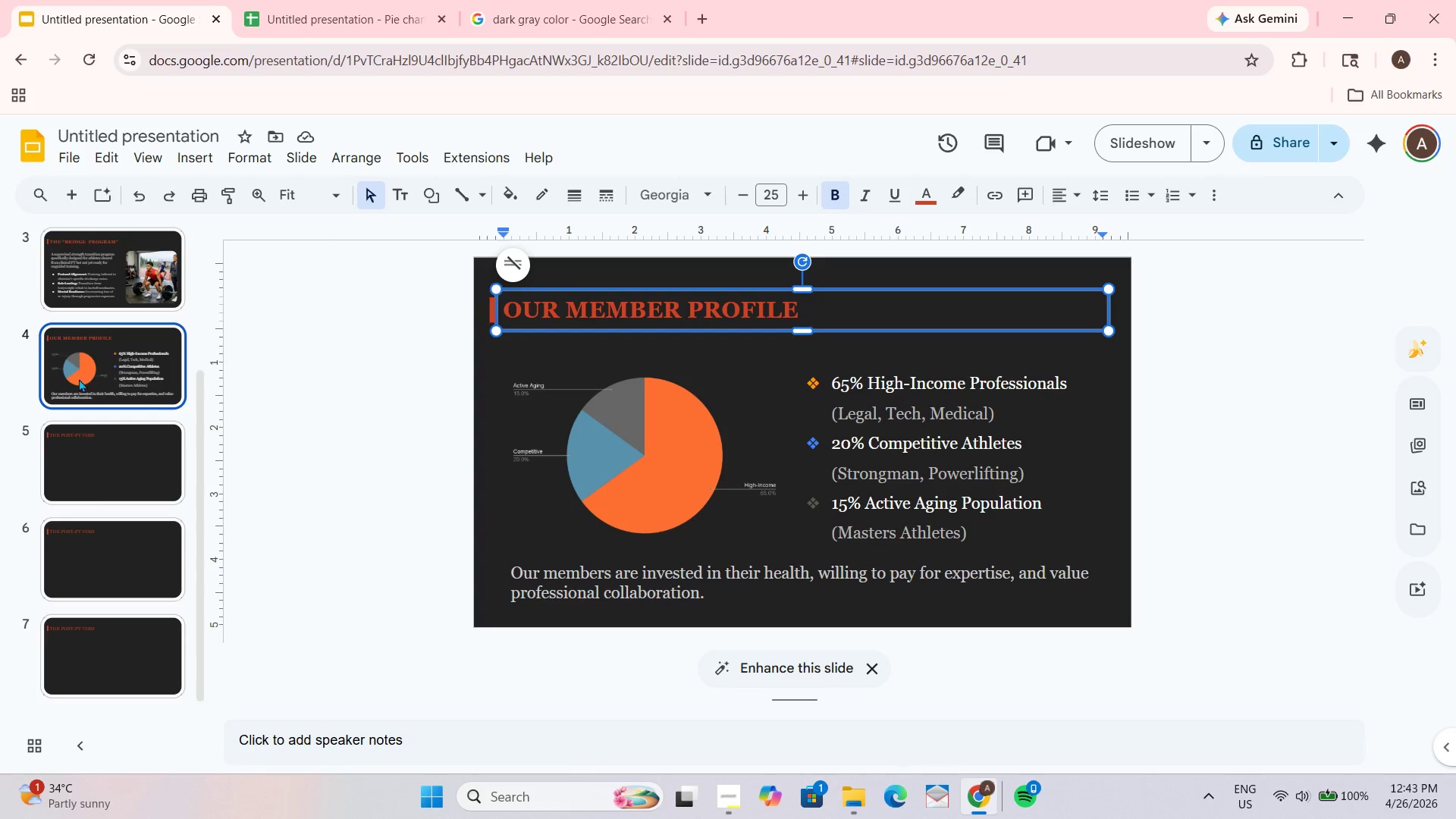 
left_click_drag(start_coordinate=[139, 456], to_coordinate=[138, 460])
 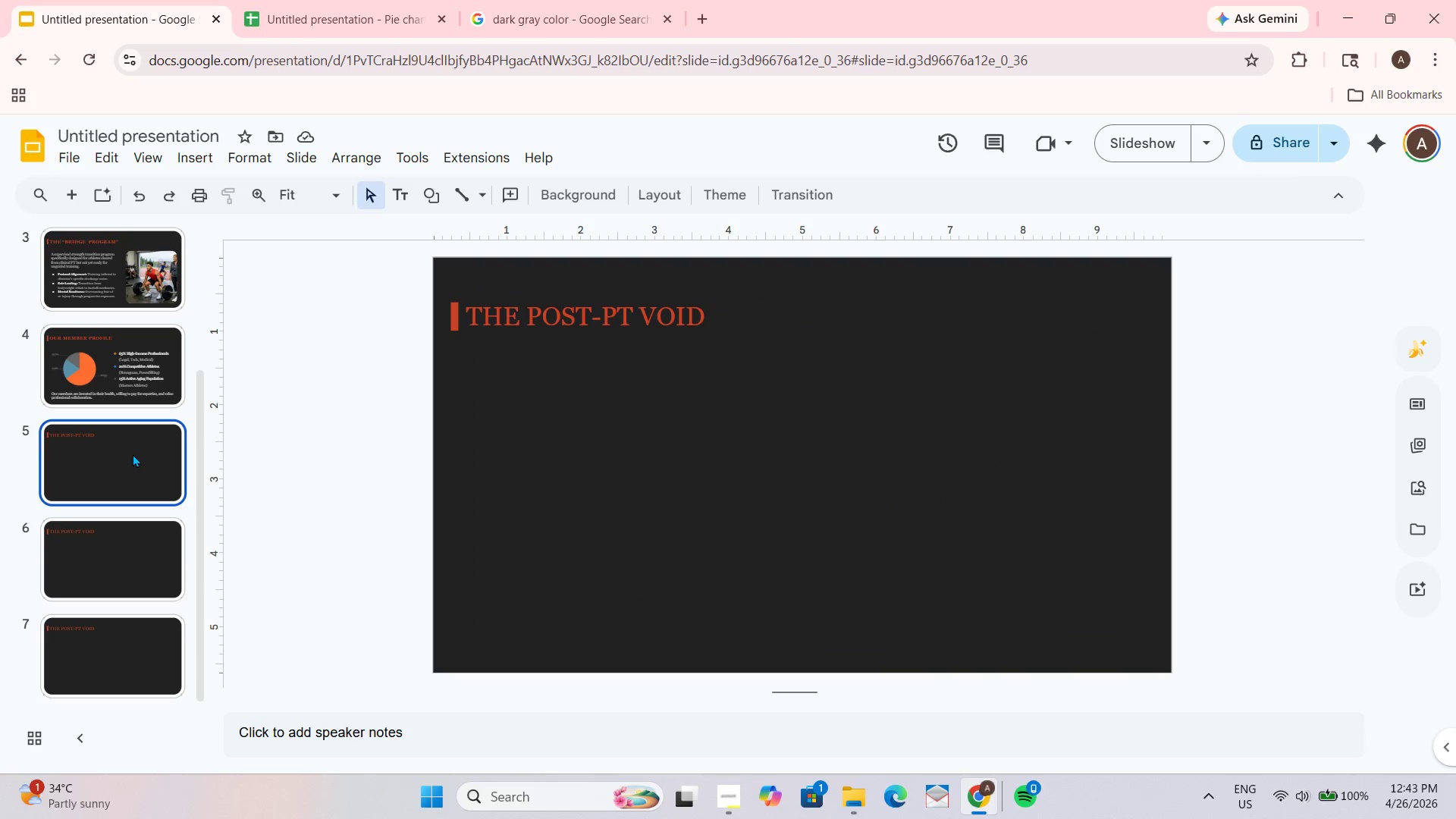 
double_click([133, 453])
 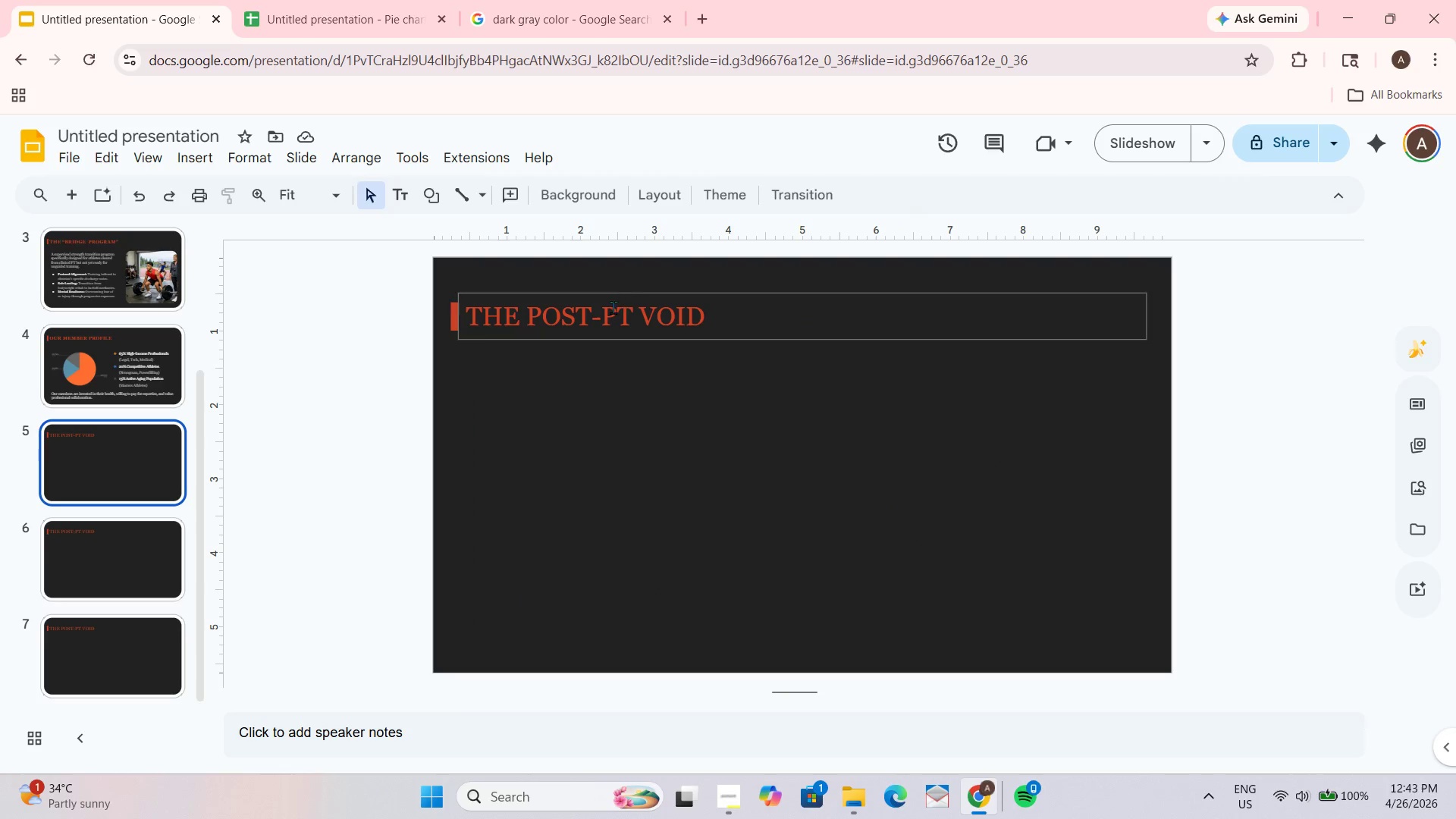 
double_click([607, 310])
 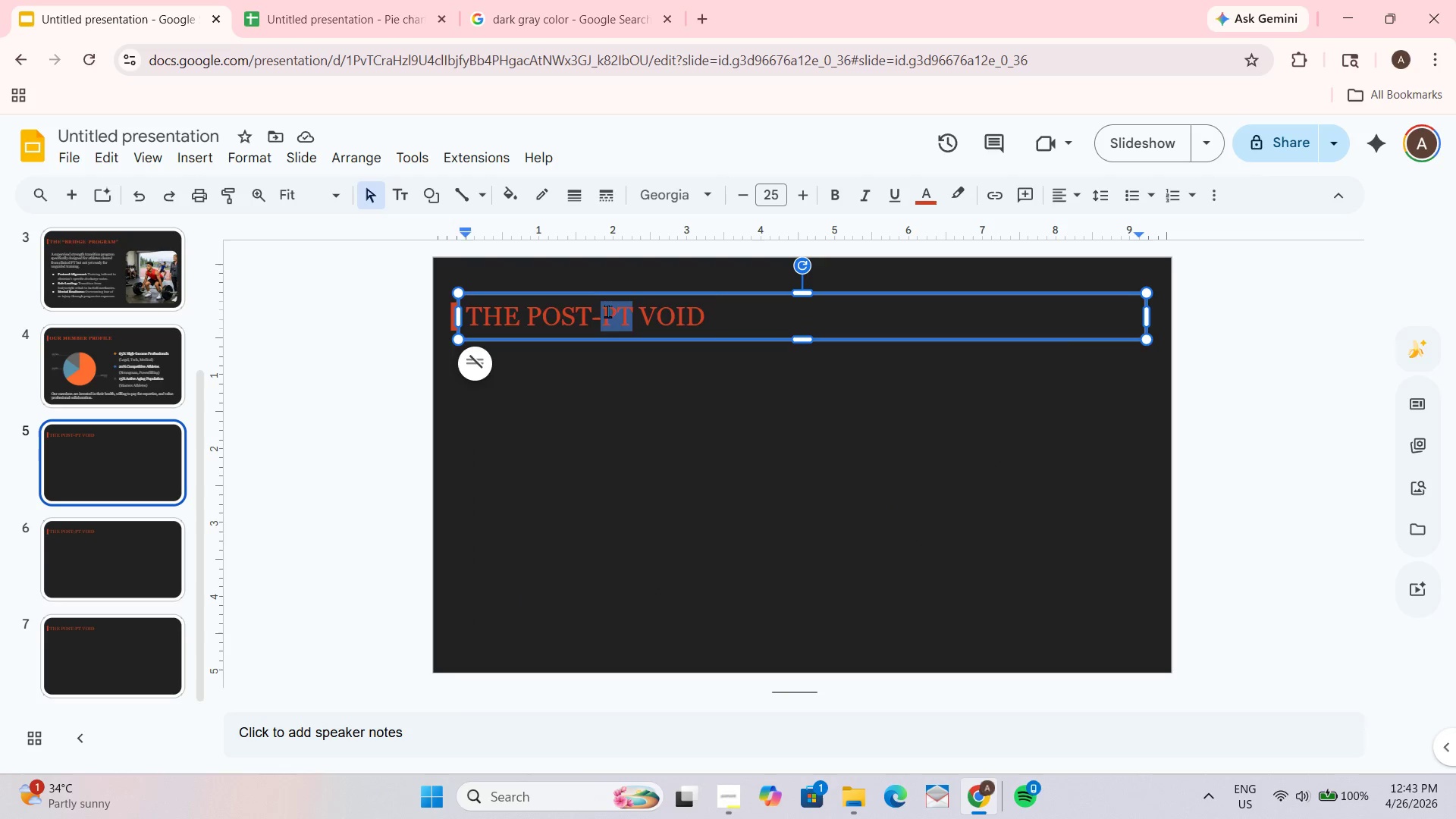 
key(Control+ControlLeft)
 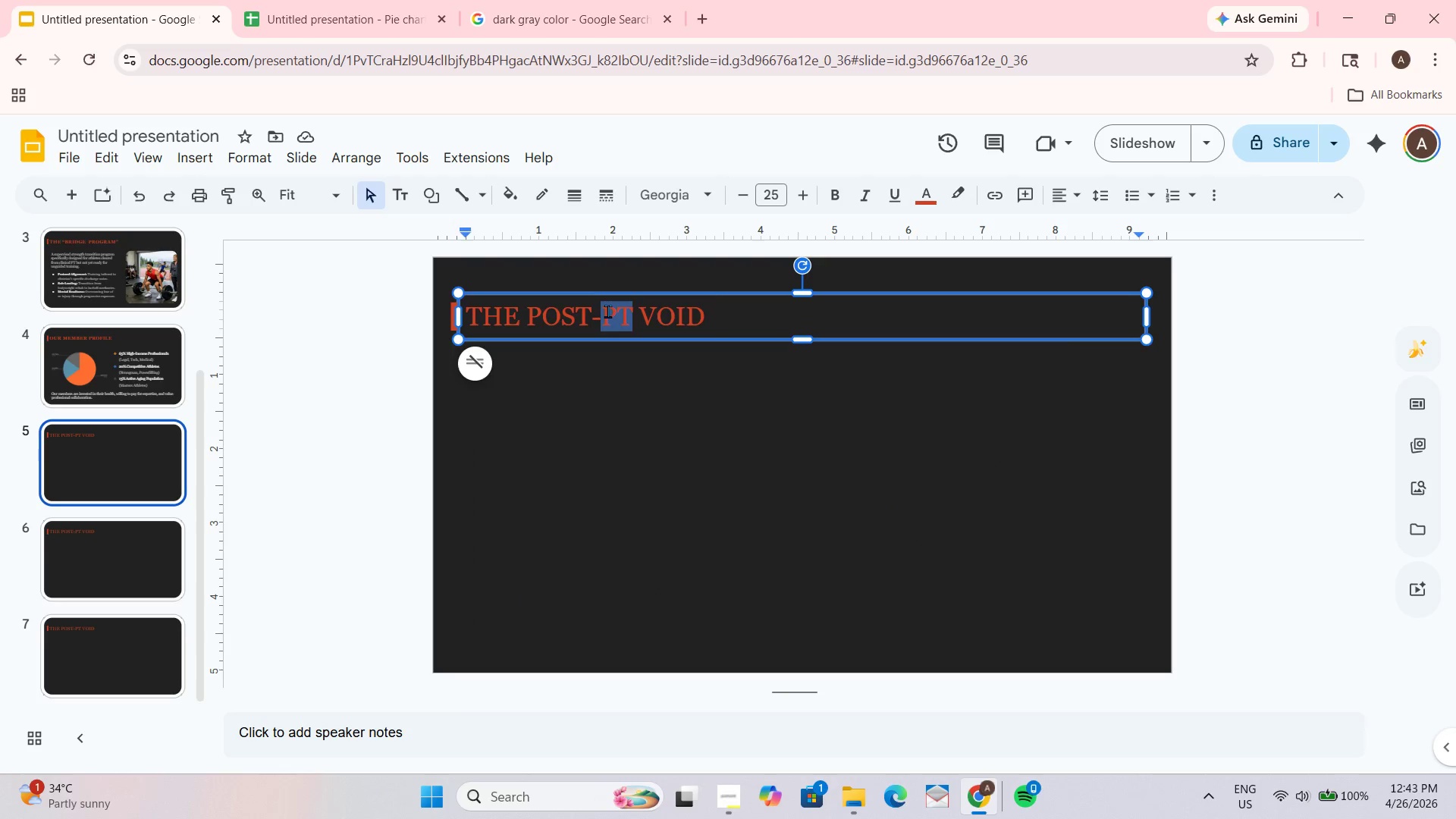 
key(Control+A)
 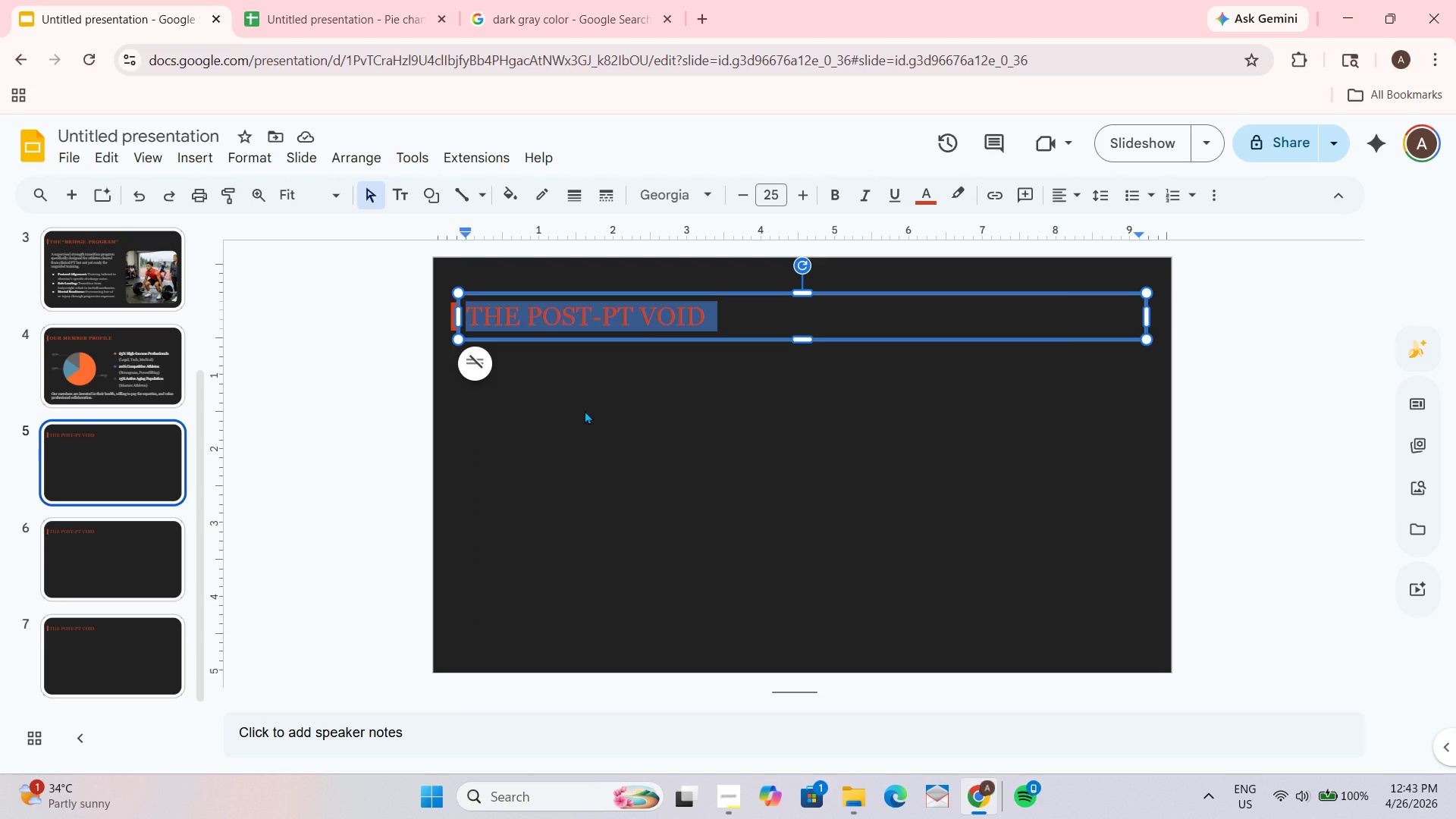 
type(SPECIALIZES)
key(Backspace)
type(D INFAST)
key(Backspace)
key(Backspace)
key(Backspace)
type(RASTRUCTURE)
 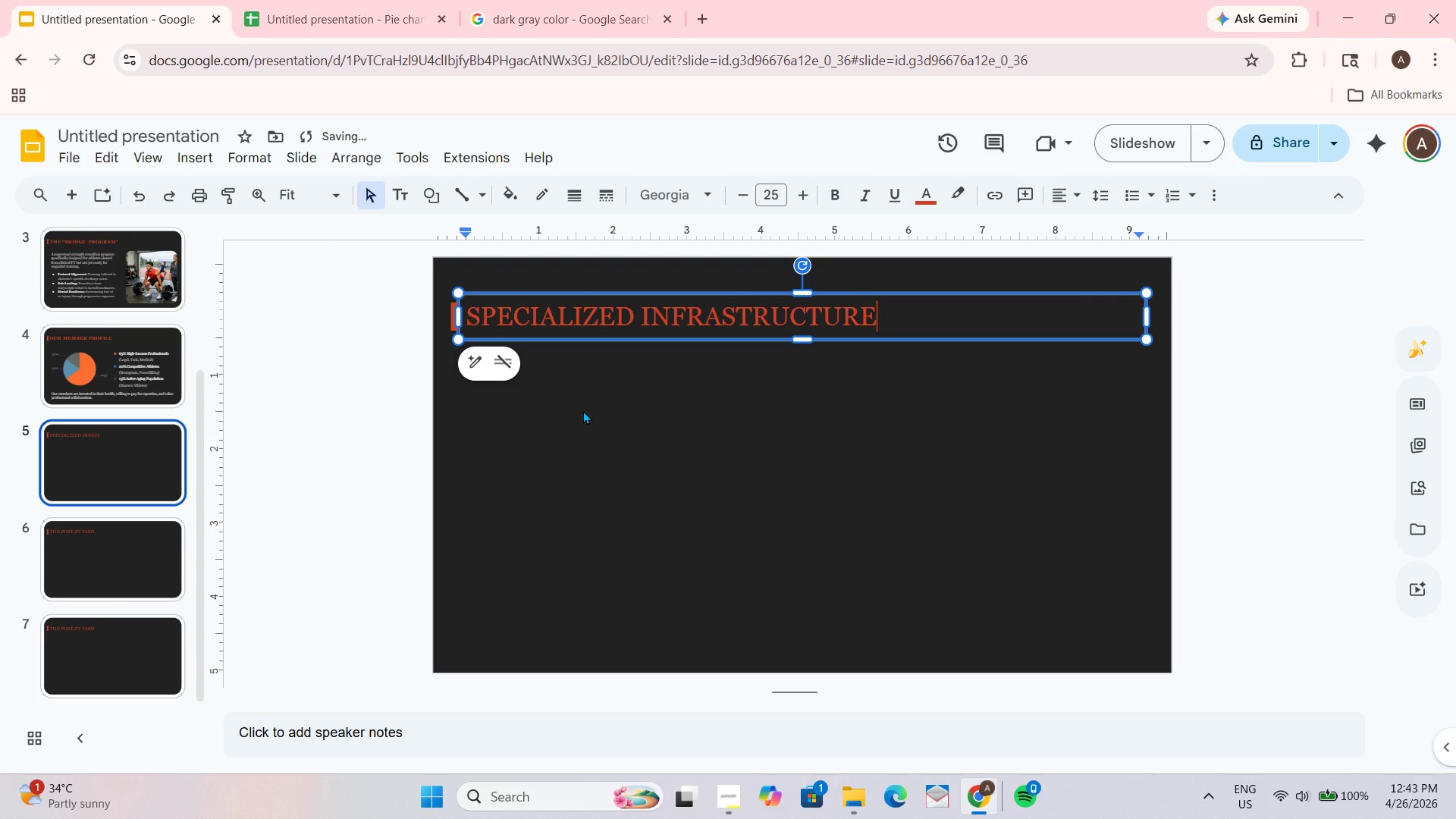 
key(Control+A)
 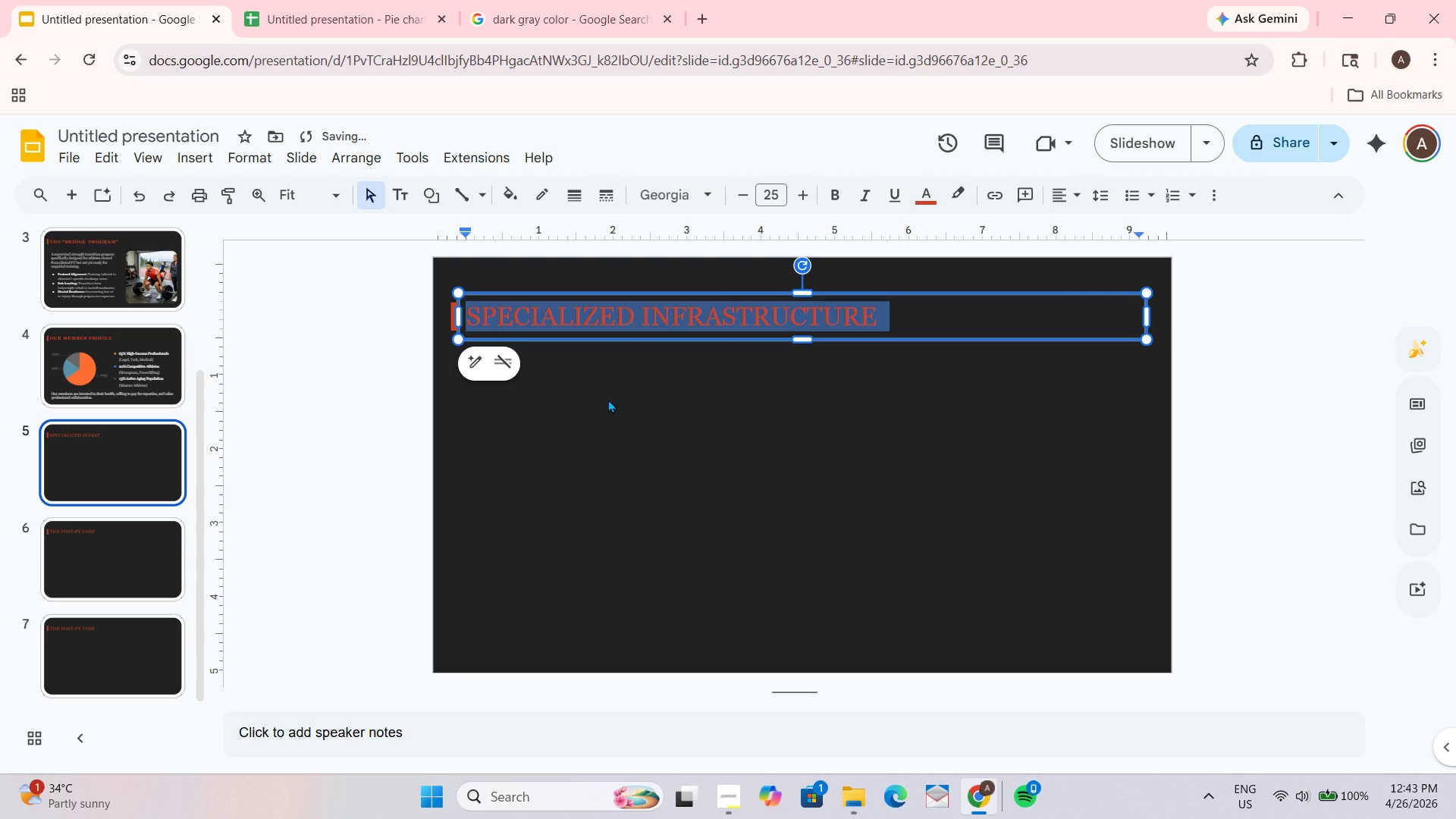 
key(Control+B)
 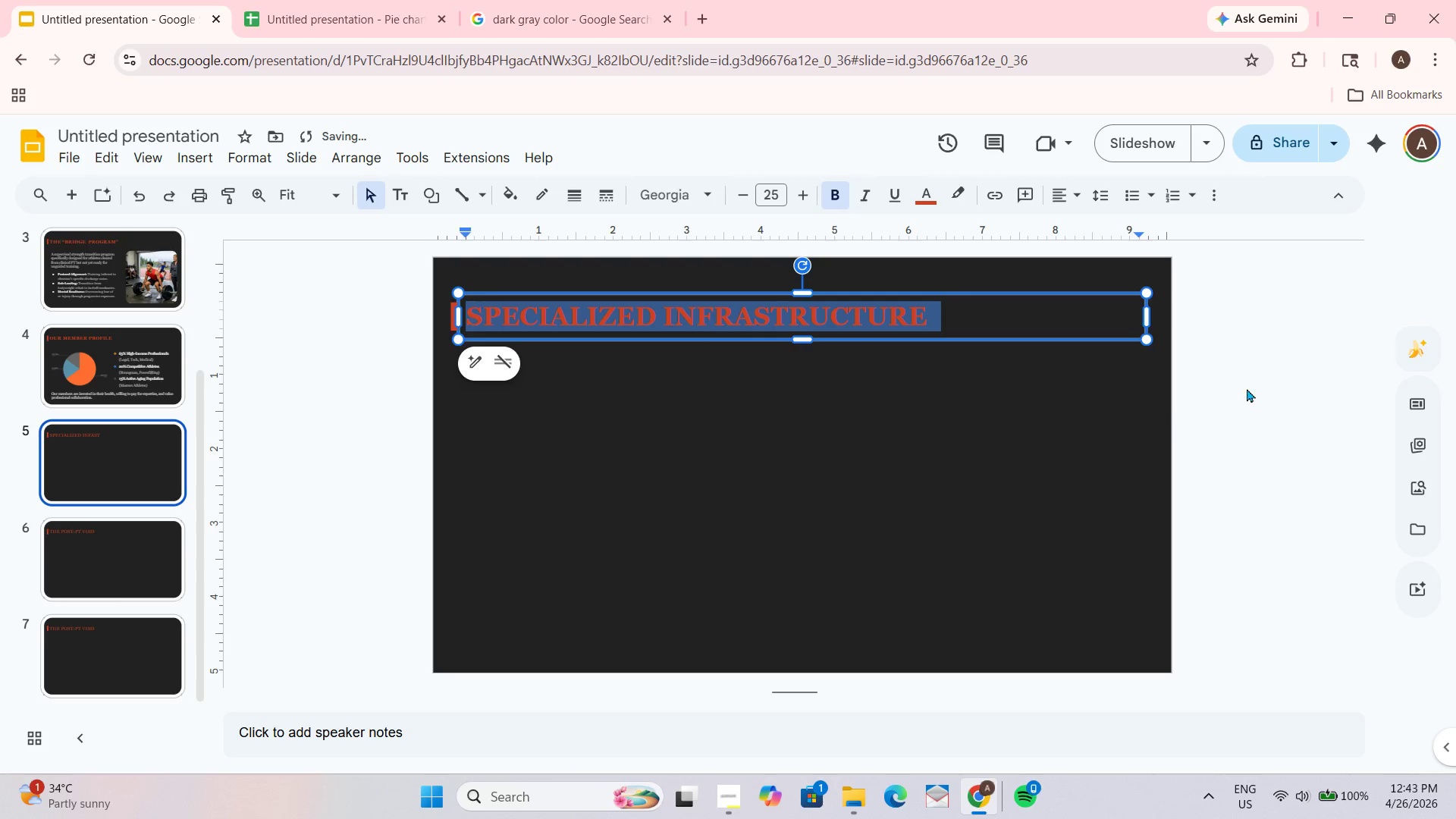 
left_click([1247, 388])
 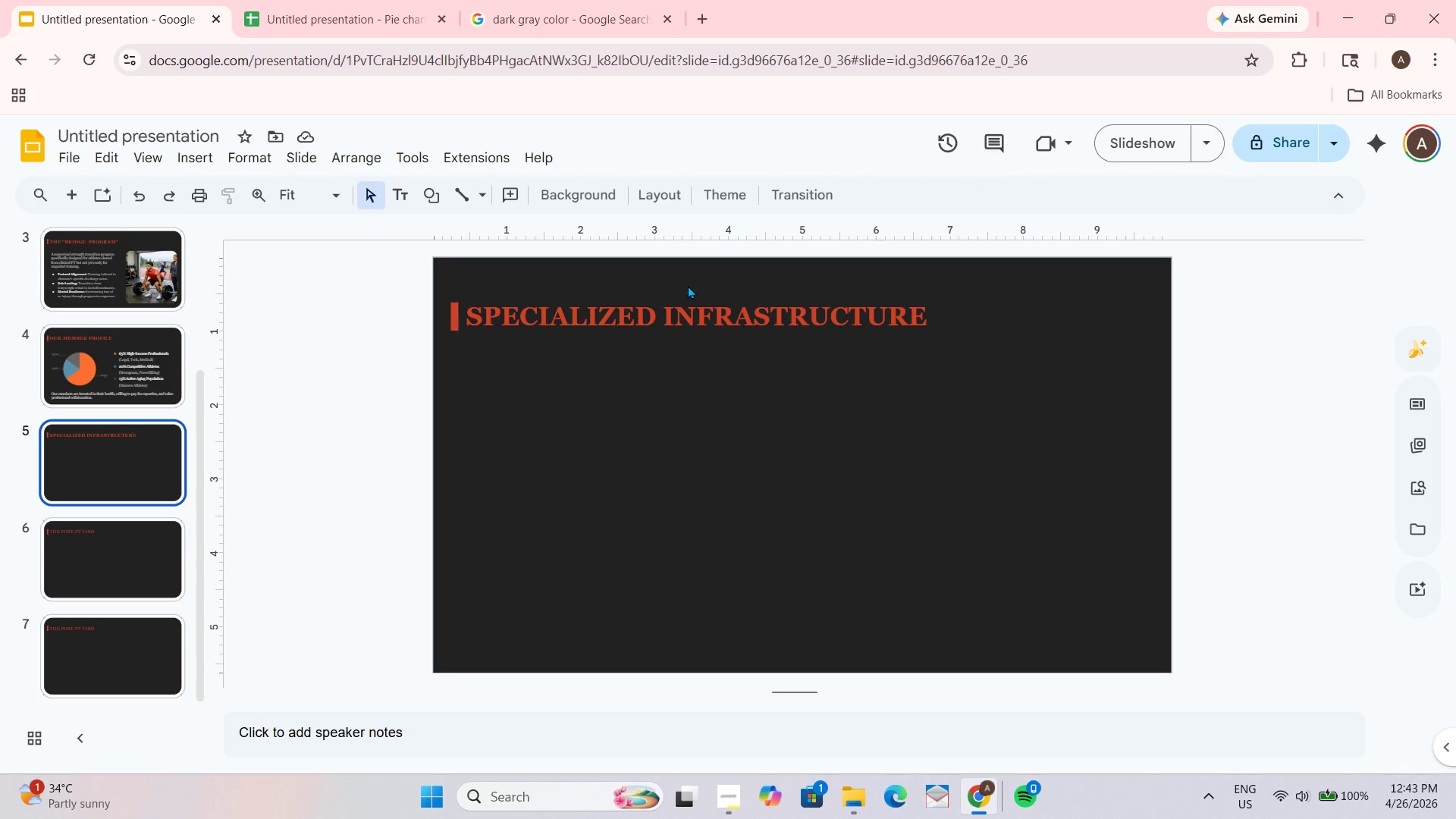 
wait(12.27)
 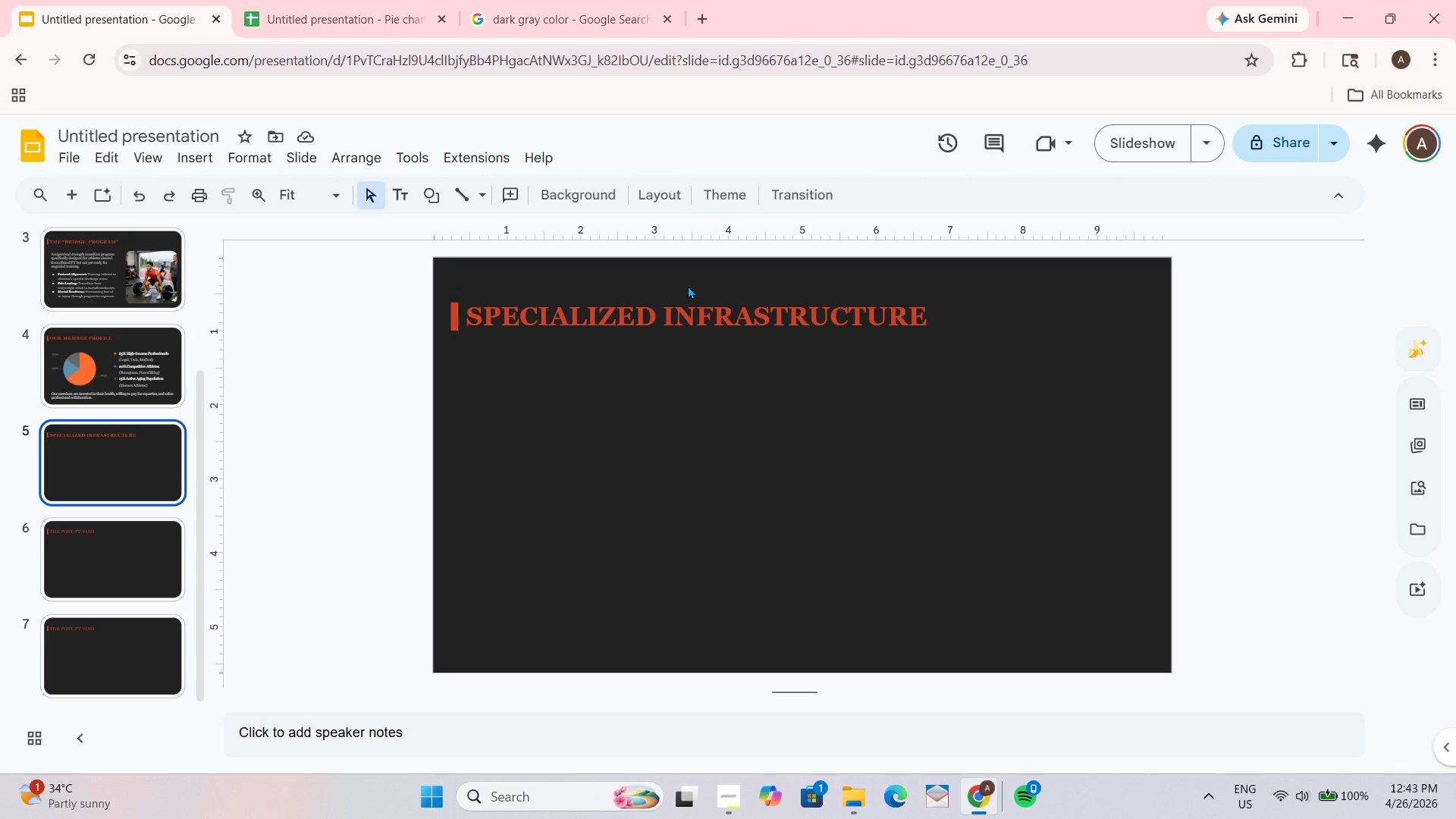 
left_click([428, 206])
 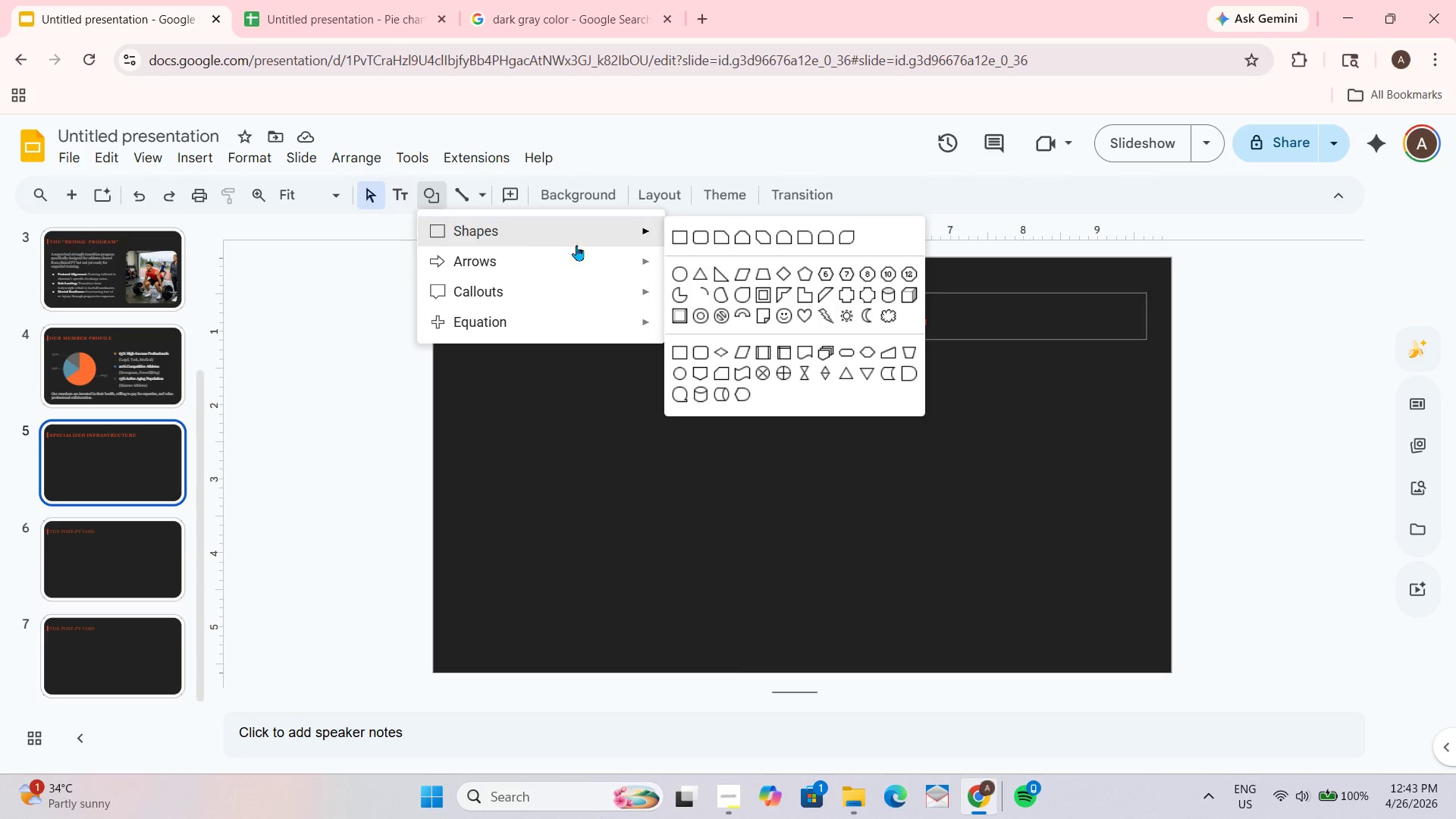 
left_click([682, 239])
 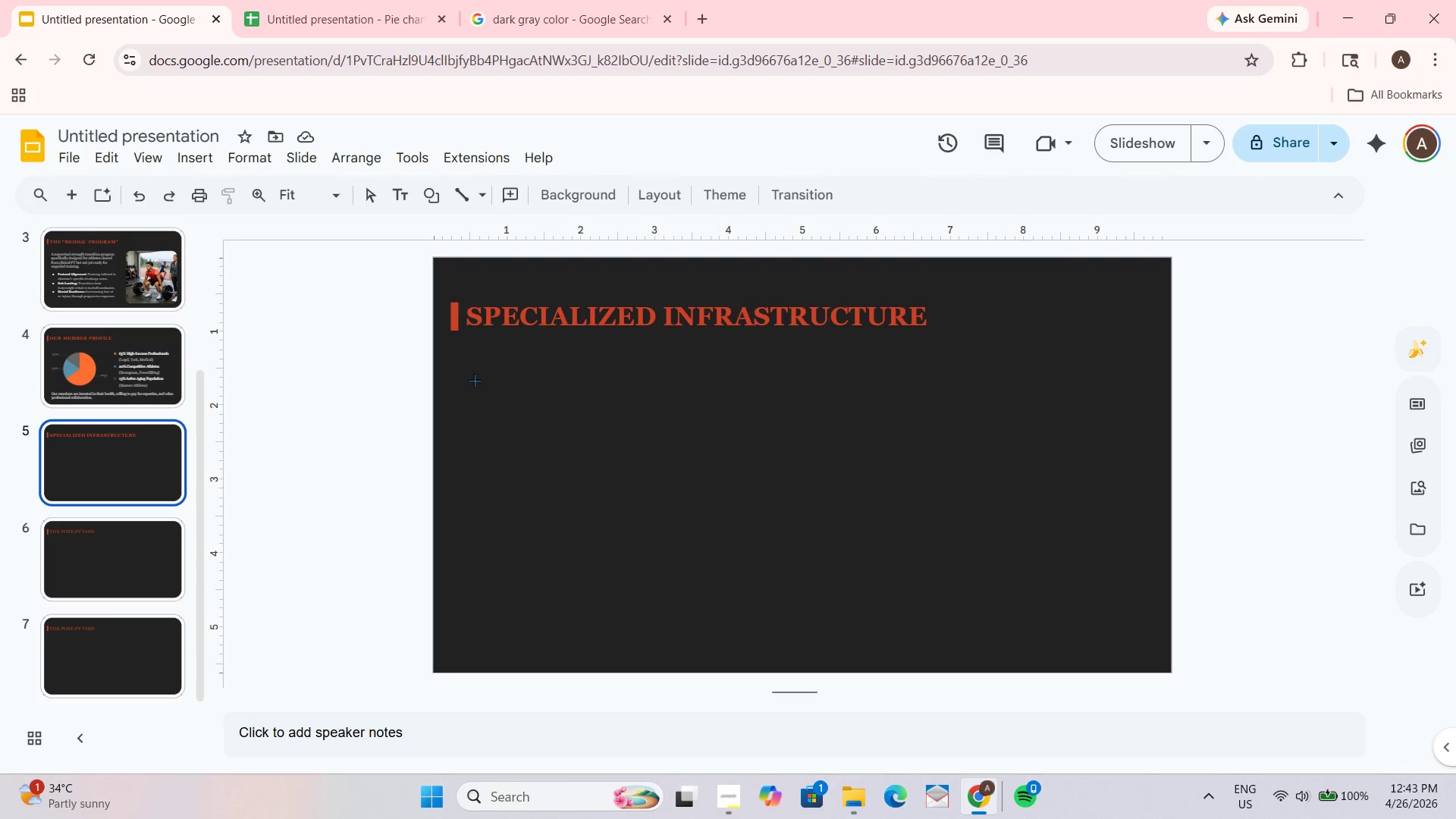 
left_click_drag(start_coordinate=[470, 370], to_coordinate=[695, 668])
 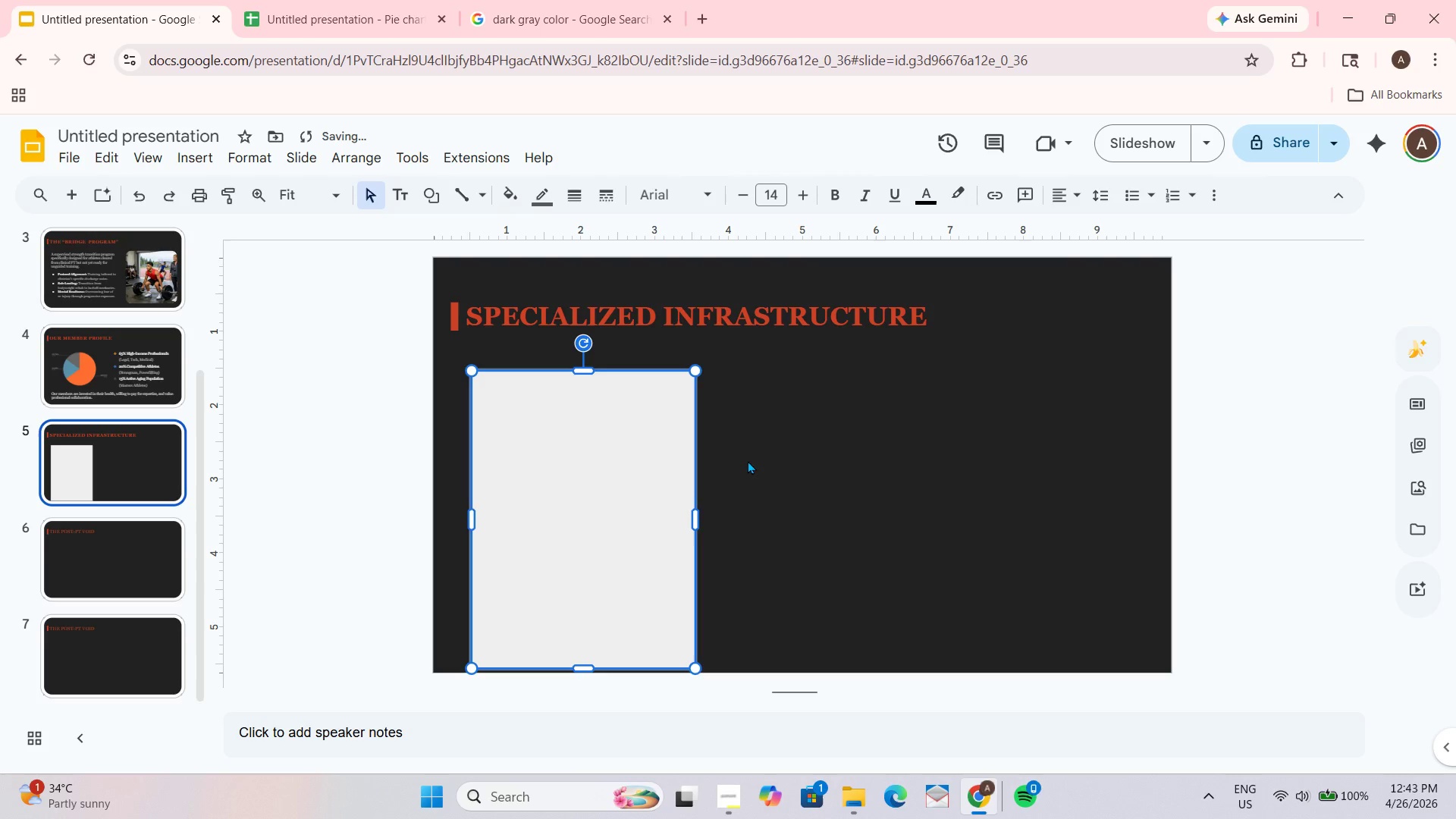 
key(Control+ControlLeft)
 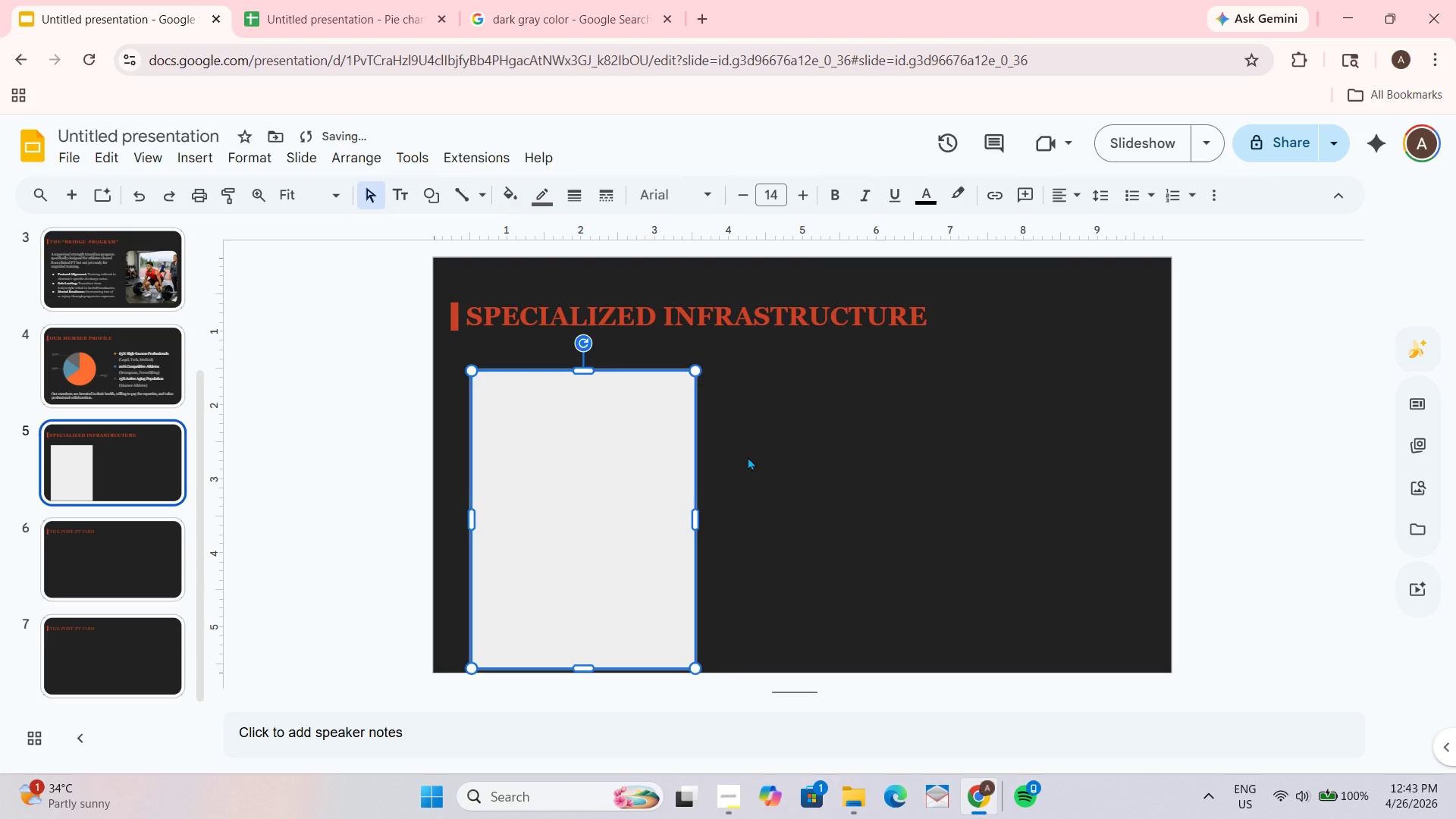 
key(Control+ControlLeft)
 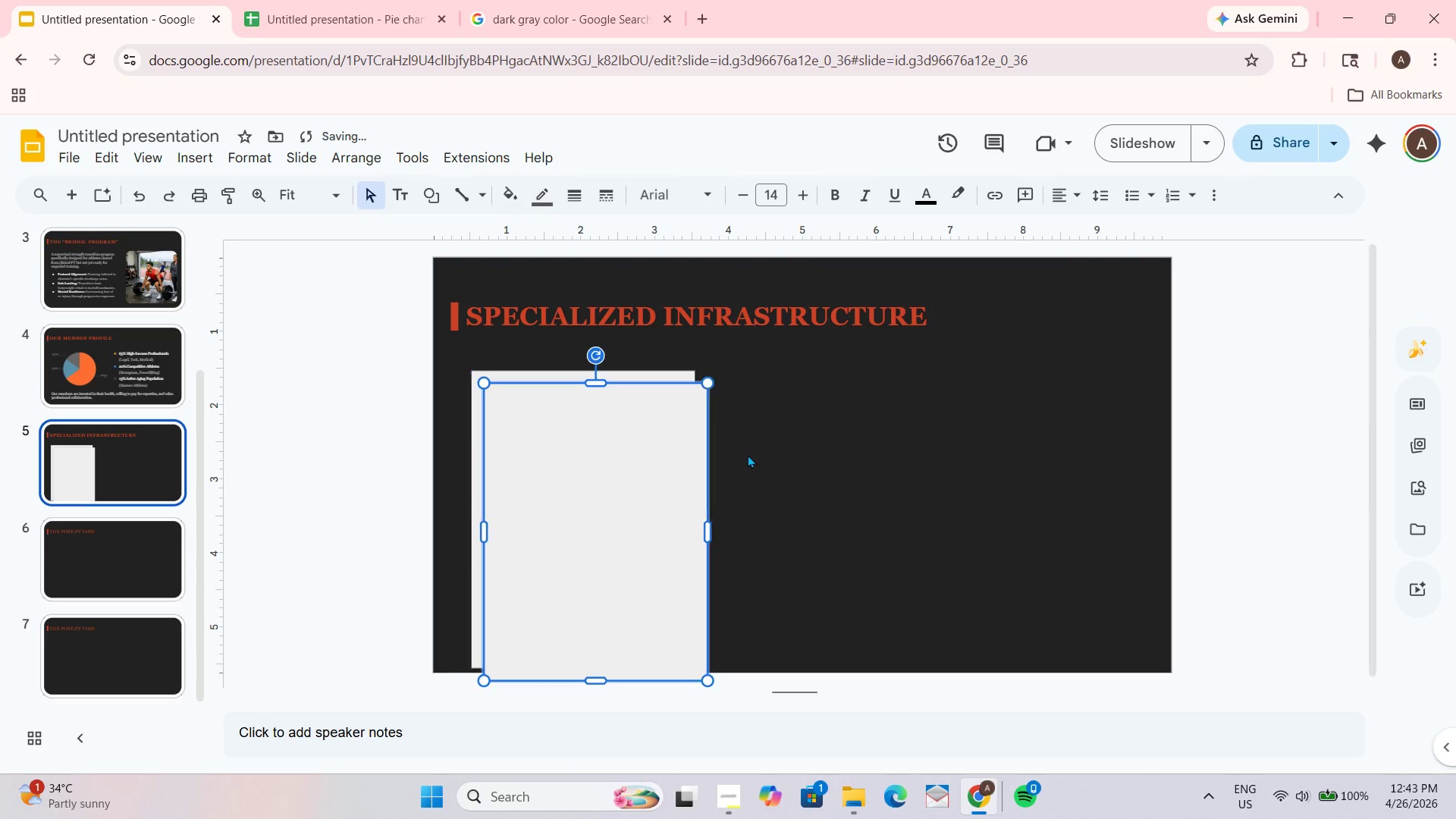 
key(Control+D)
 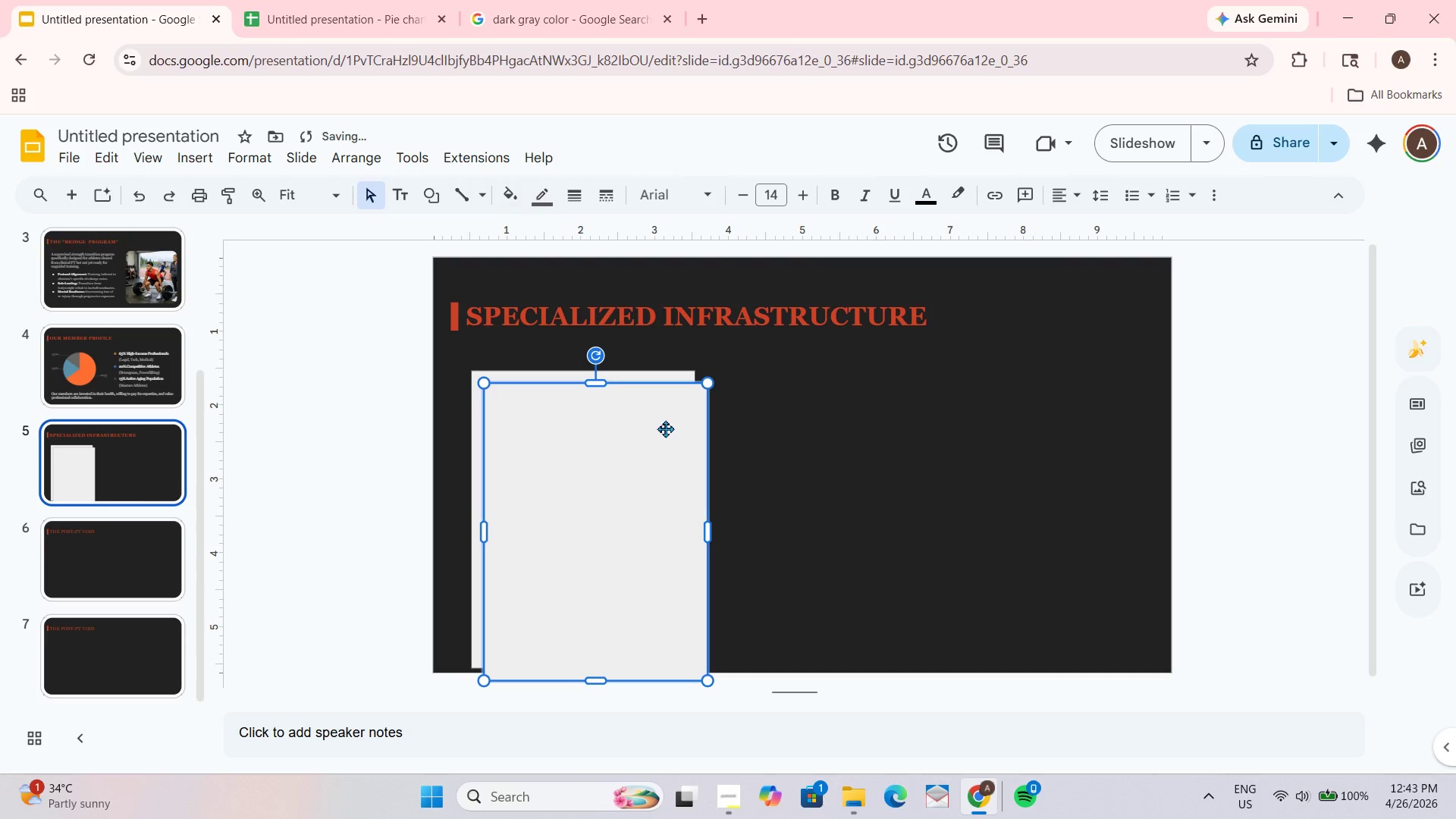 
left_click_drag(start_coordinate=[665, 427], to_coordinate=[890, 417])
 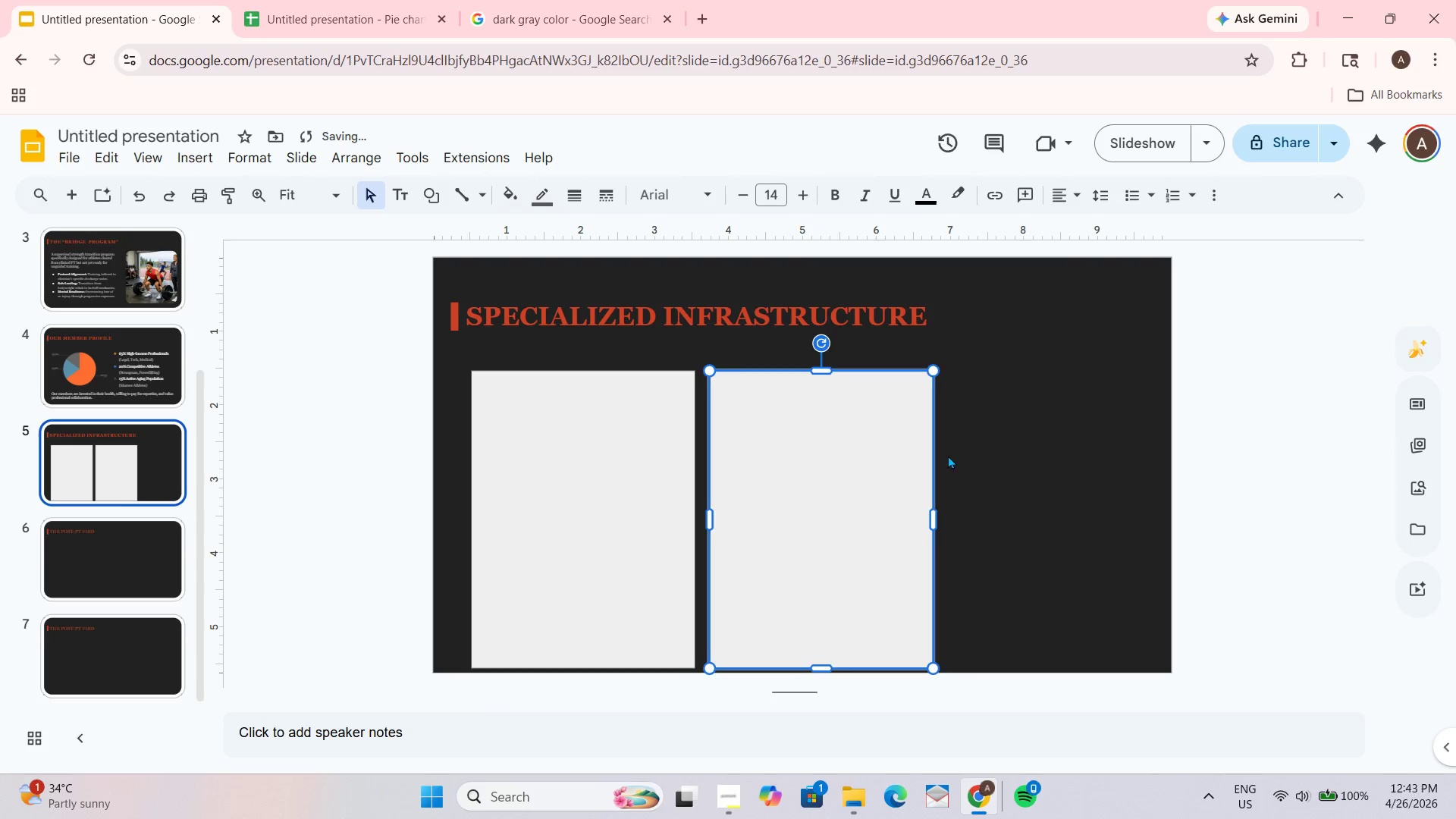 
key(Control+ControlLeft)
 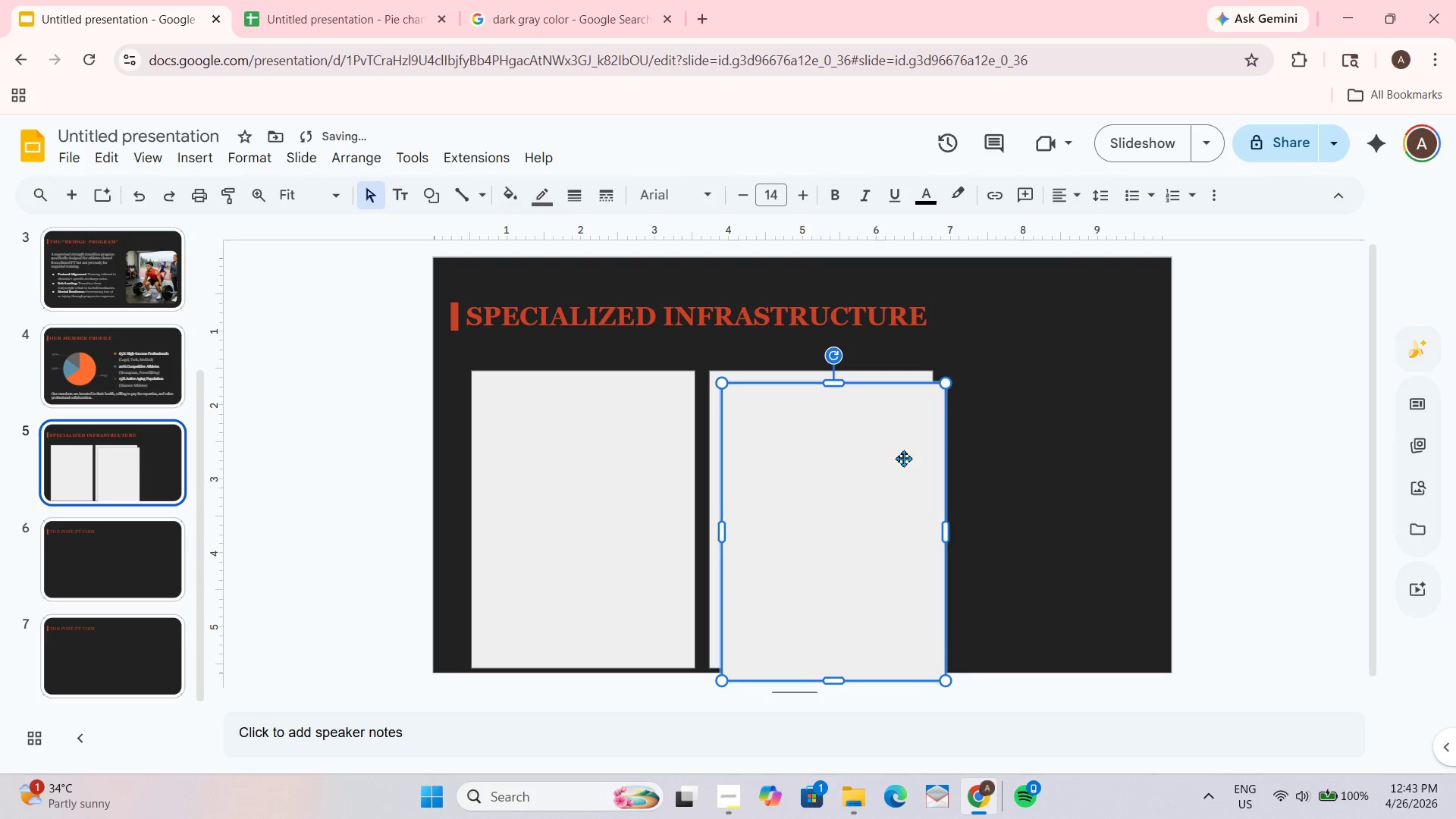 
key(Control+D)
 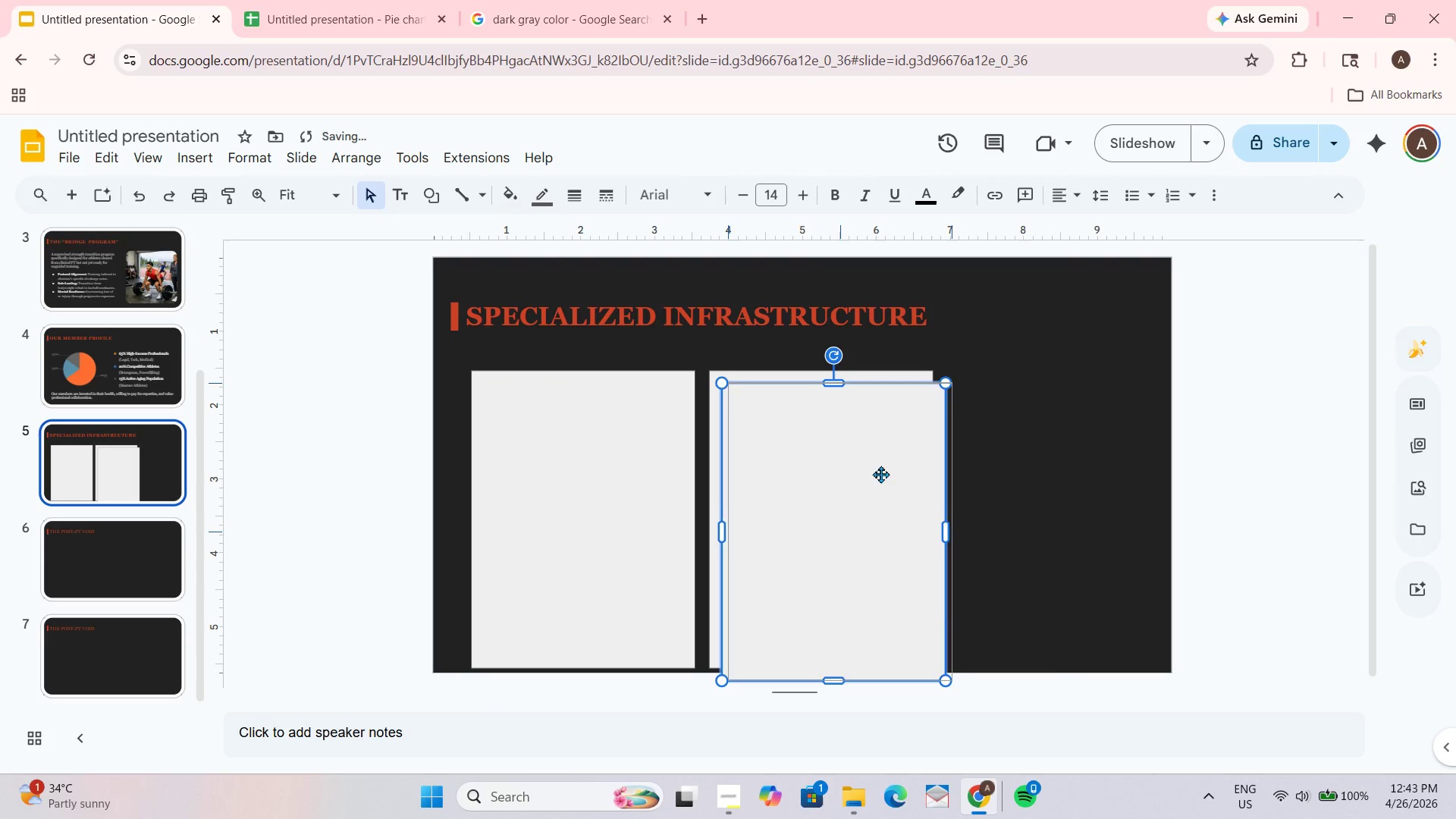 
left_click_drag(start_coordinate=[846, 474], to_coordinate=[1064, 459])
 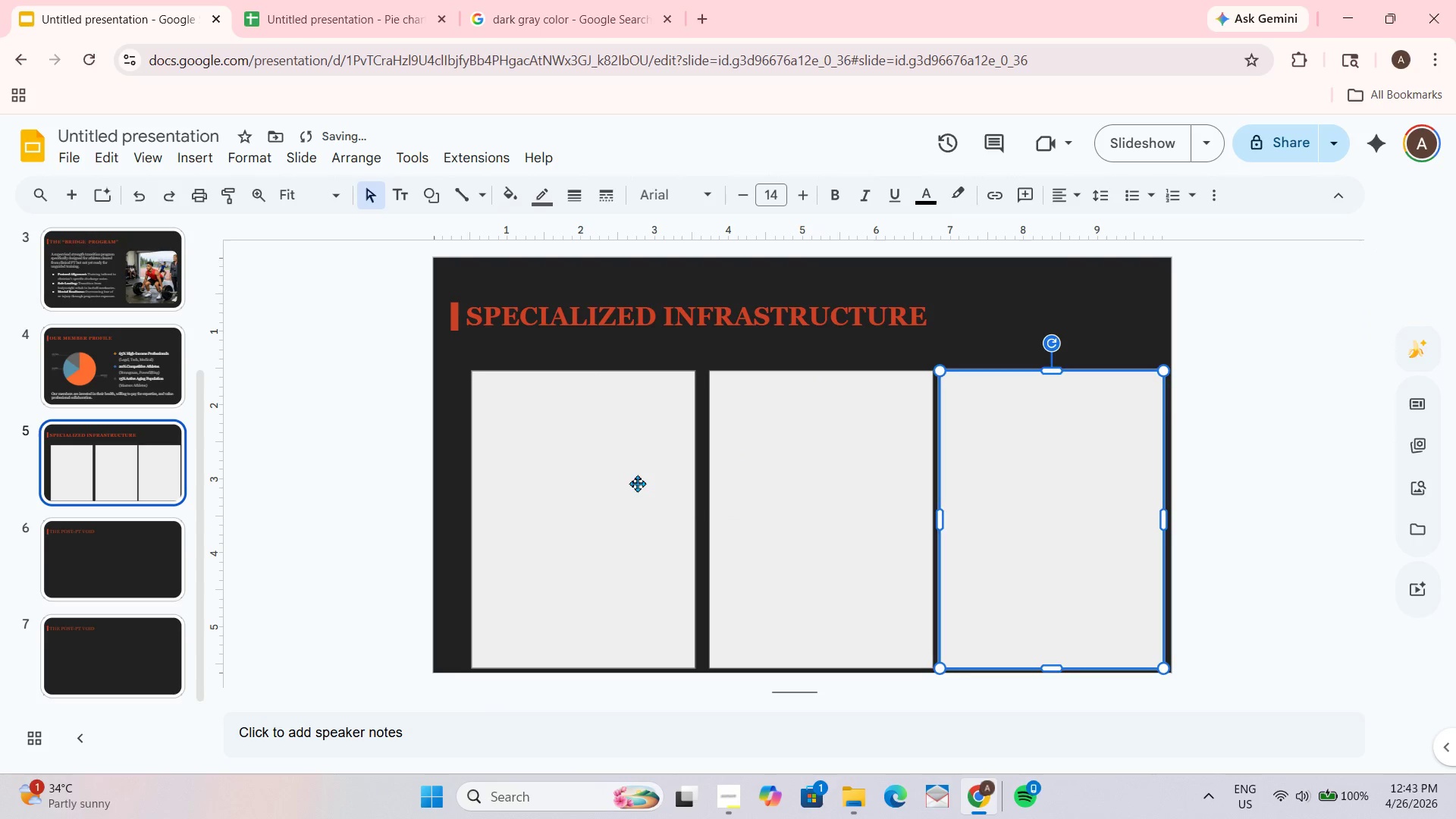 
left_click_drag(start_coordinate=[635, 484], to_coordinate=[612, 480])
 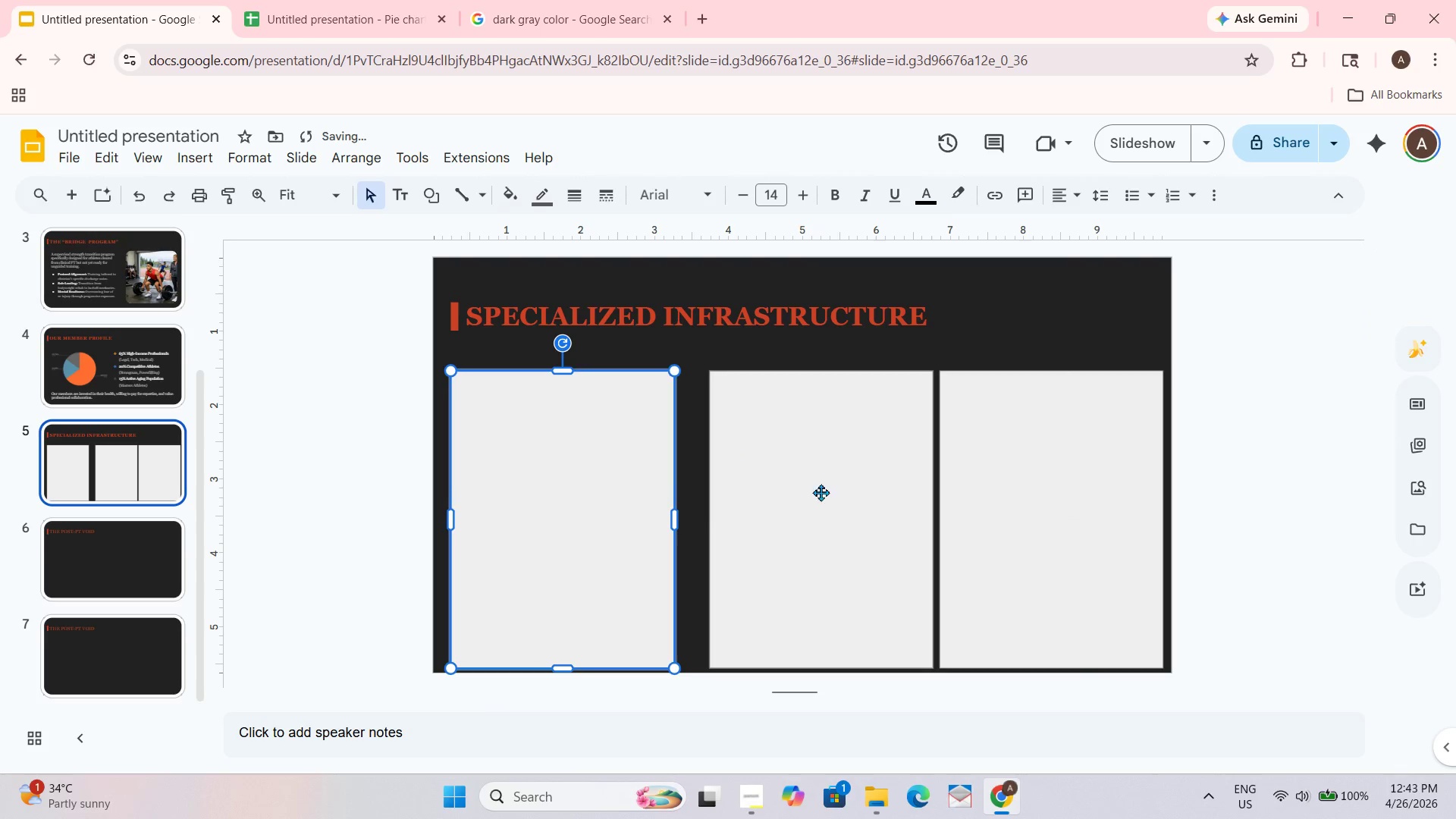 
left_click_drag(start_coordinate=[814, 491], to_coordinate=[794, 492])
 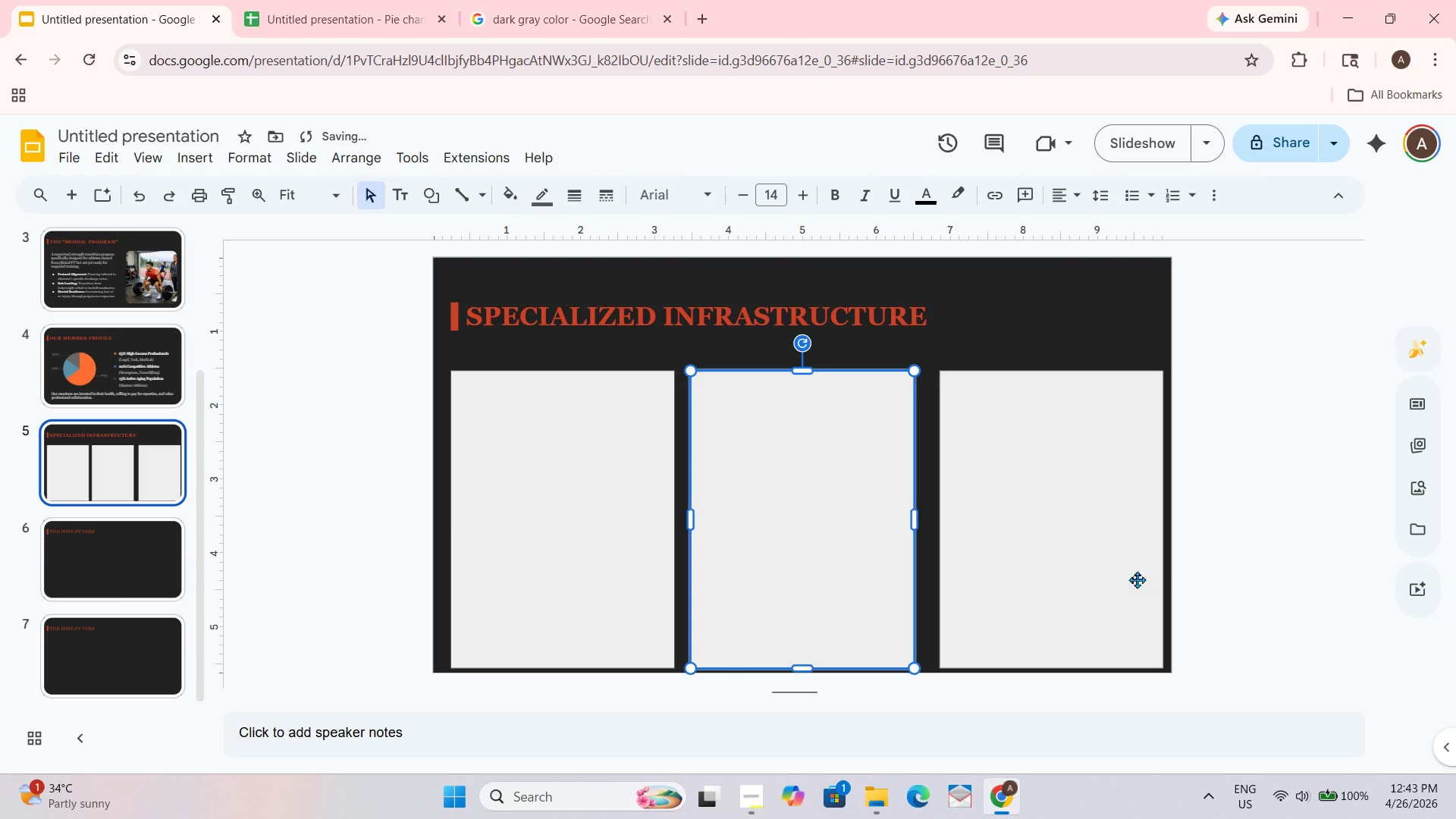 
left_click_drag(start_coordinate=[1095, 570], to_coordinate=[1082, 570])
 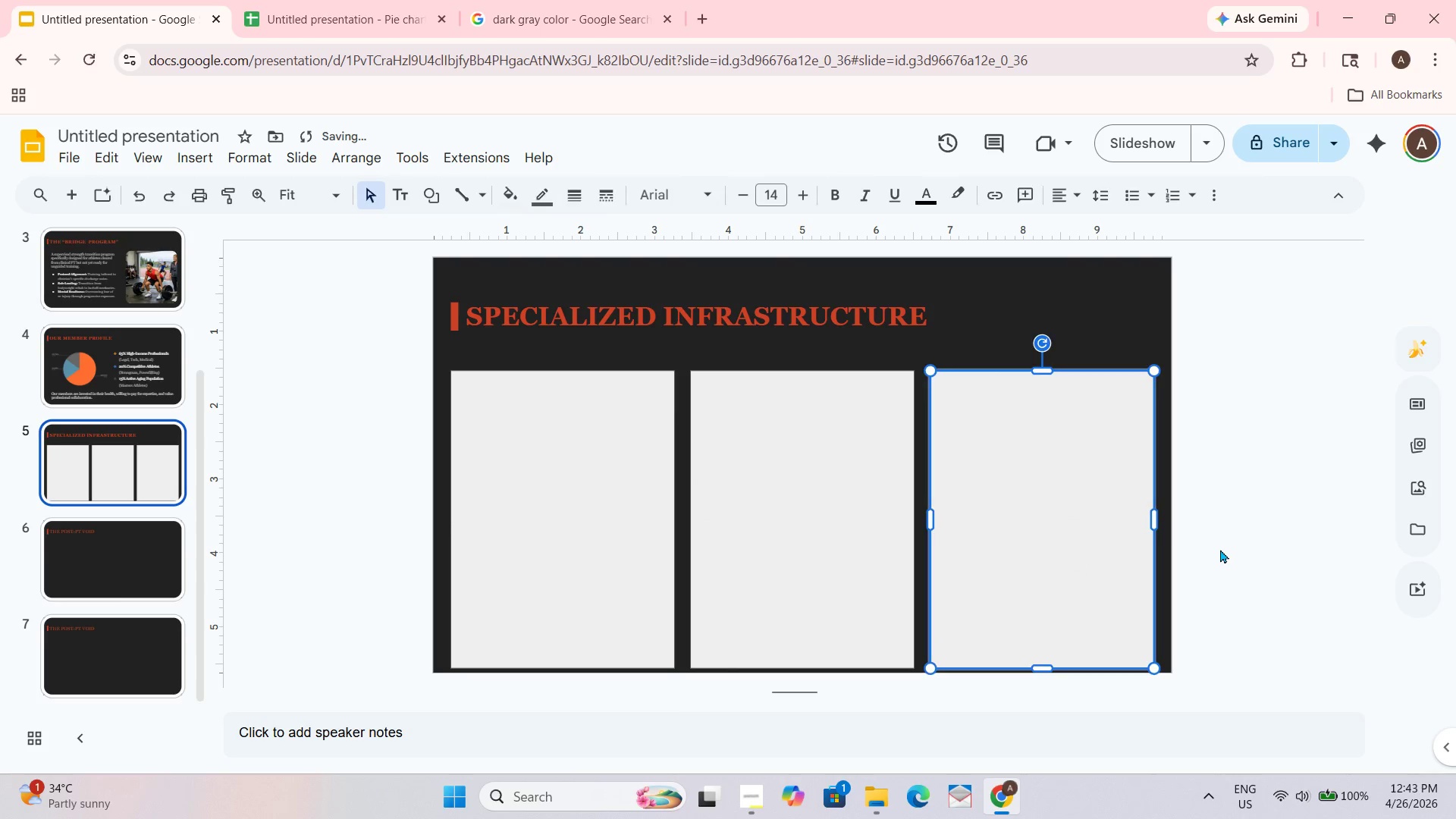 
left_click([1220, 549])
 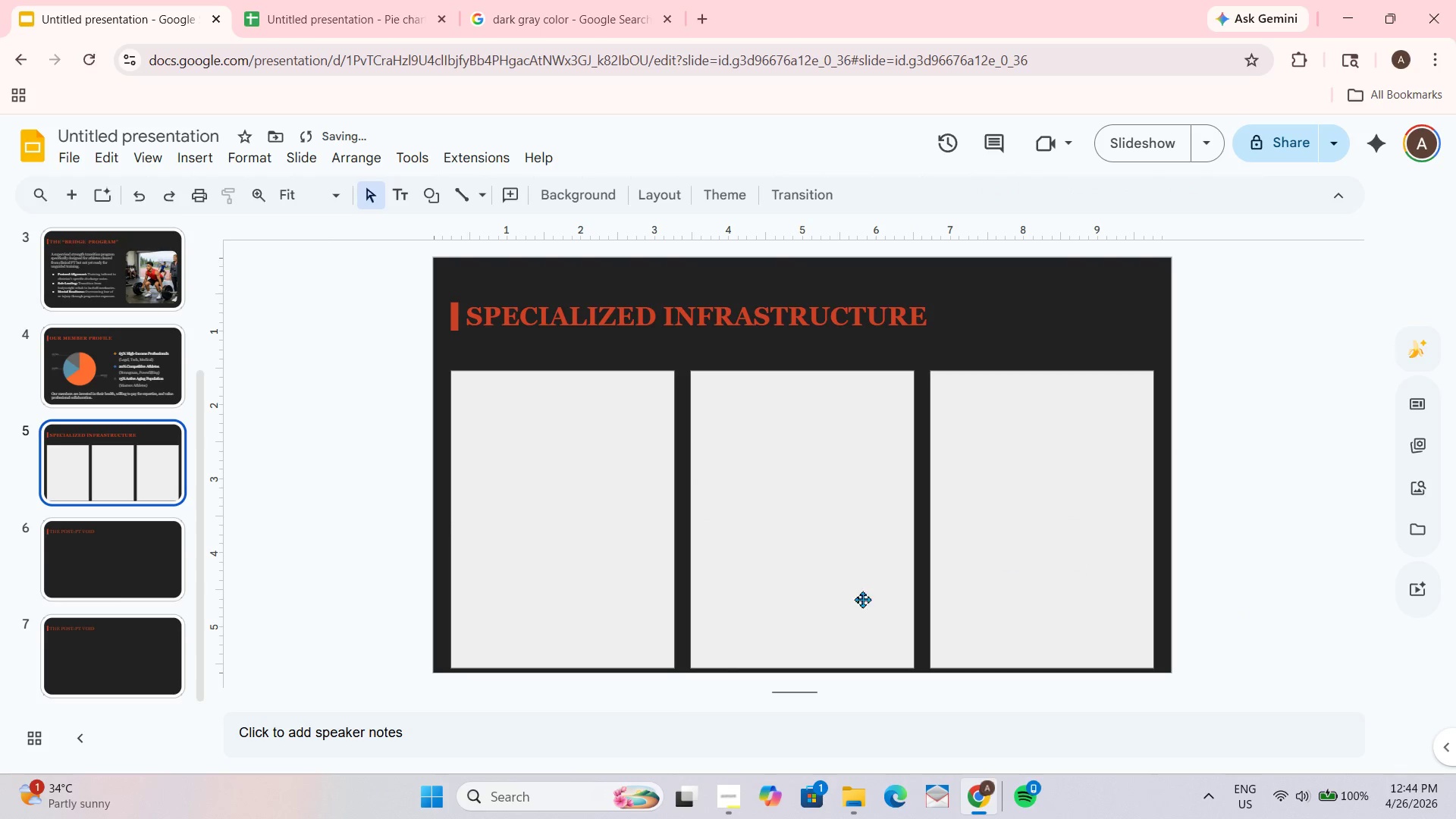 
left_click_drag(start_coordinate=[672, 569], to_coordinate=[672, 573])
 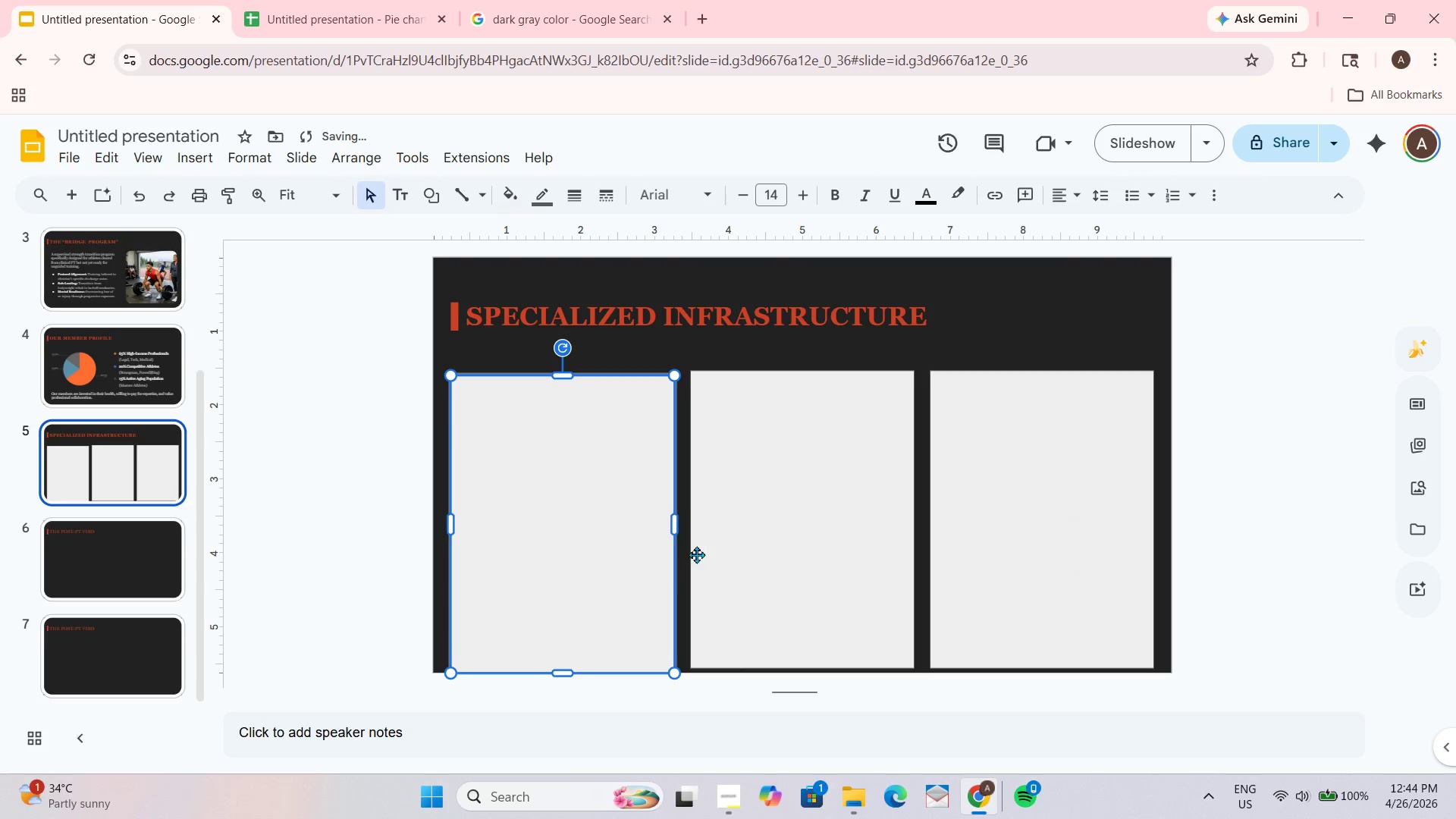 
left_click_drag(start_coordinate=[838, 553], to_coordinate=[838, 557])
 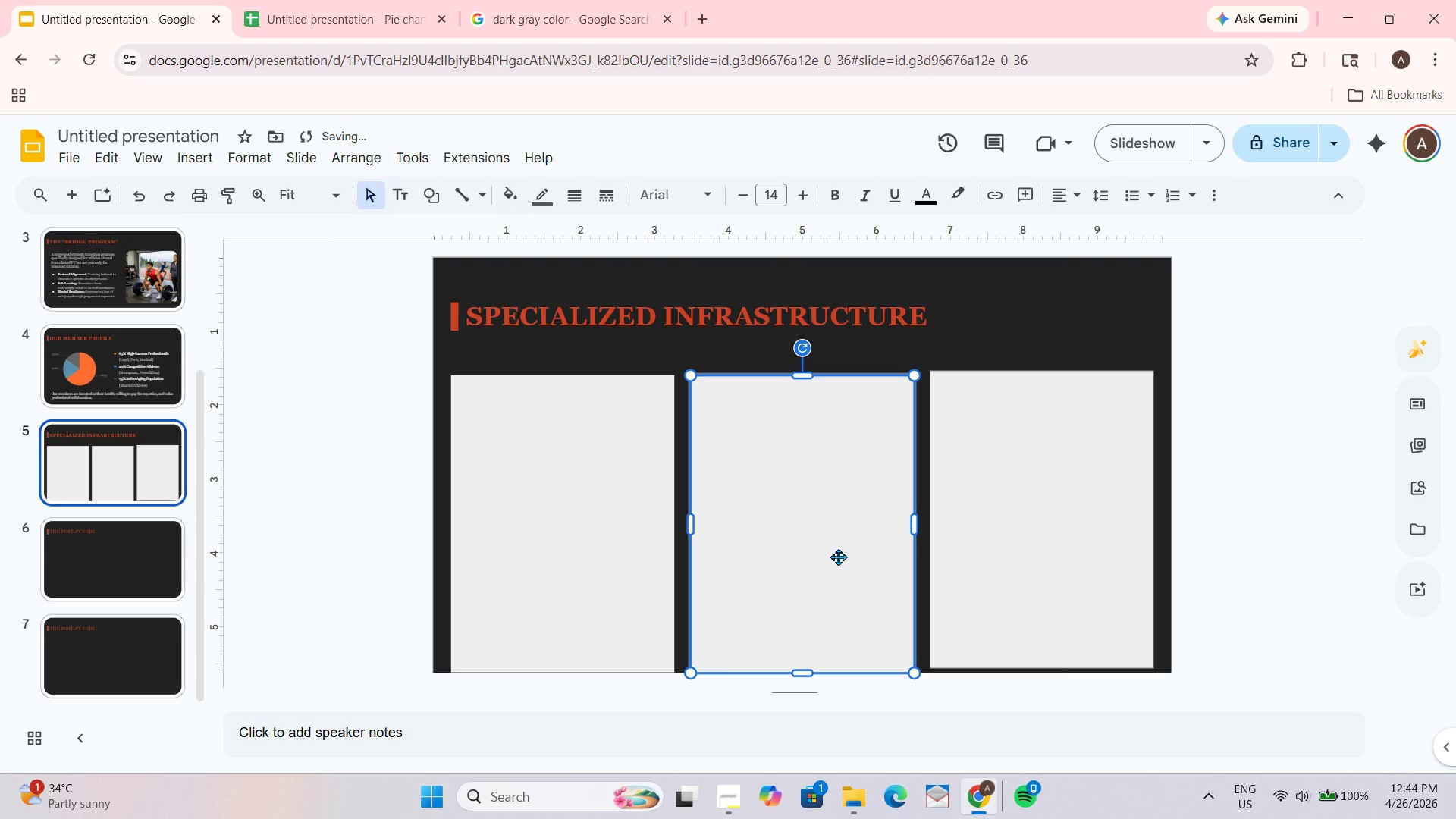 
left_click([838, 557])
 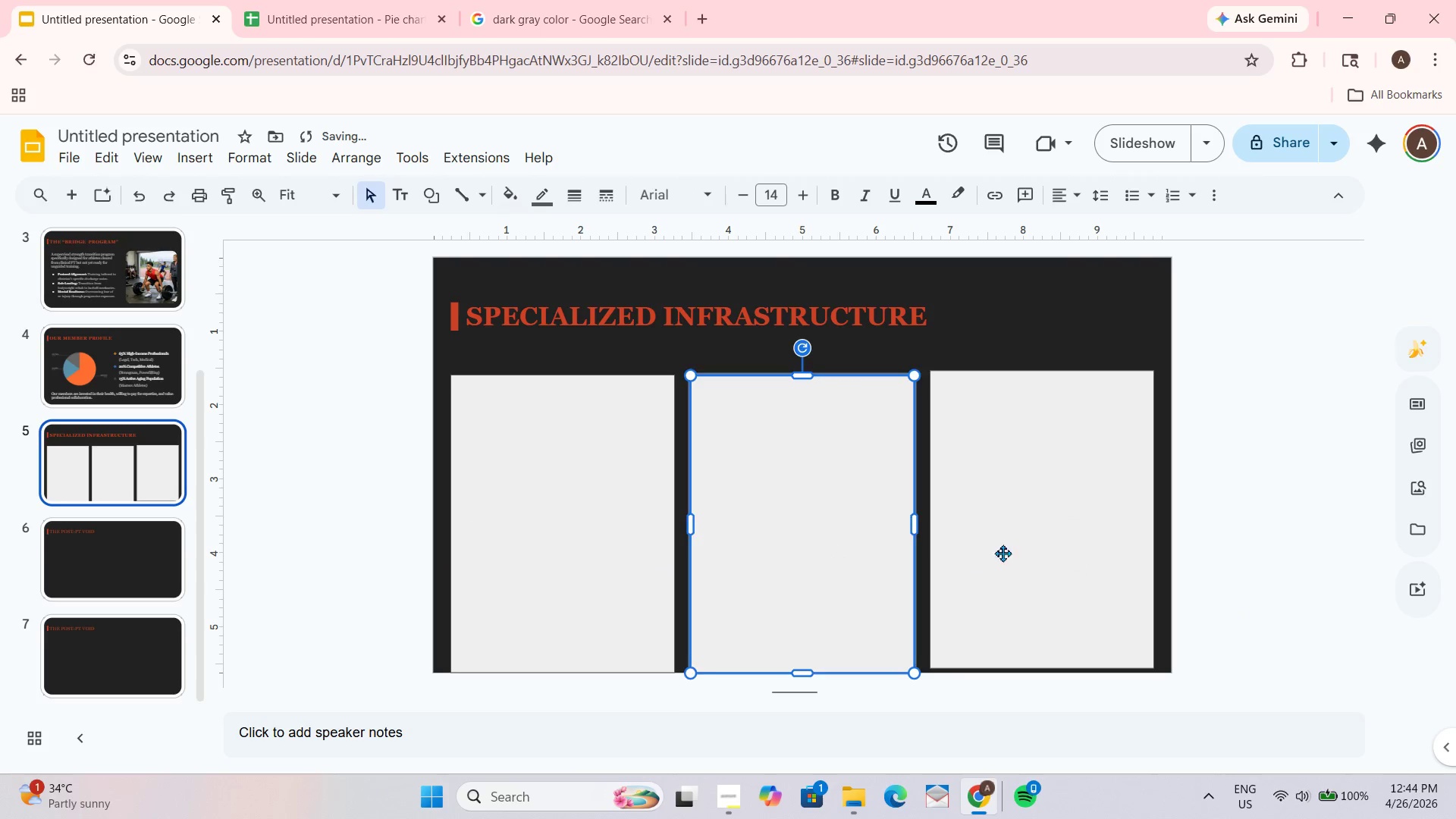 
left_click_drag(start_coordinate=[1003, 553], to_coordinate=[1003, 557])
 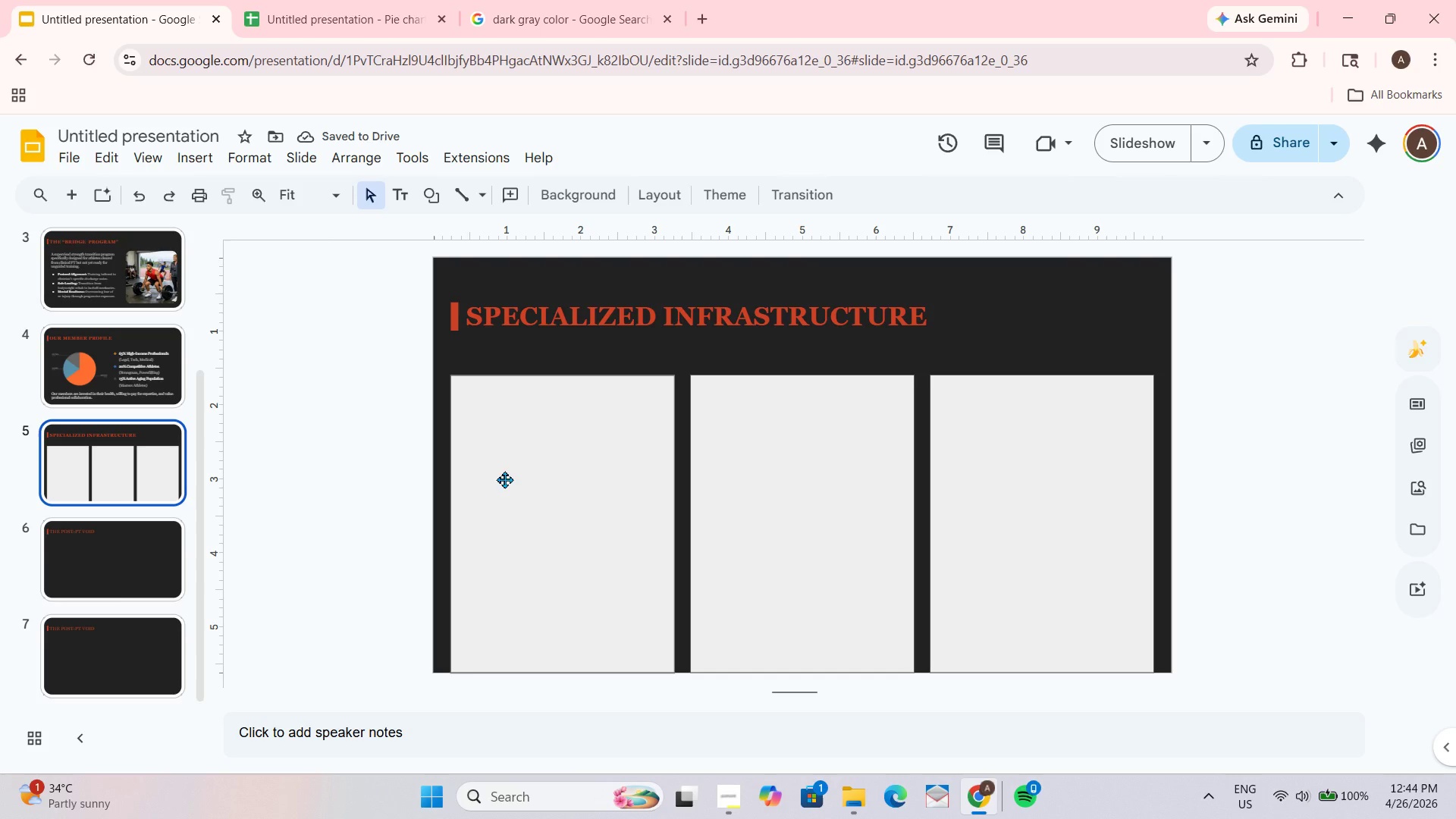 
wait(5.88)
 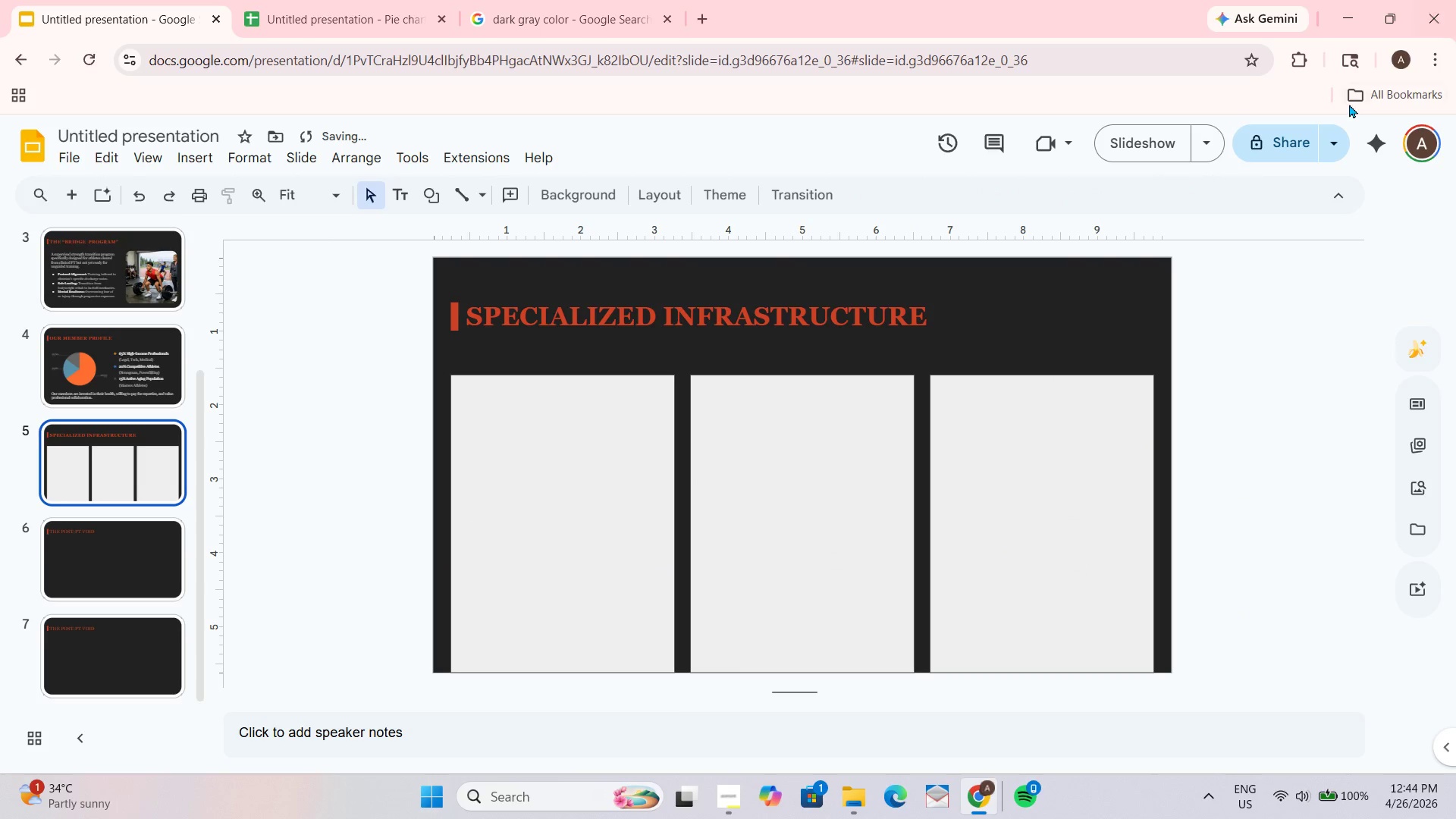 
left_click_drag(start_coordinate=[526, 544], to_coordinate=[524, 540])
 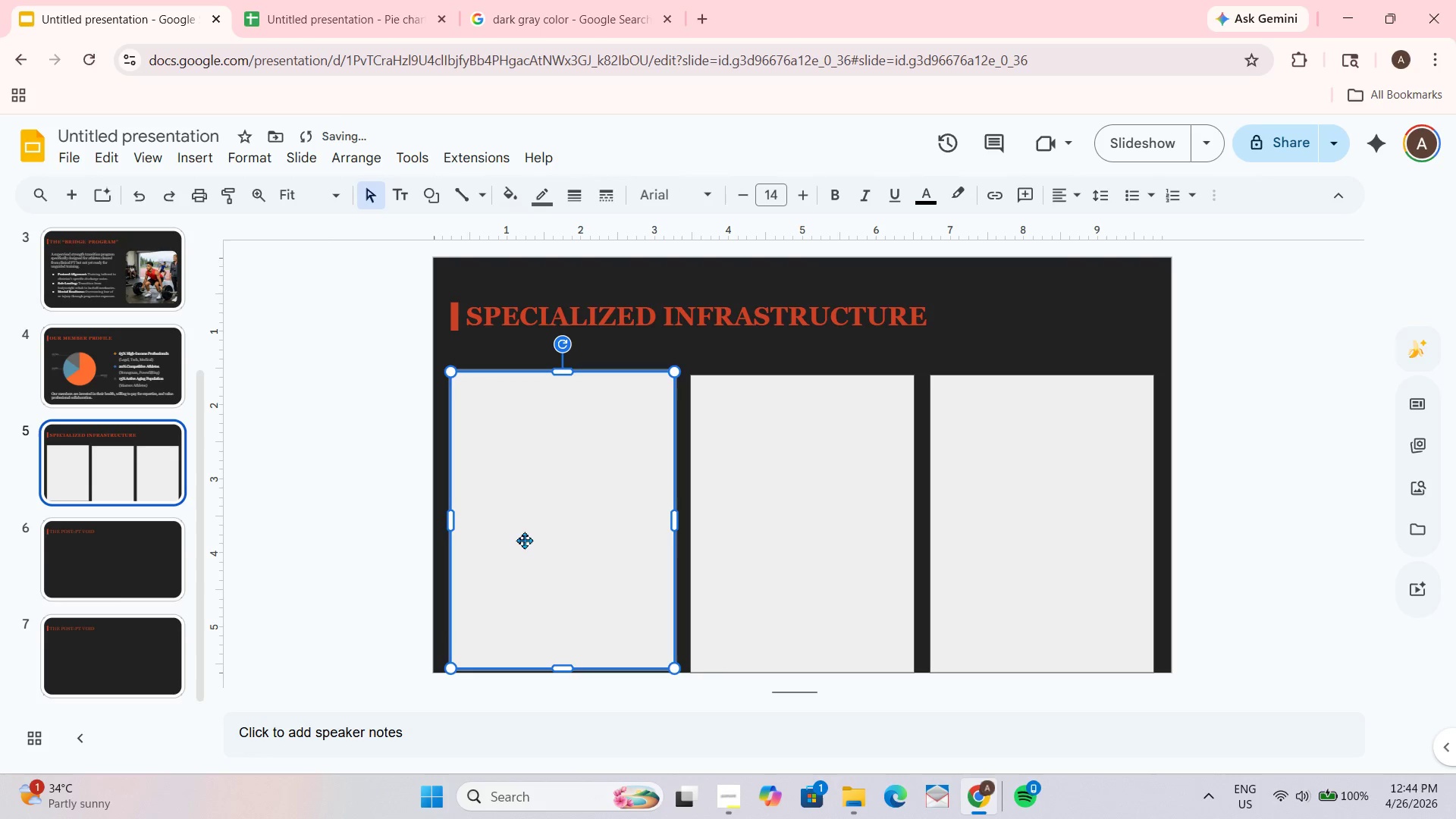 
double_click([524, 540])
 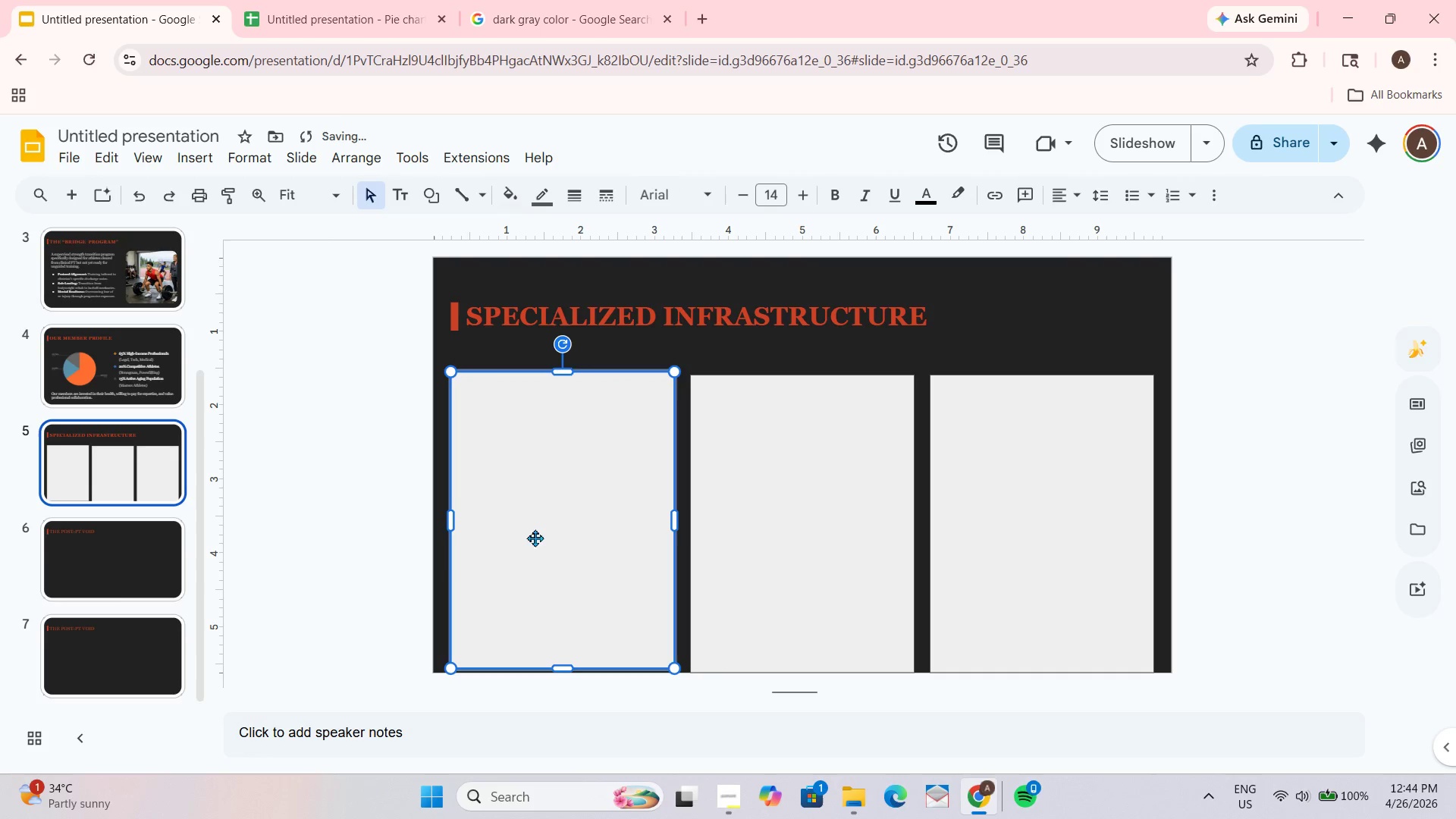 
left_click_drag(start_coordinate=[537, 535], to_coordinate=[537, 541])
 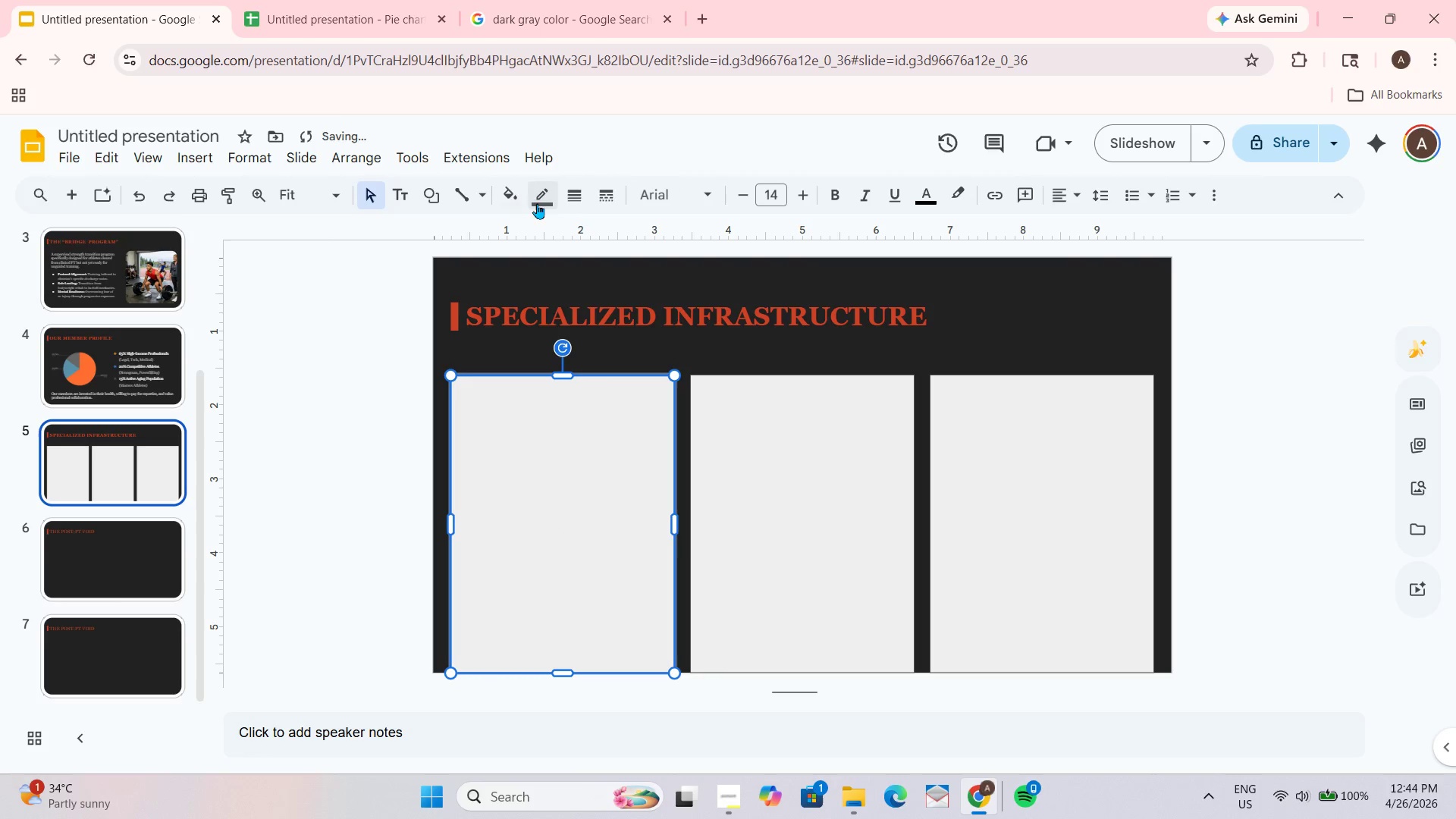 
left_click([514, 191])
 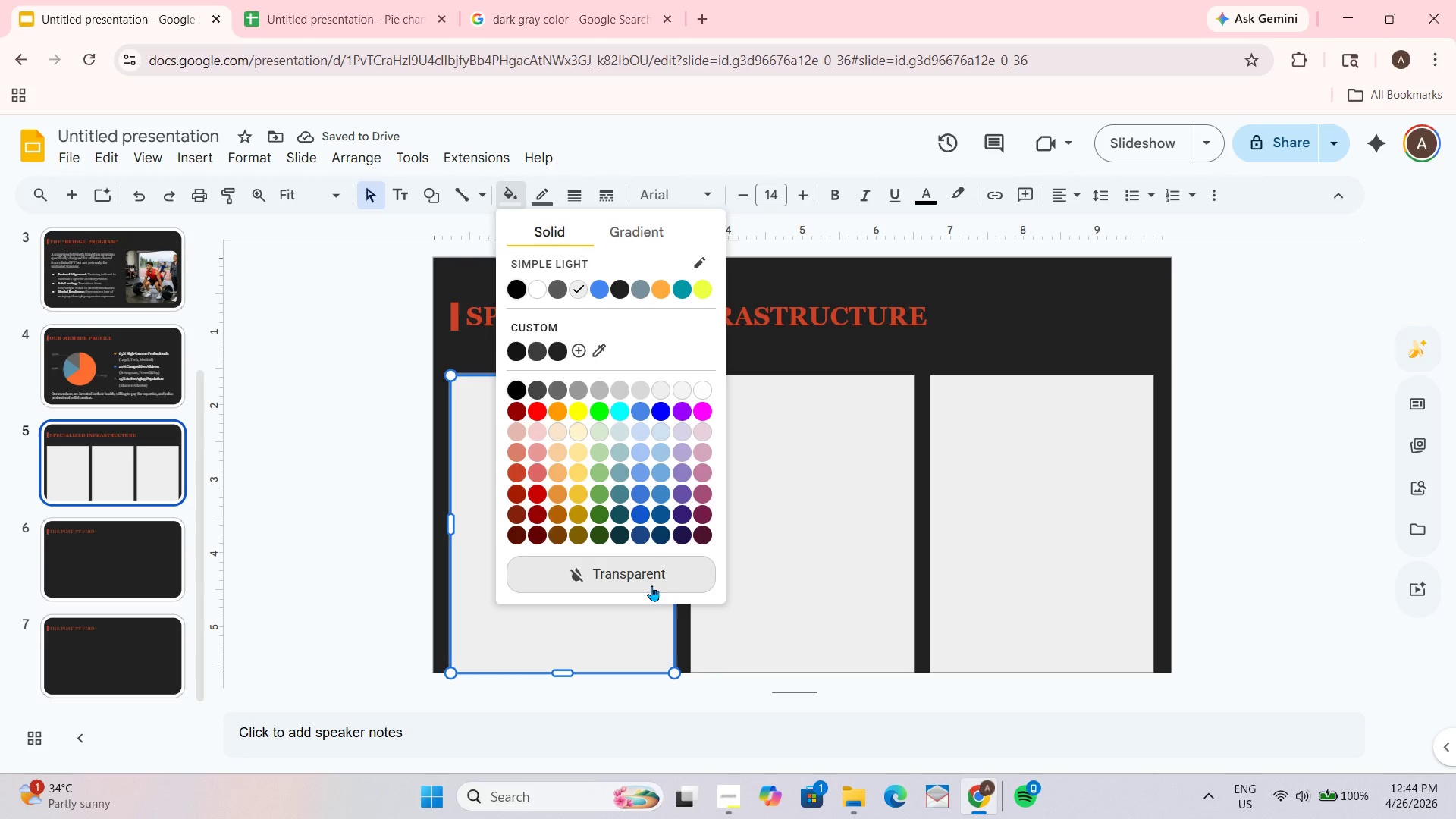 
left_click([648, 583])
 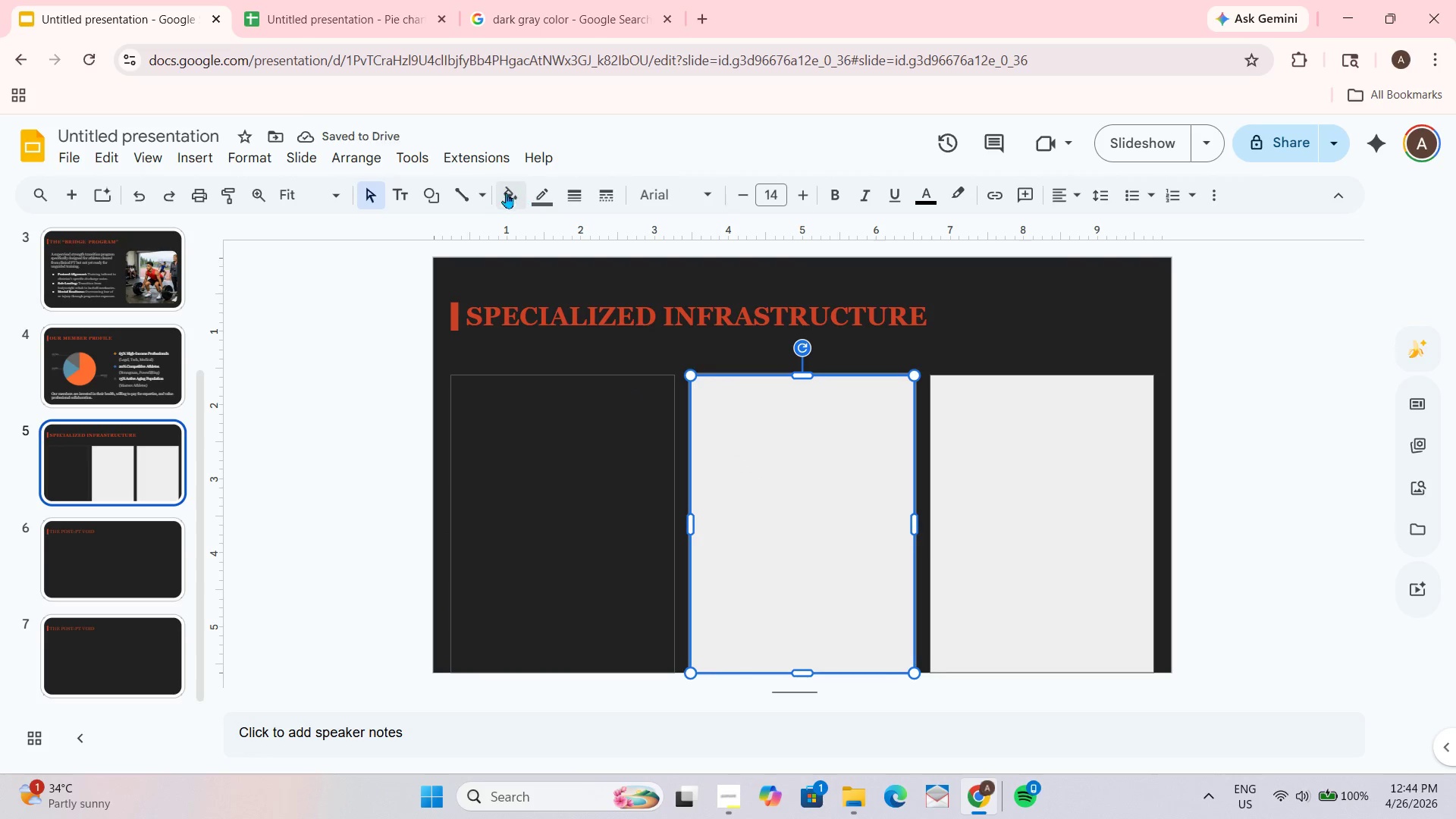 
left_click([511, 193])
 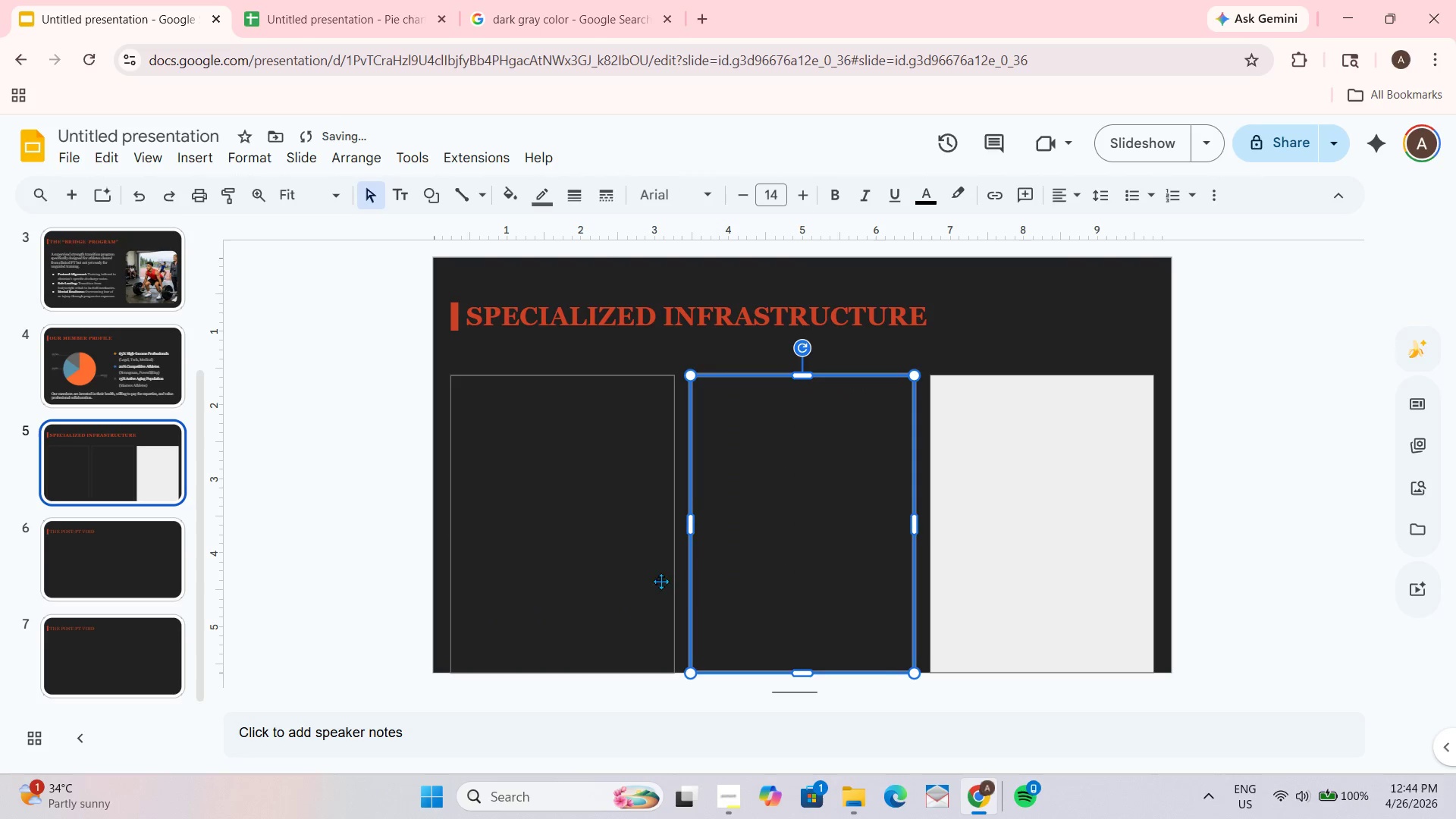 
double_click([1219, 579])
 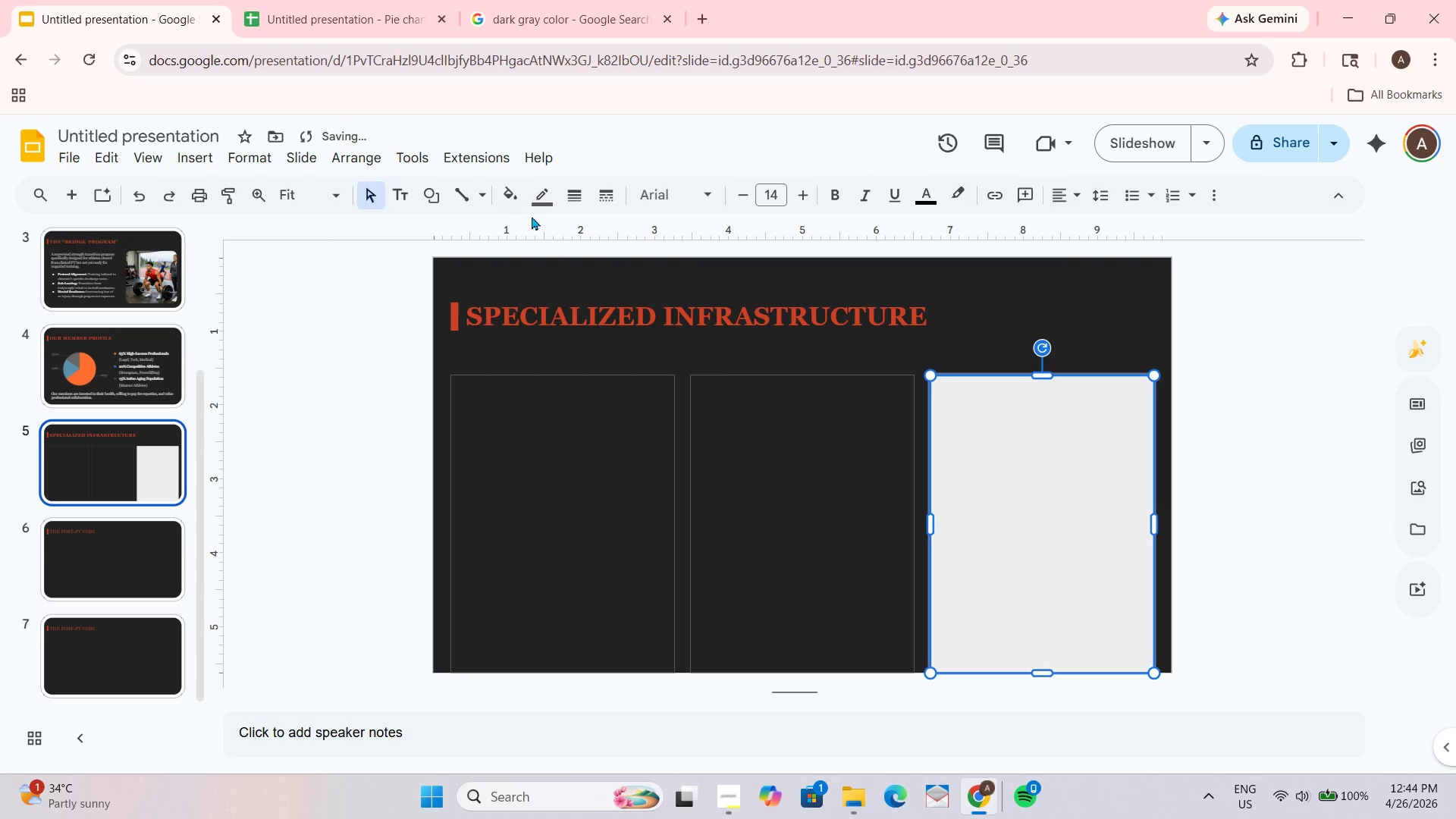 
left_click([504, 193])
 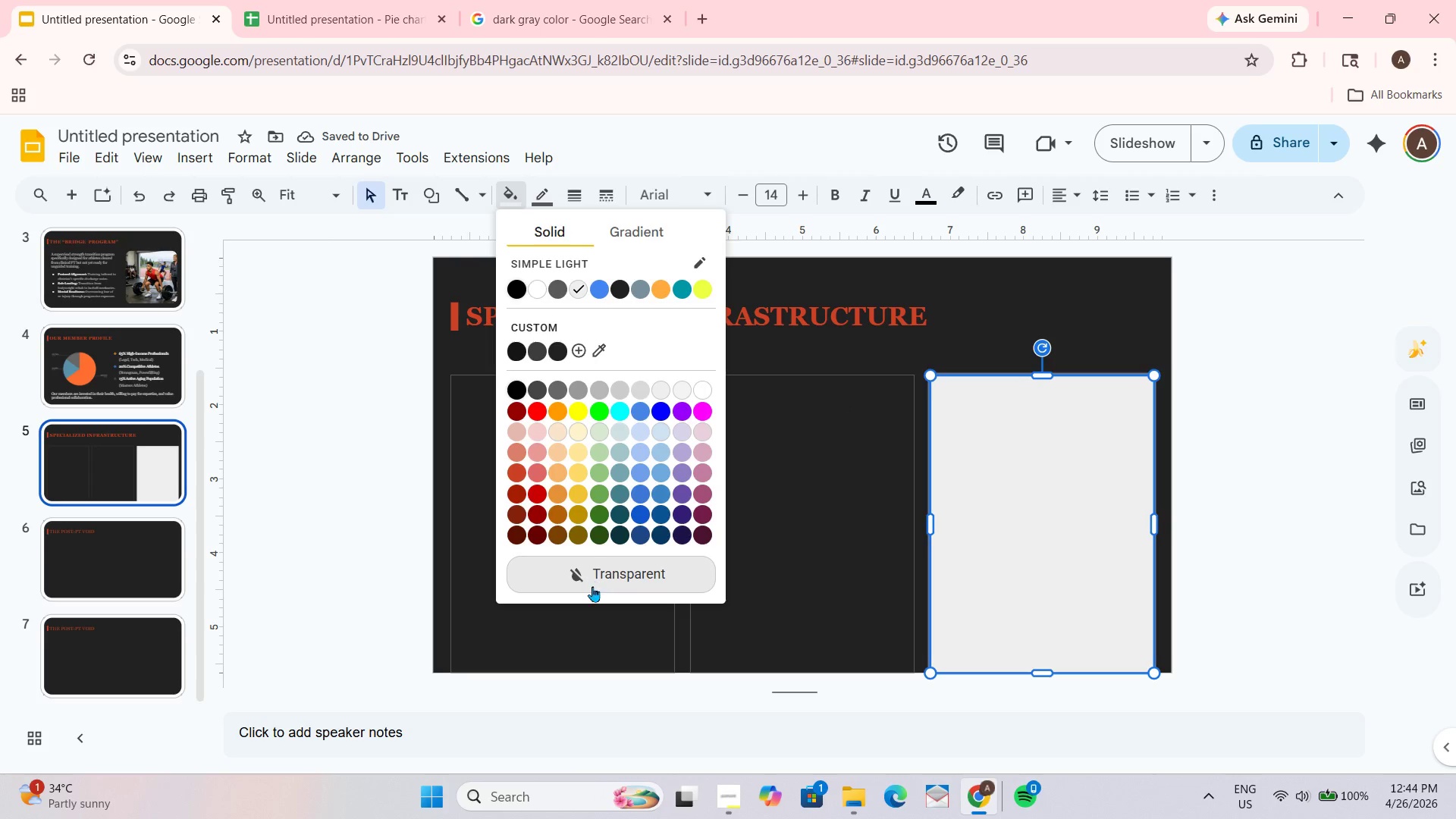 
left_click([592, 582])
 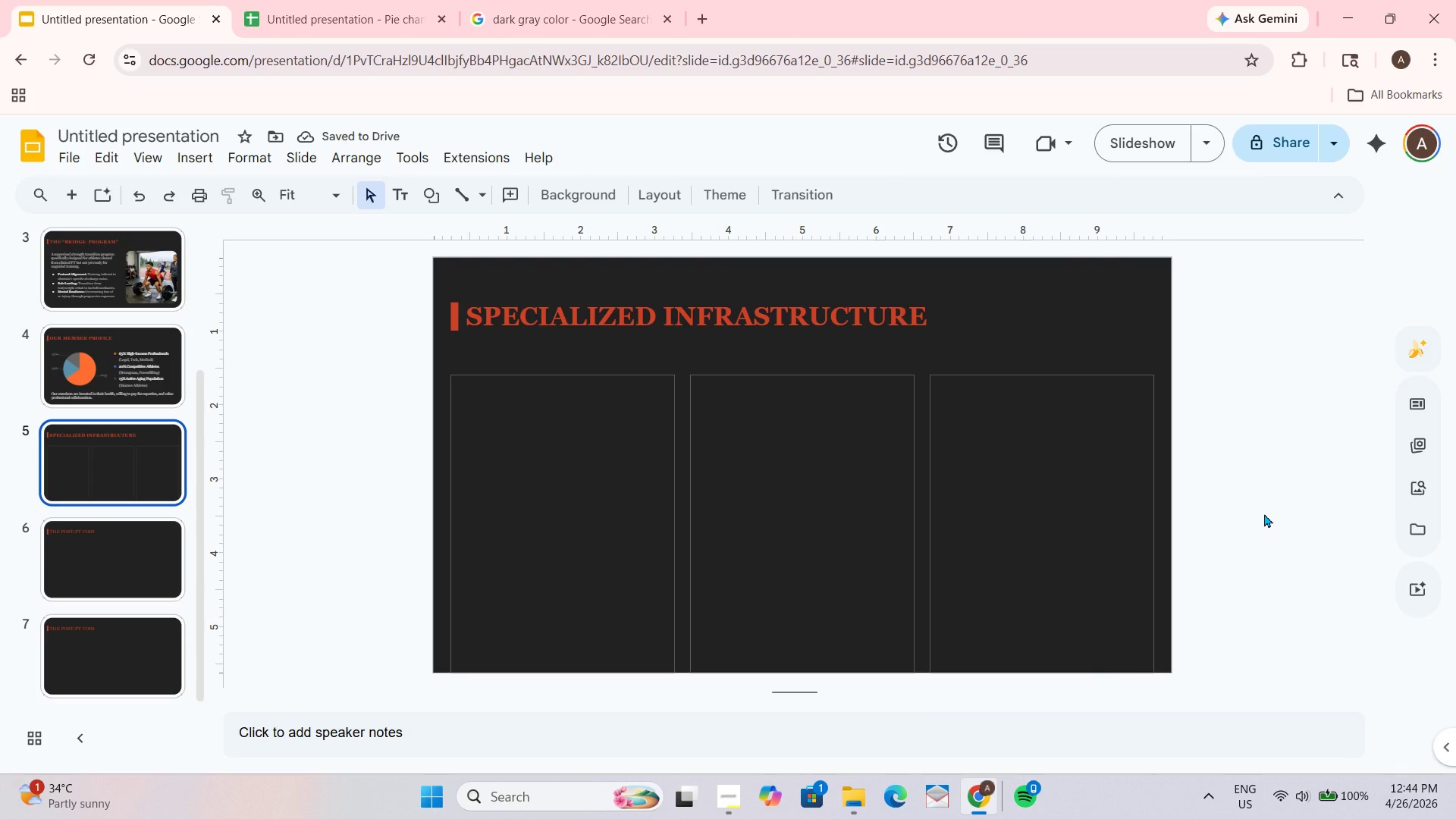 
wait(8.19)
 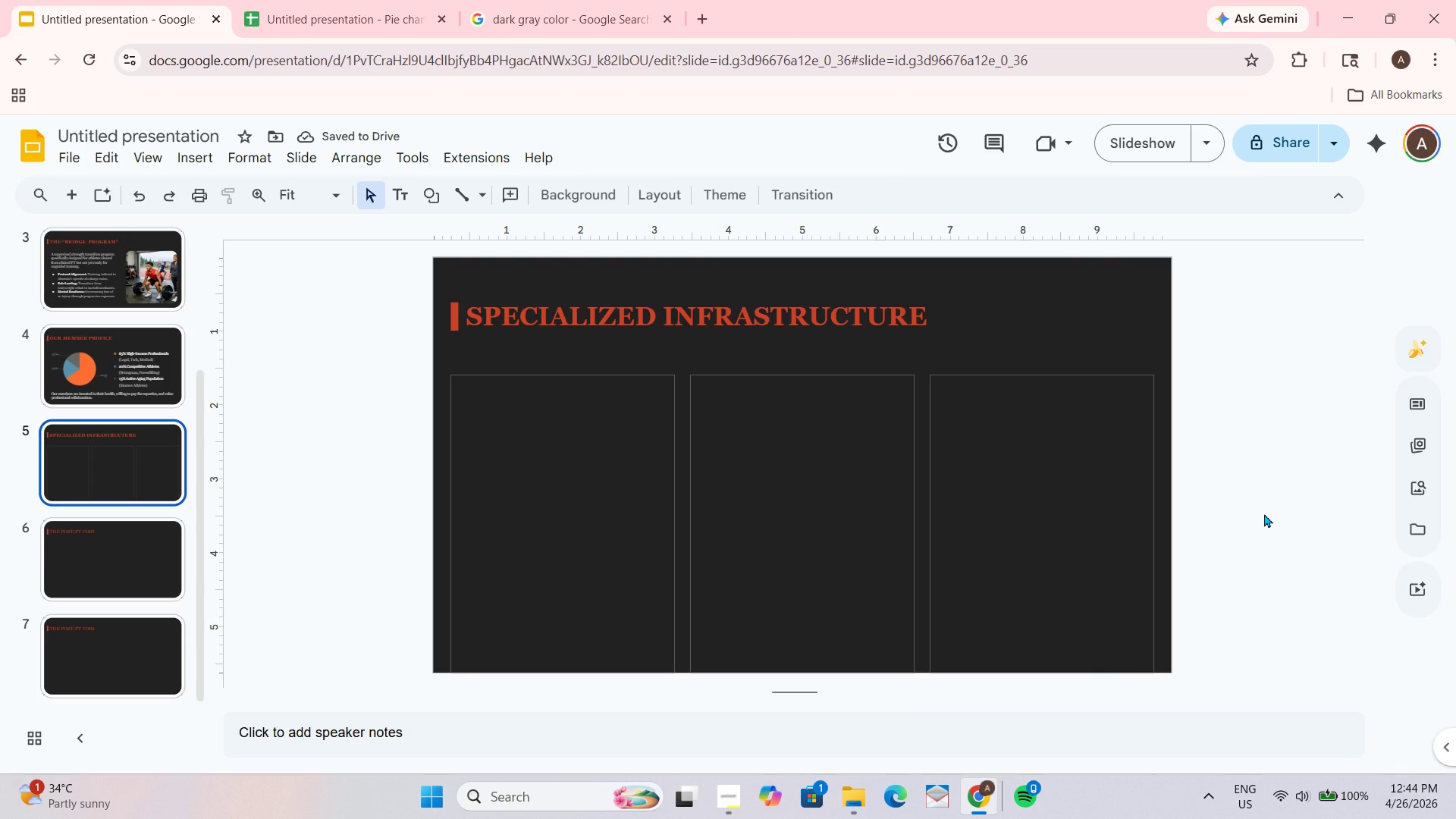 
double_click([541, 541])
 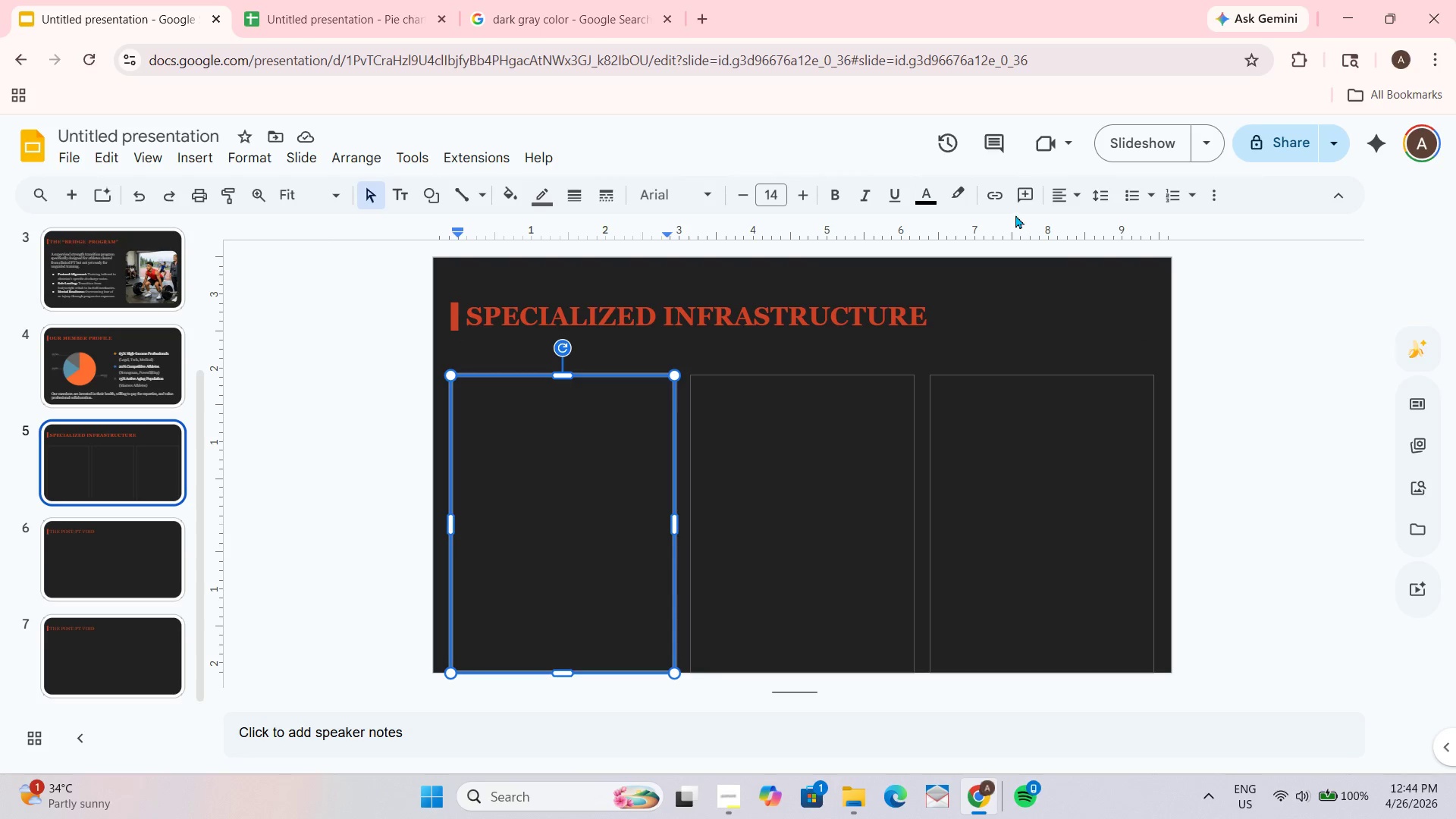 
left_click([937, 202])
 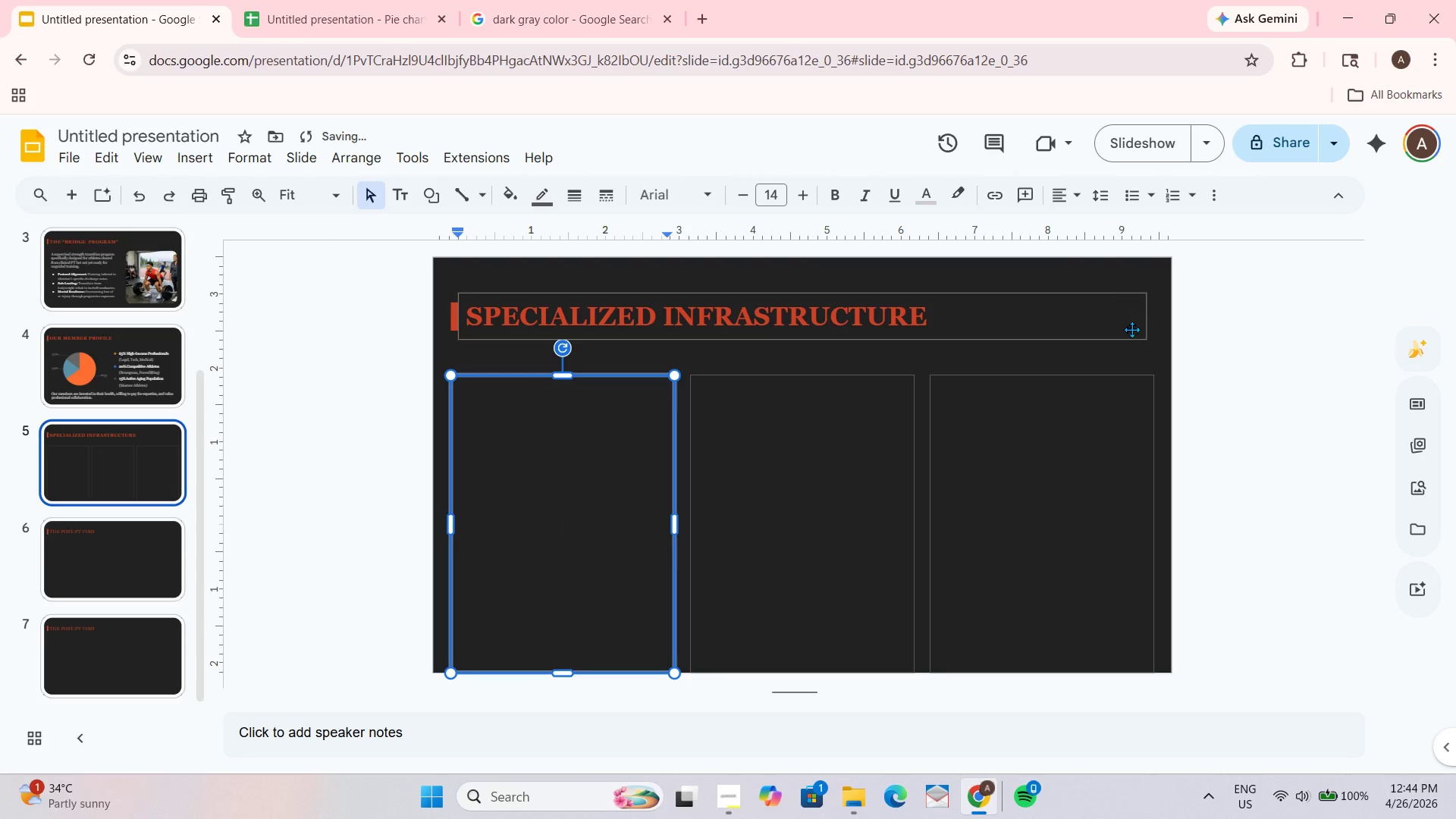 
wait(10.19)
 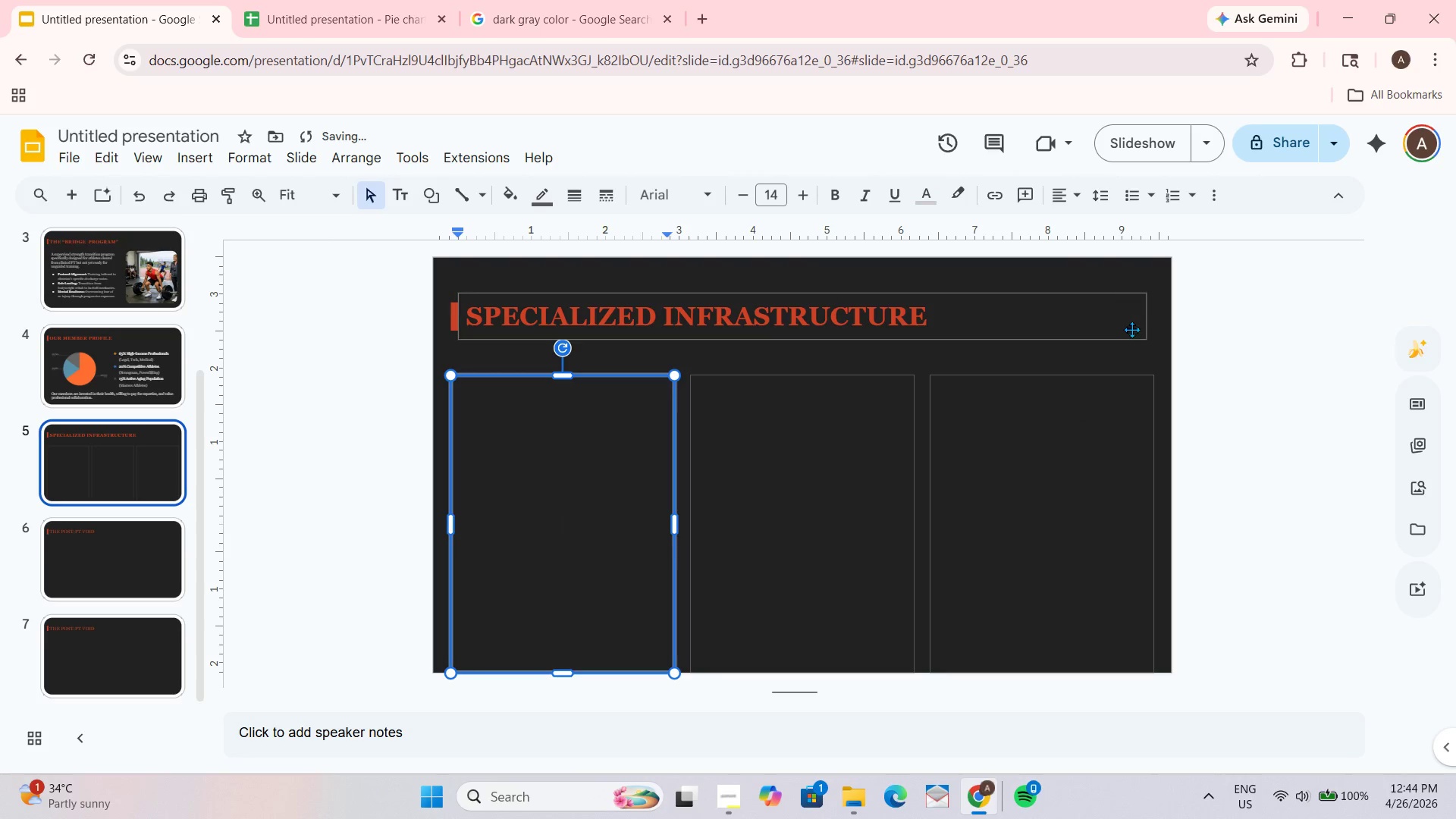 
type(PRECISION RACKS)
 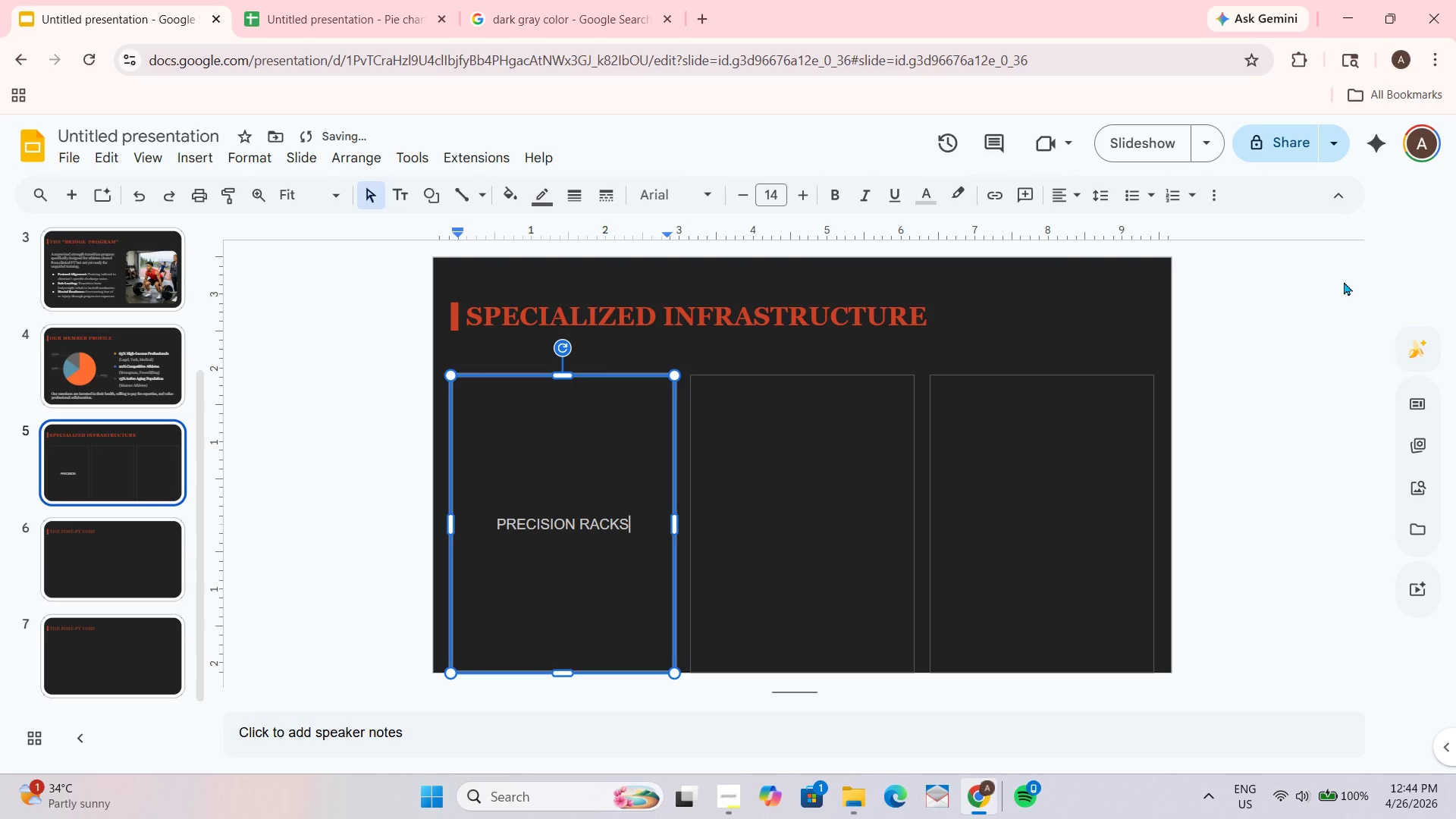 
key(Control+A)
 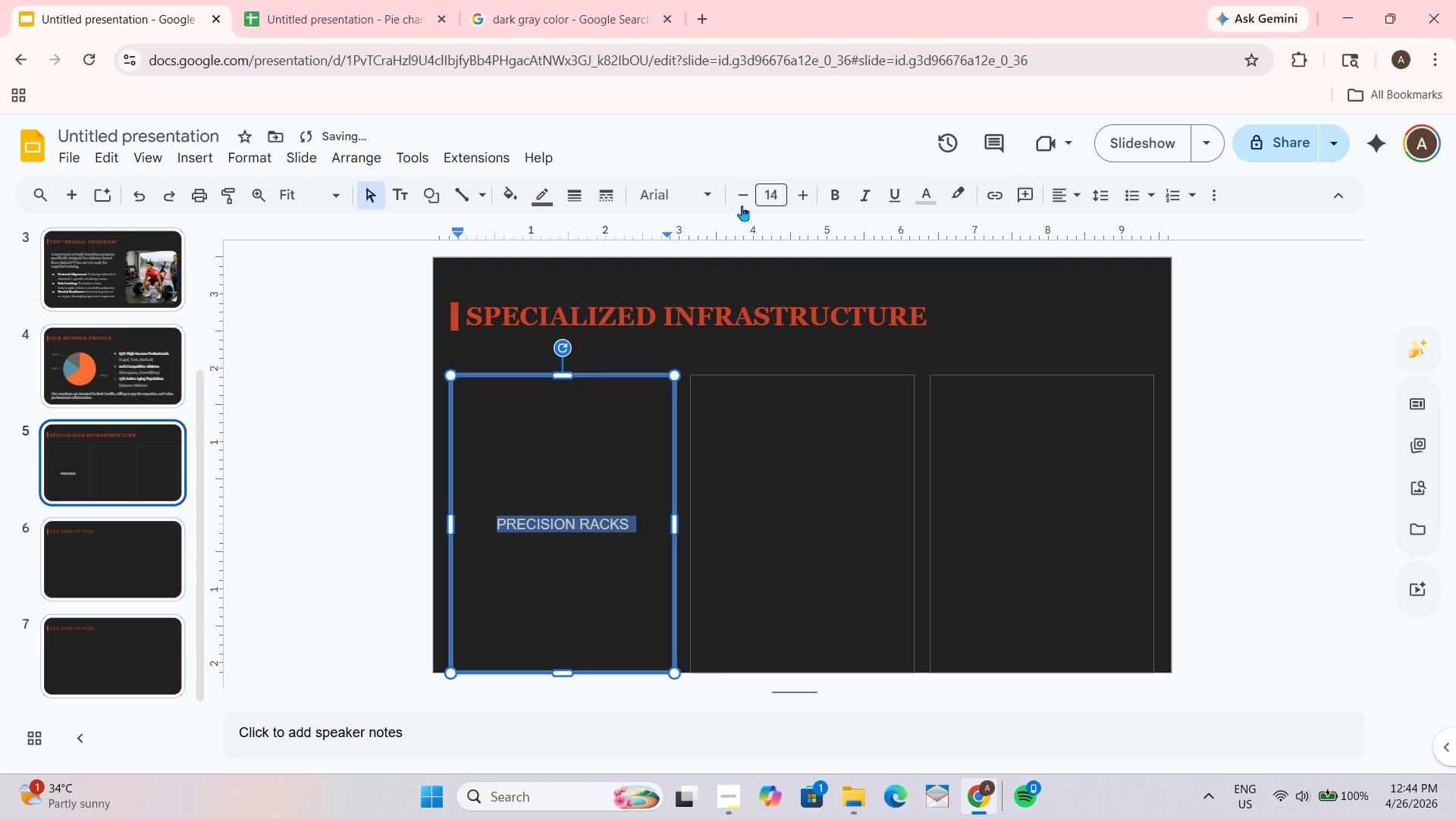 
left_click([707, 195])
 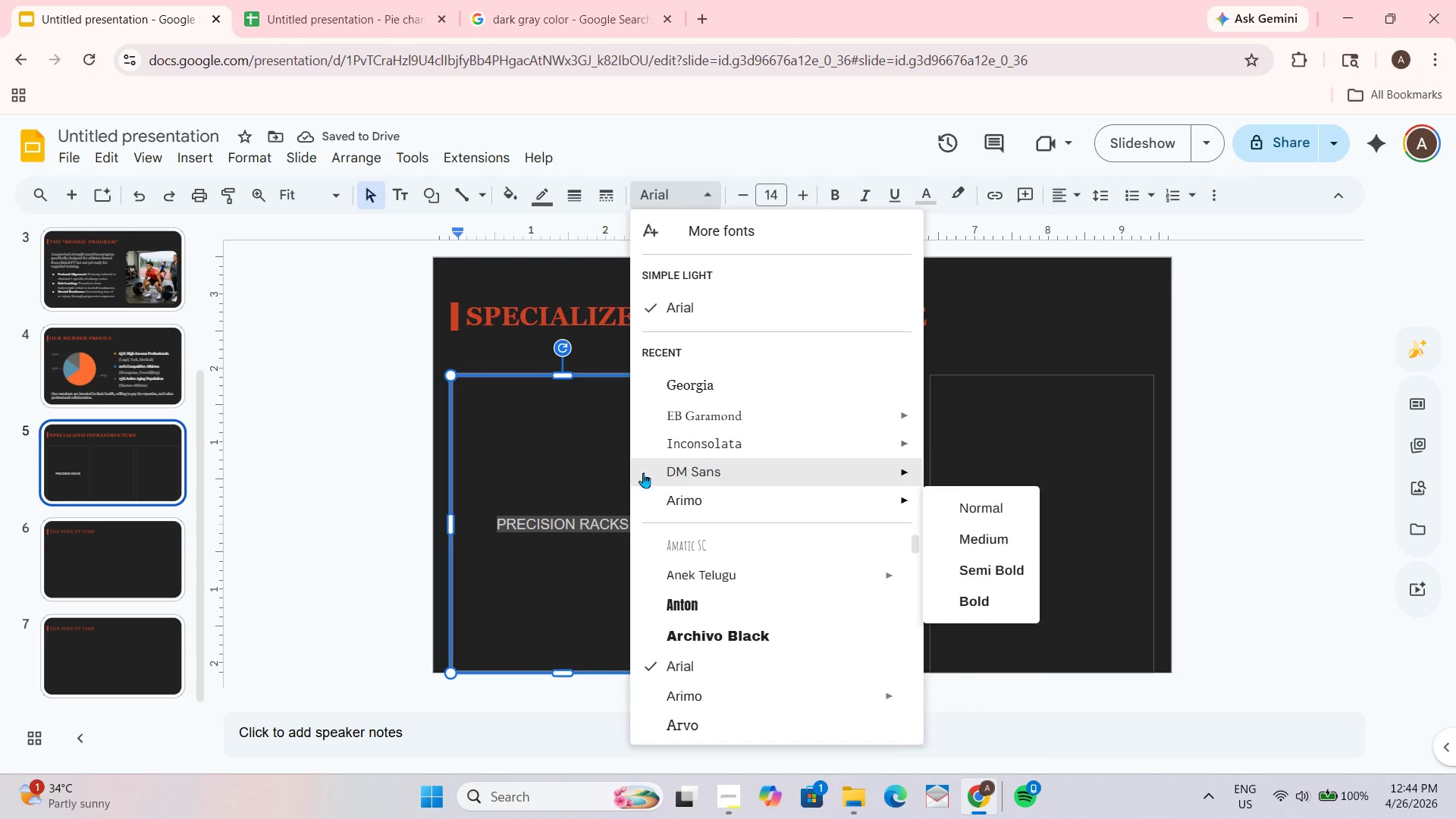 
scroll: coordinate [697, 449], scroll_direction: down, amount: 2.0
 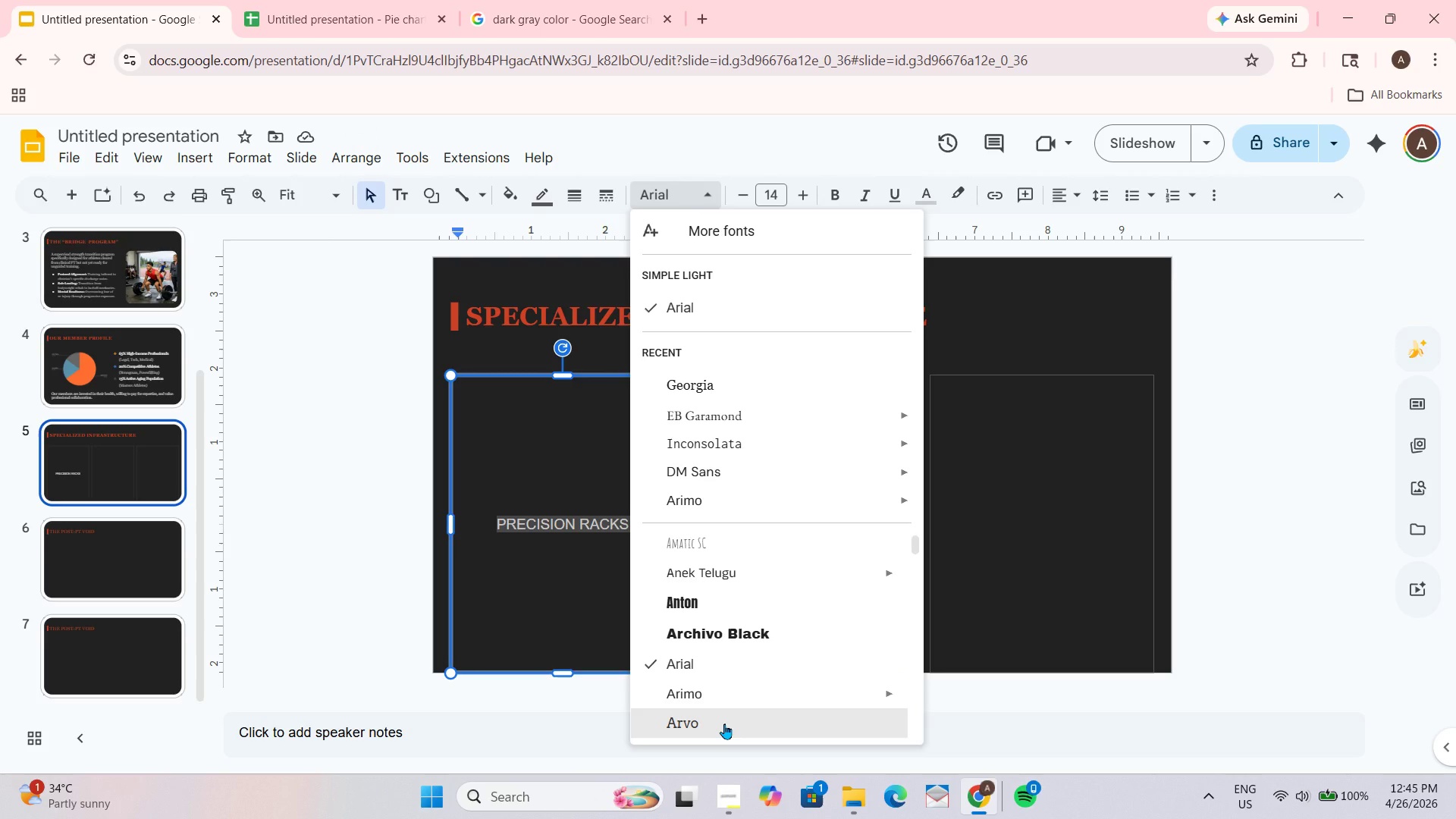 
wait(10.75)
 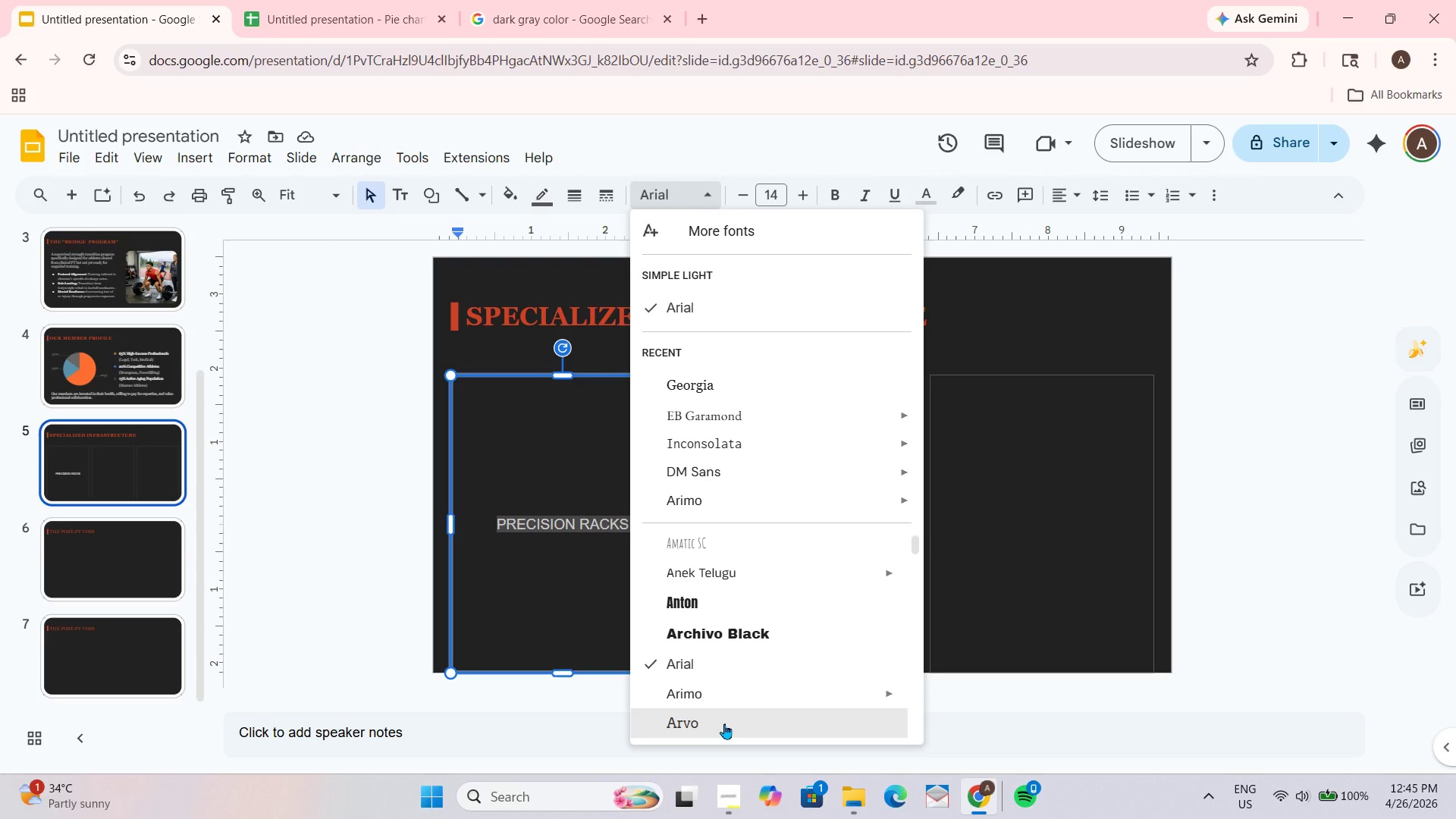 
scroll: coordinate [724, 723], scroll_direction: down, amount: 3.0
 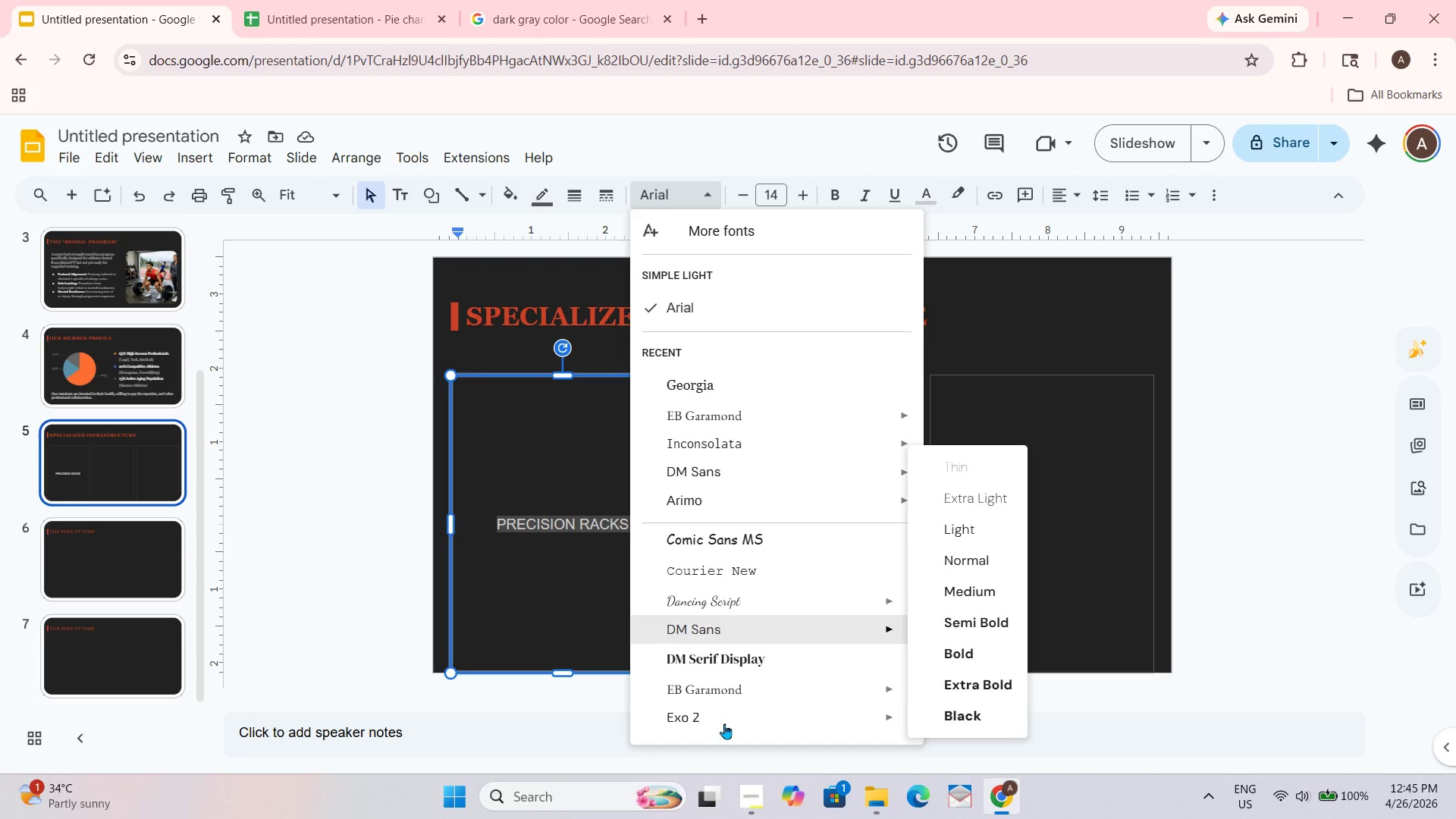 
scroll: coordinate [724, 723], scroll_direction: none, amount: 0.0
 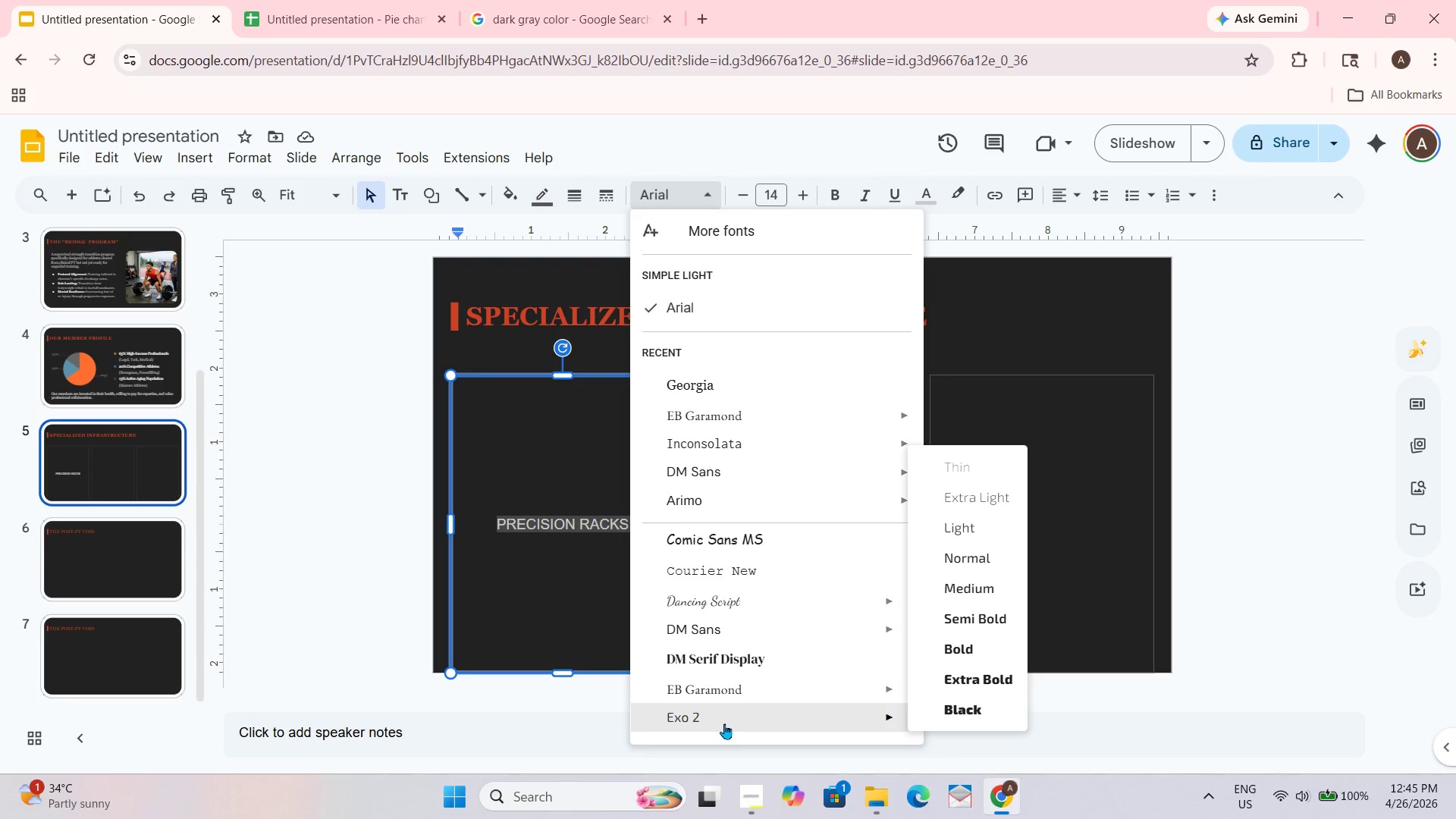 
scroll: coordinate [724, 723], scroll_direction: up, amount: 1.0
 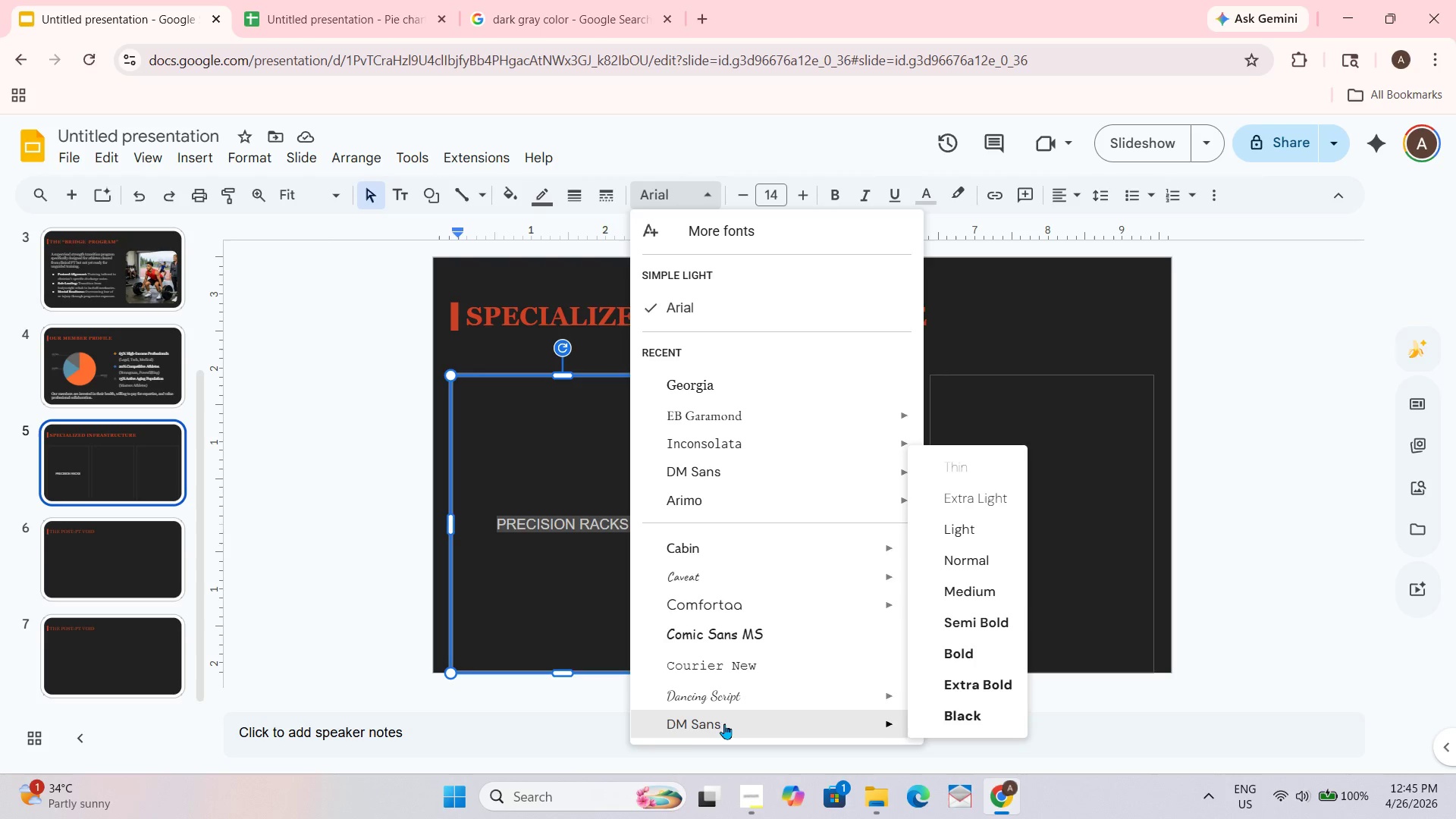 
scroll: coordinate [724, 723], scroll_direction: down, amount: 1.0
 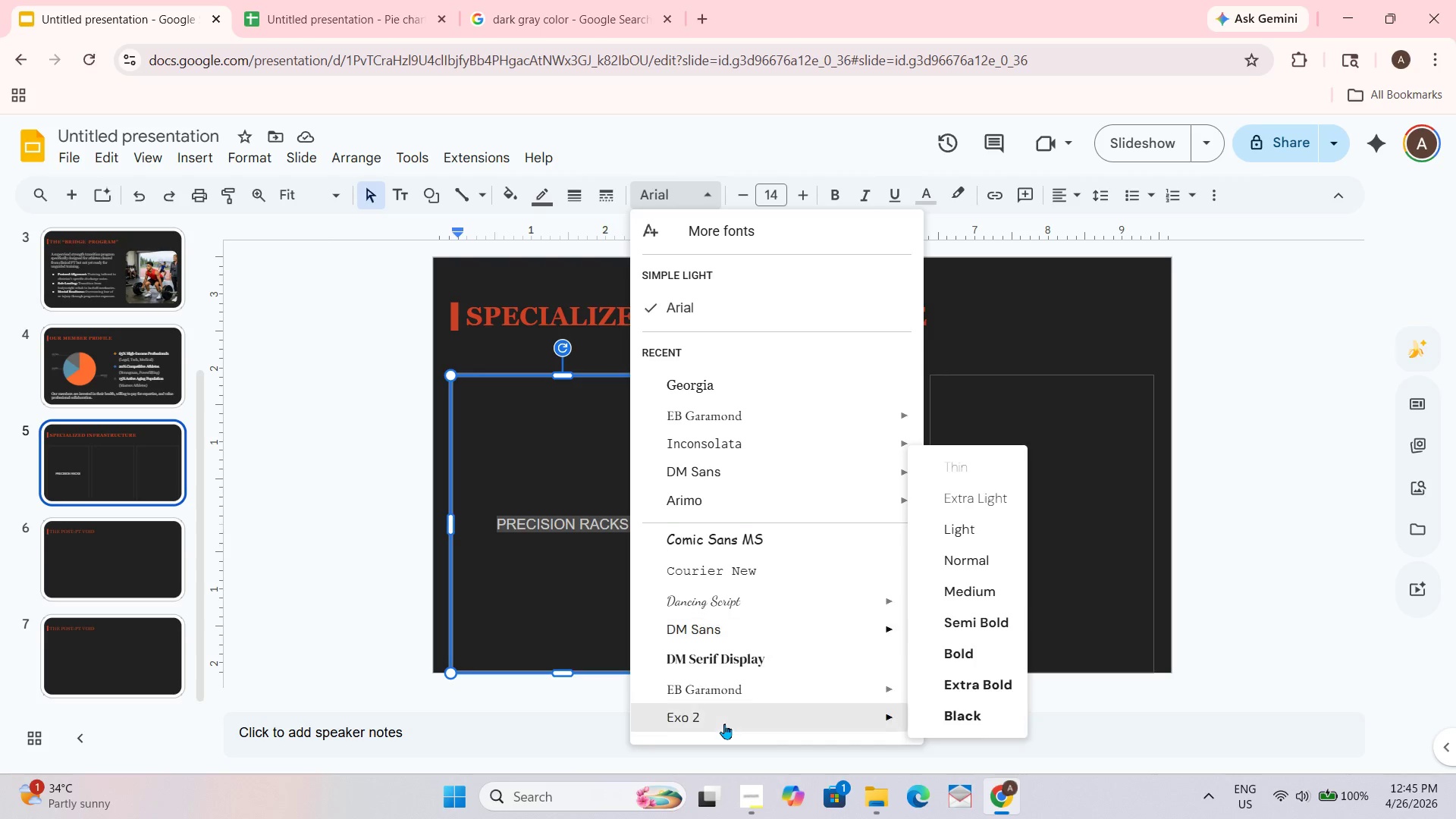 
scroll: coordinate [724, 723], scroll_direction: none, amount: 0.0
 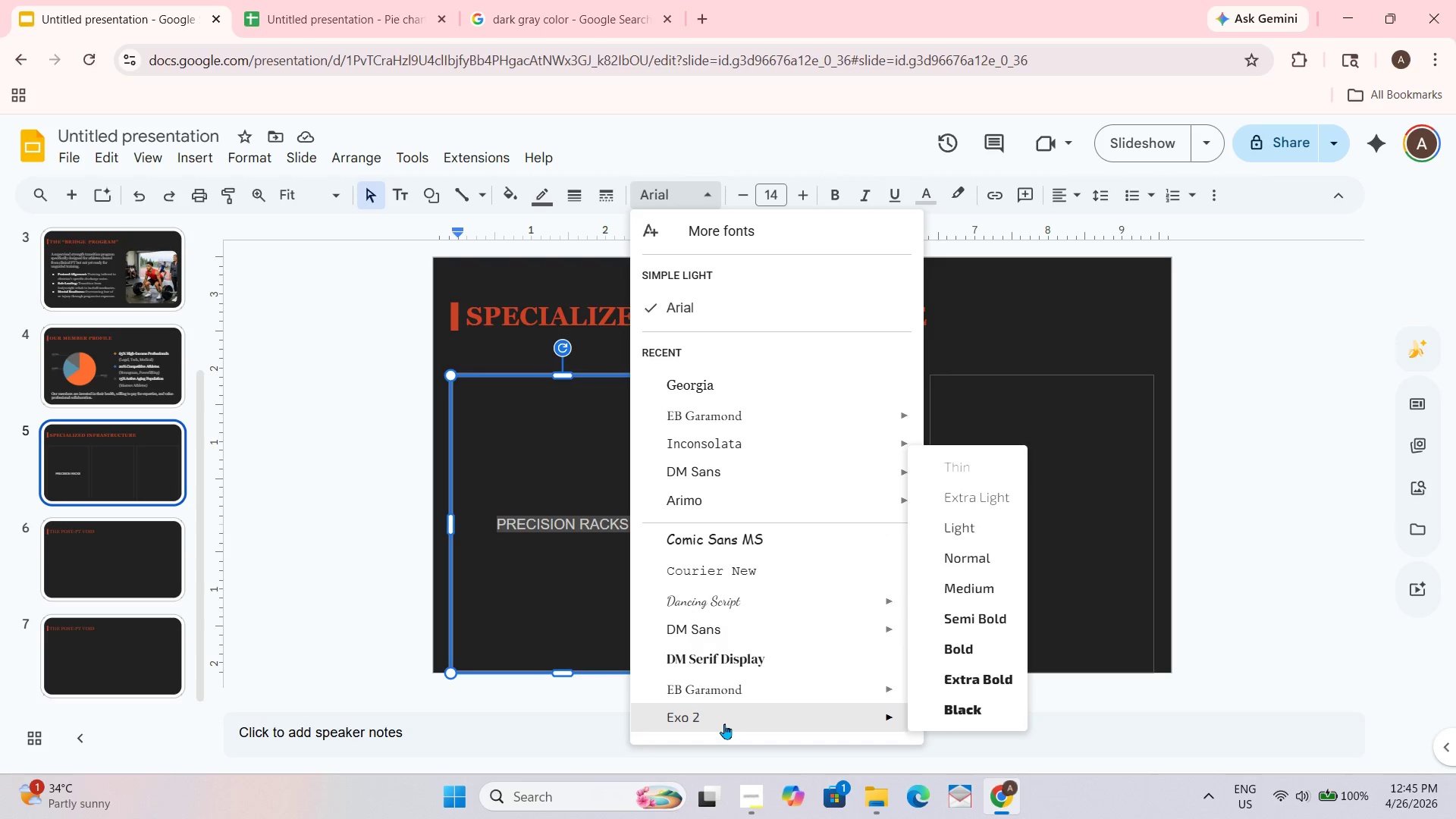 
scroll: coordinate [724, 723], scroll_direction: down, amount: 1.0
 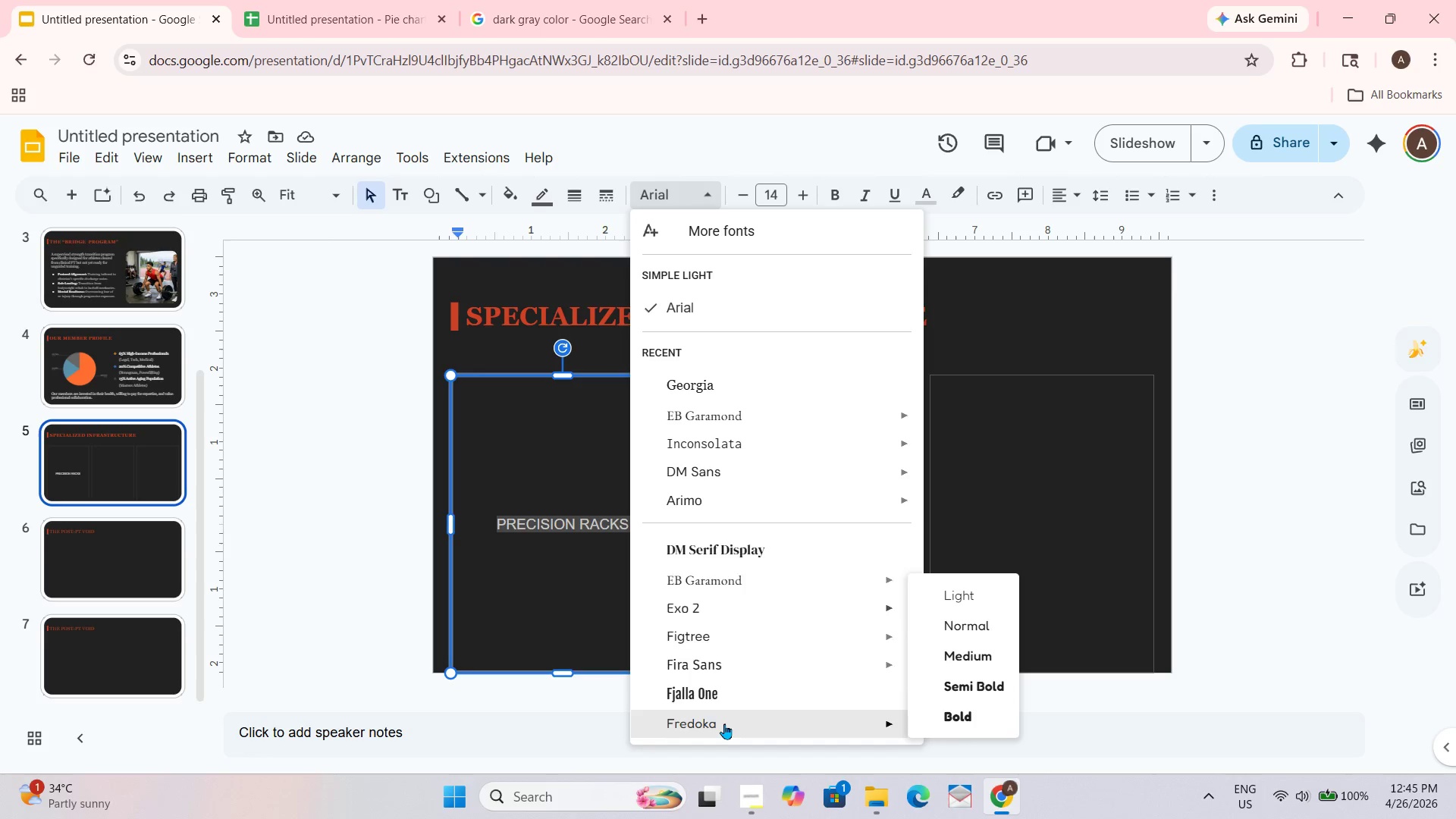 
scroll: coordinate [724, 723], scroll_direction: none, amount: 0.0
 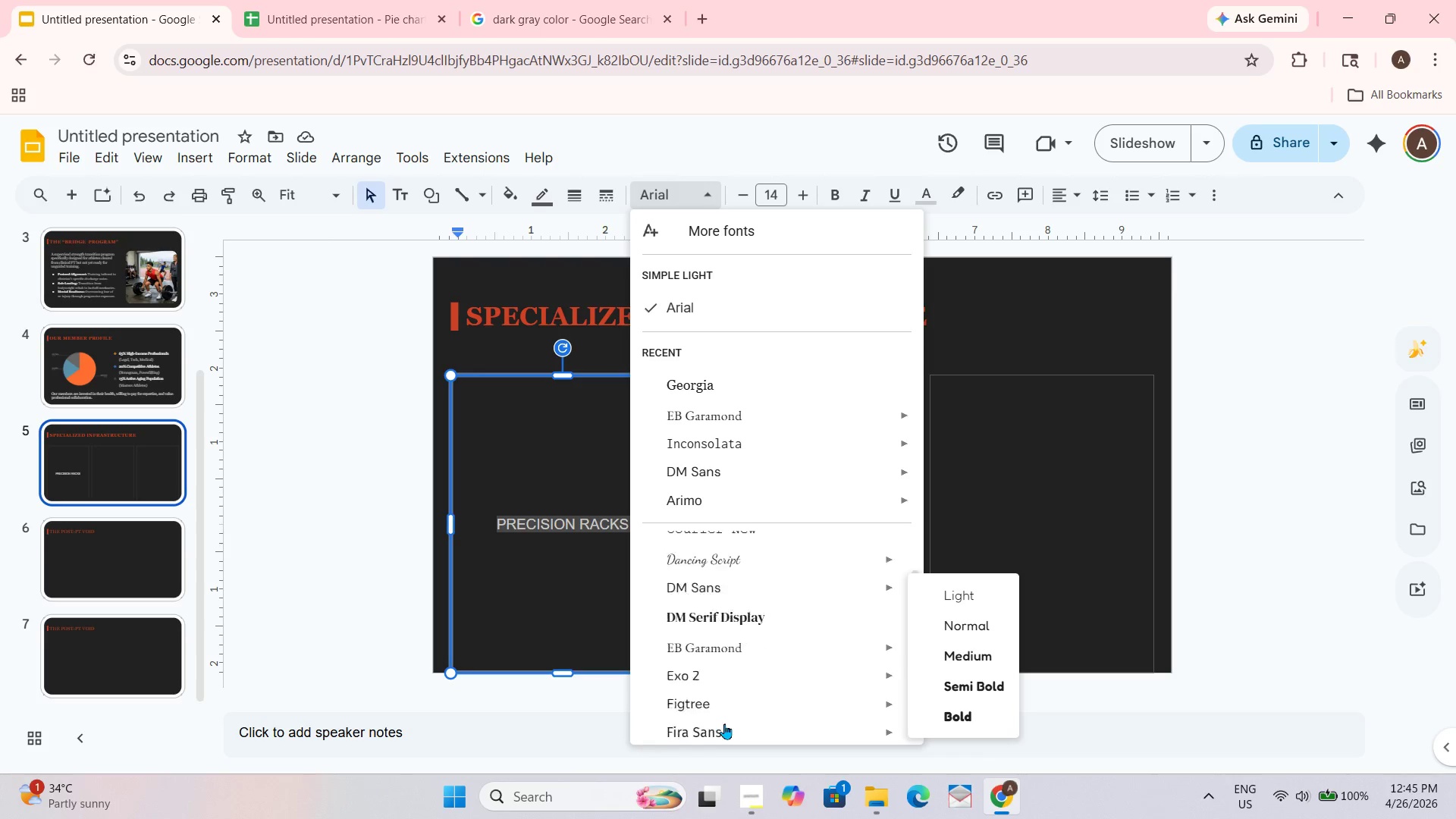 
scroll: coordinate [724, 723], scroll_direction: up, amount: 1.0
 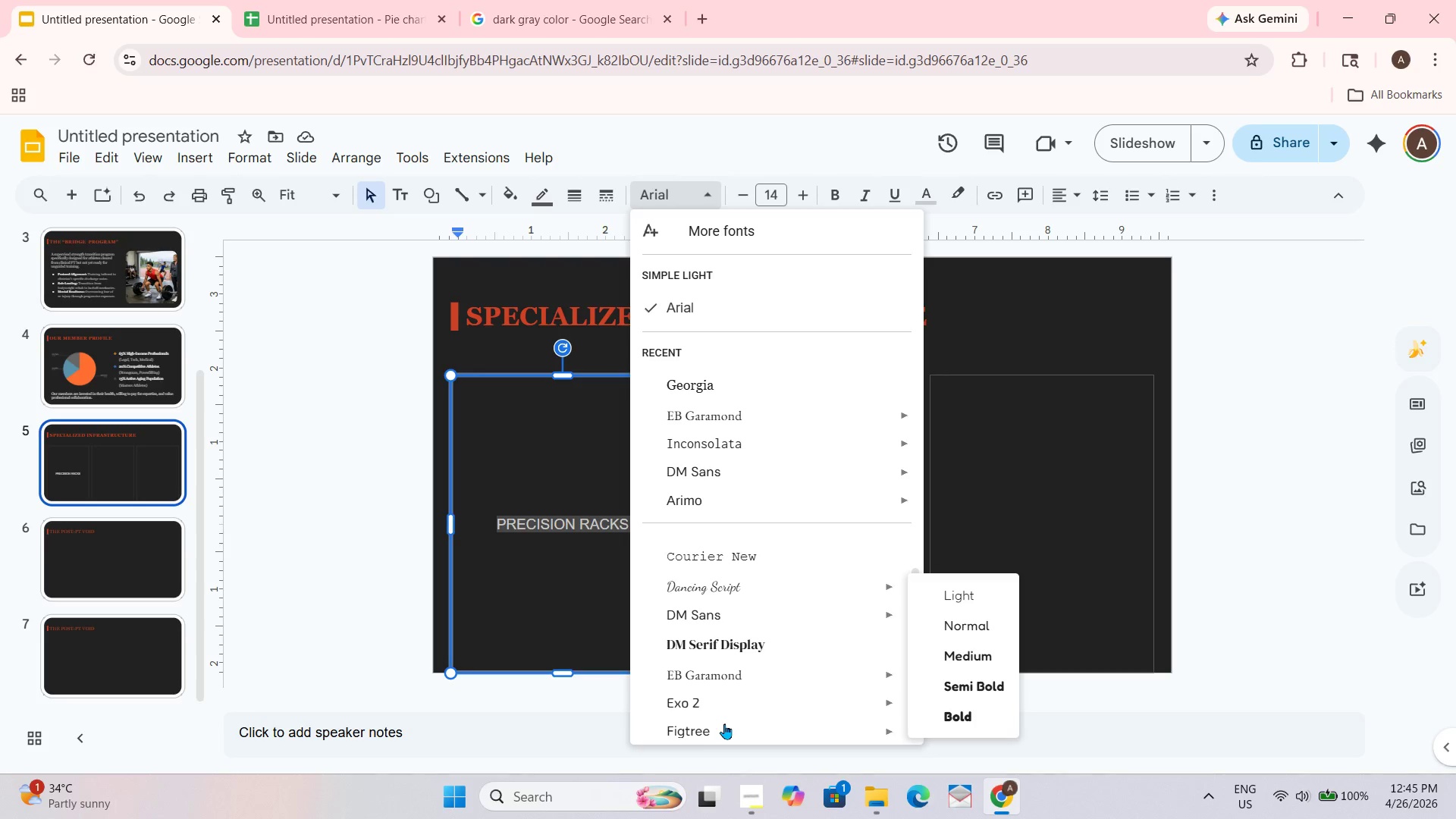 
scroll: coordinate [724, 723], scroll_direction: none, amount: 0.0
 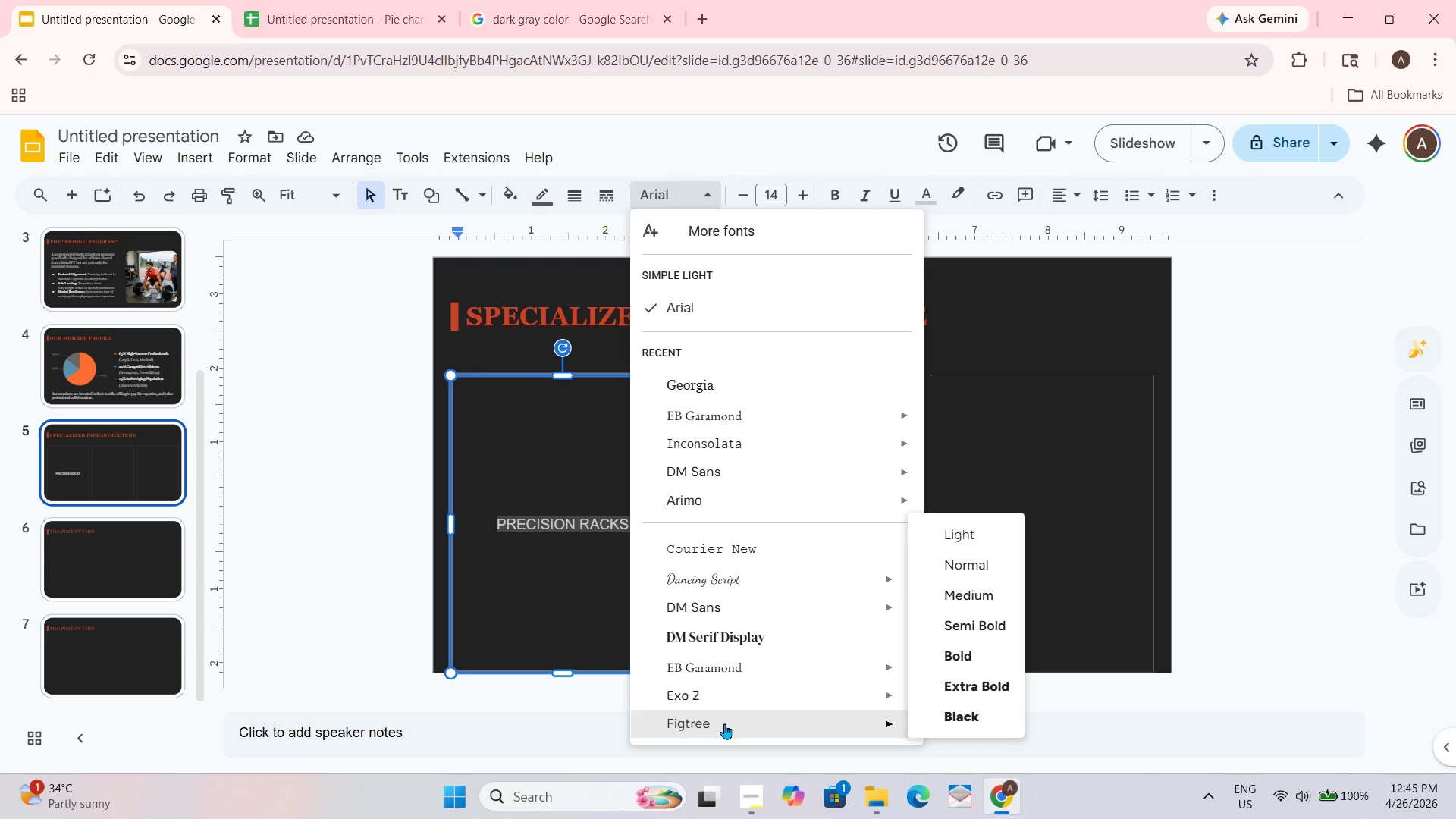 
scroll: coordinate [724, 723], scroll_direction: down, amount: 1.0
 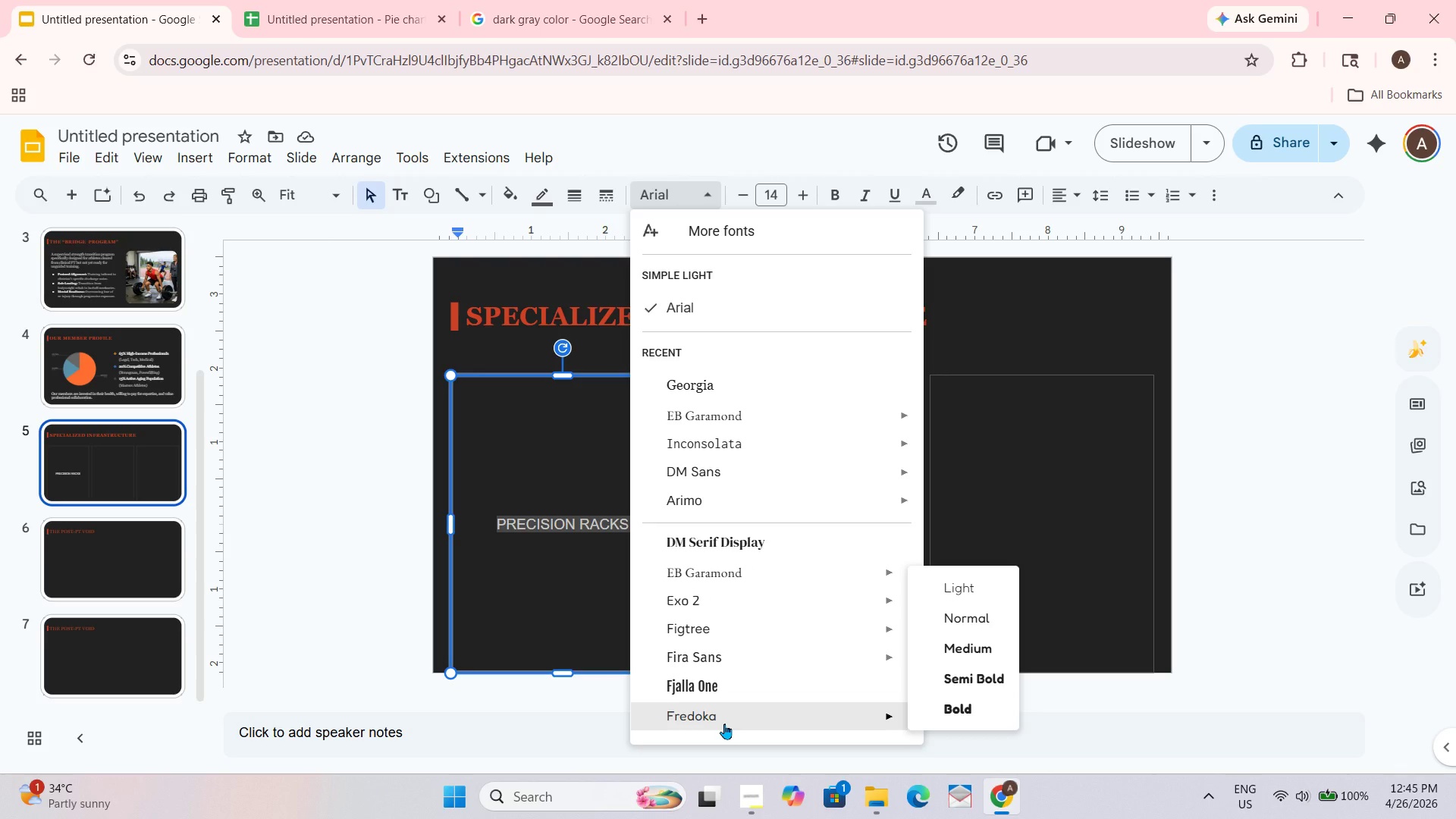 
scroll: coordinate [724, 723], scroll_direction: up, amount: 1.0
 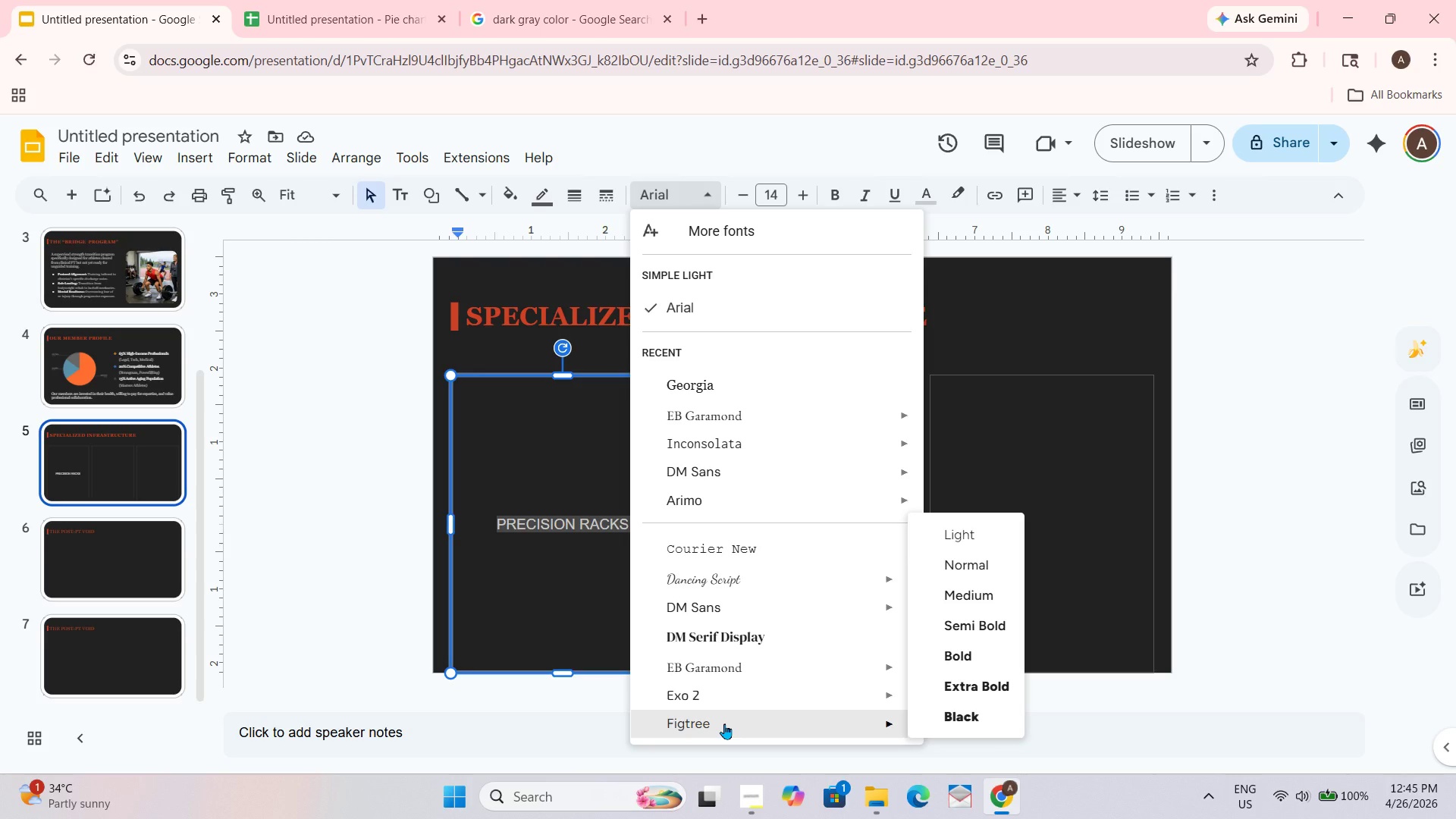 
scroll: coordinate [724, 723], scroll_direction: none, amount: 0.0
 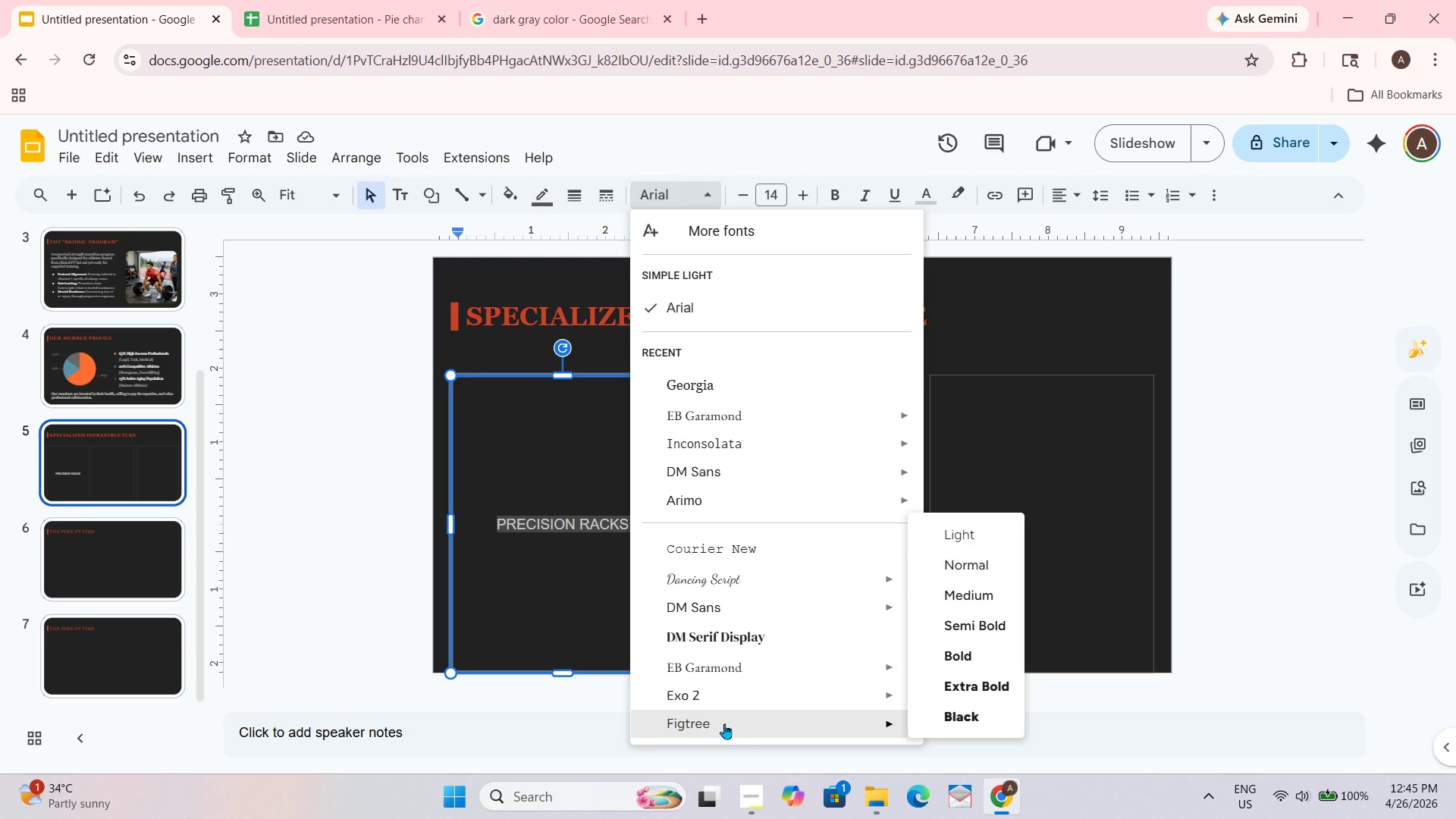 
scroll: coordinate [724, 723], scroll_direction: down, amount: 1.0
 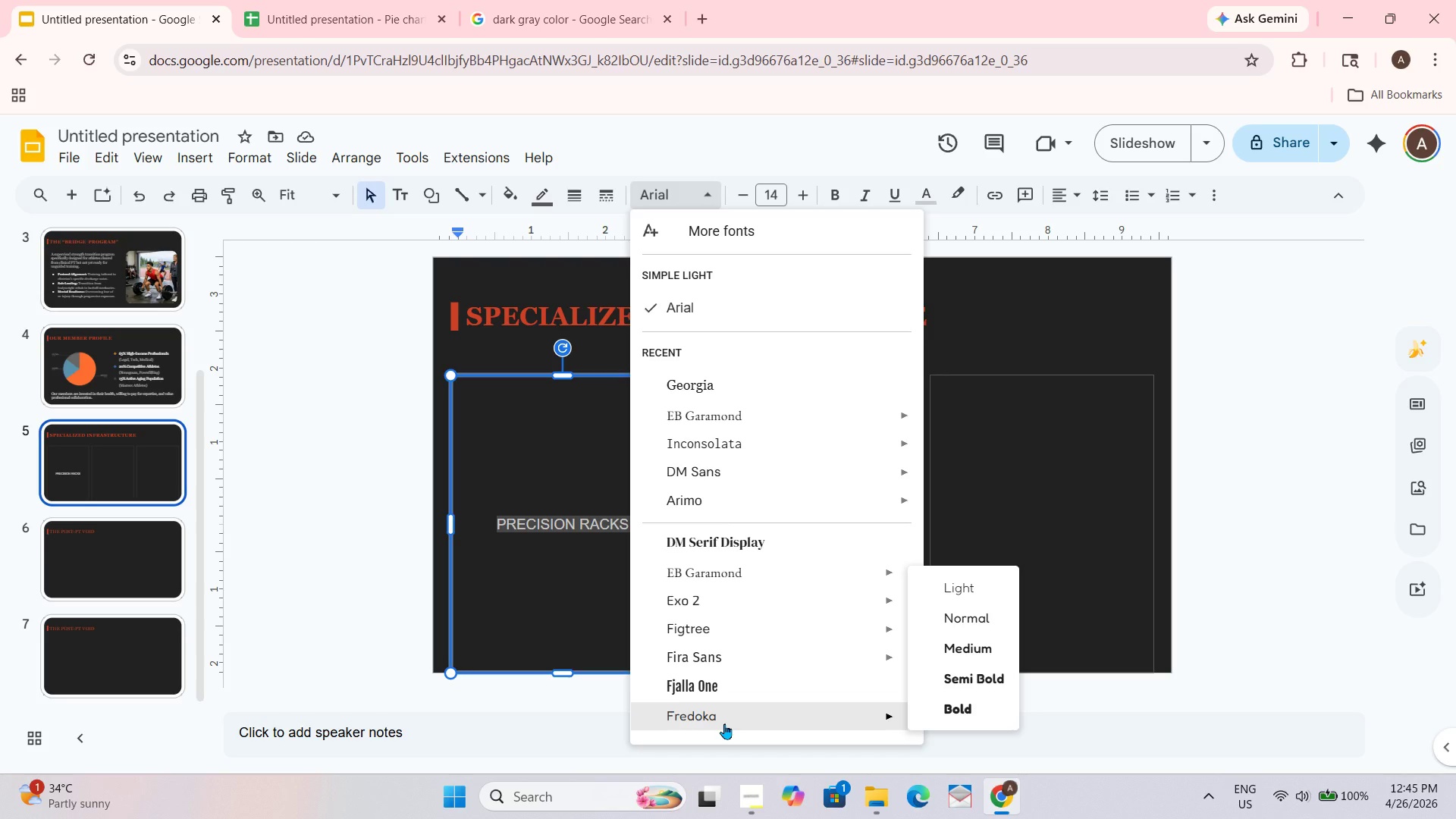 
scroll: coordinate [724, 723], scroll_direction: up, amount: 1.0
 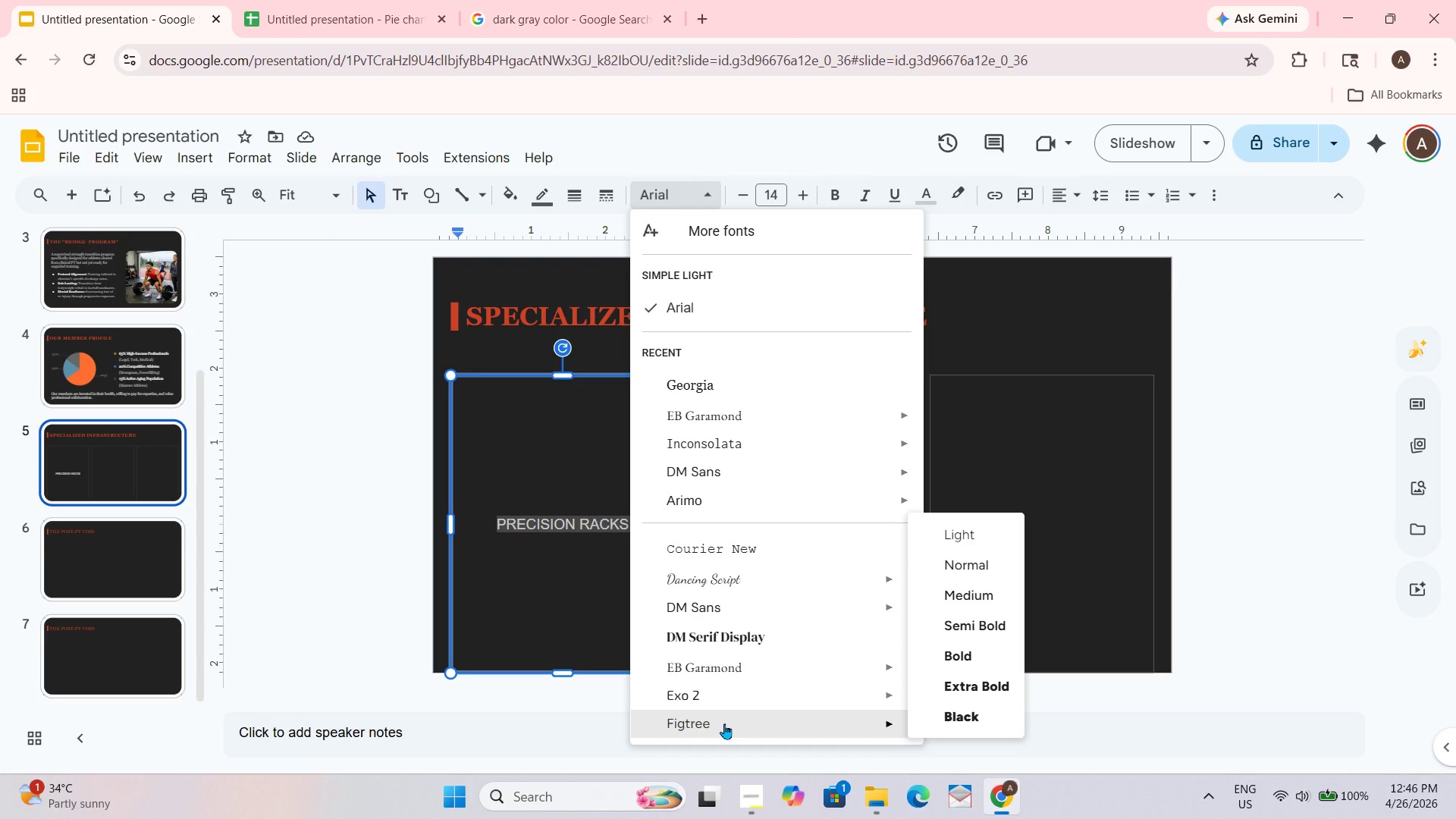 
wait(16.99)
 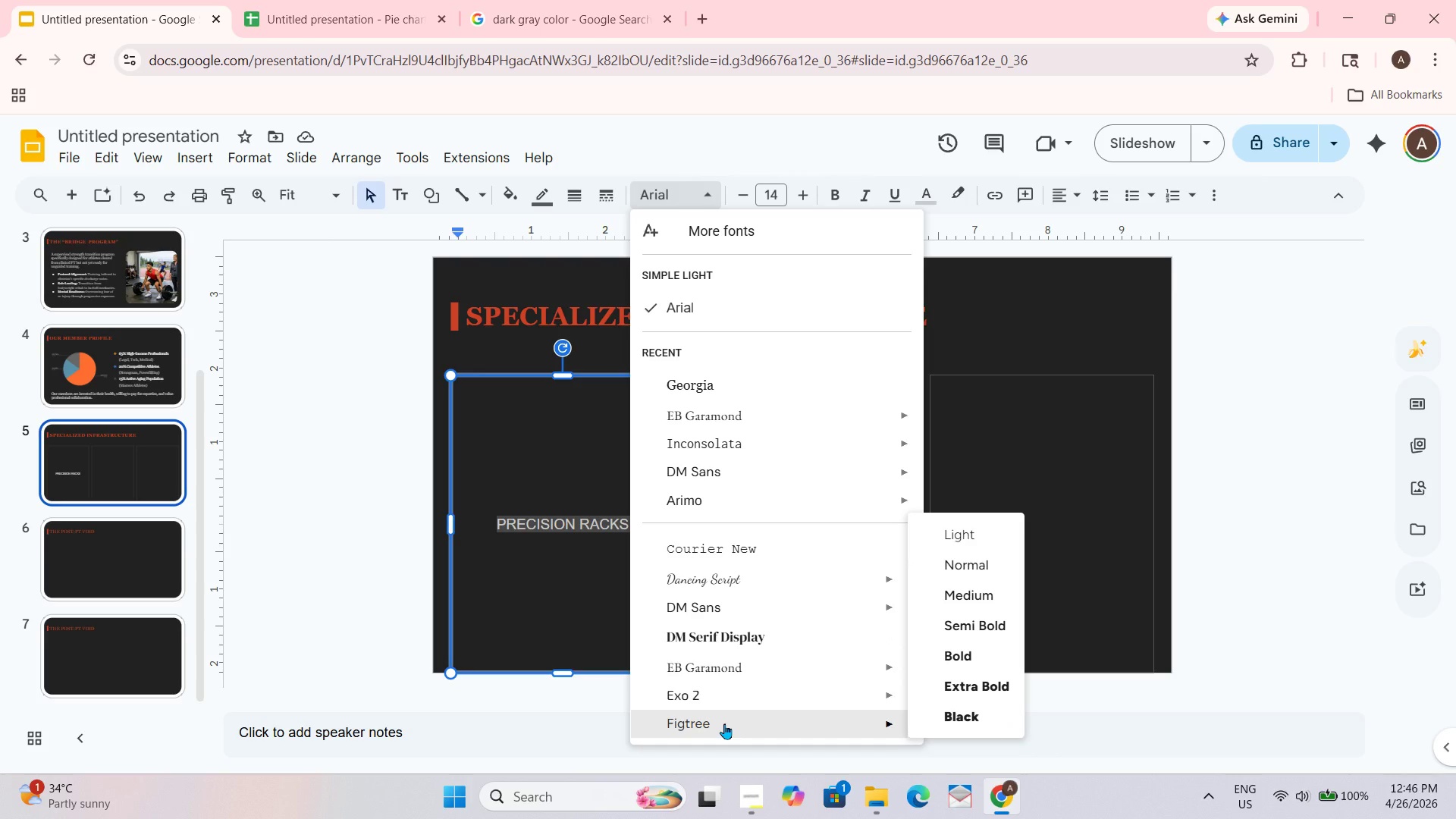 
scroll: coordinate [724, 723], scroll_direction: none, amount: 0.0
 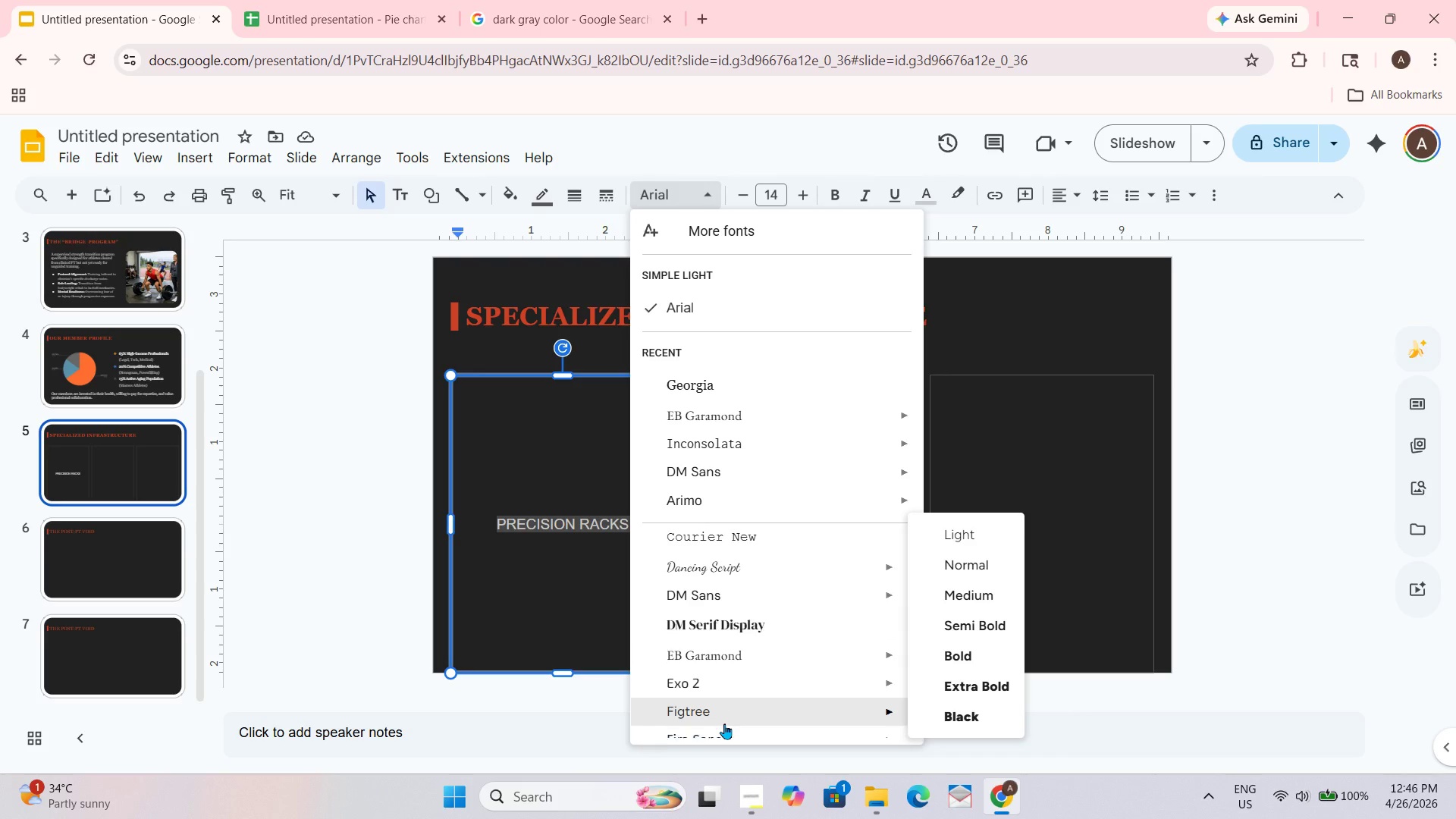 
scroll: coordinate [724, 723], scroll_direction: down, amount: 1.0
 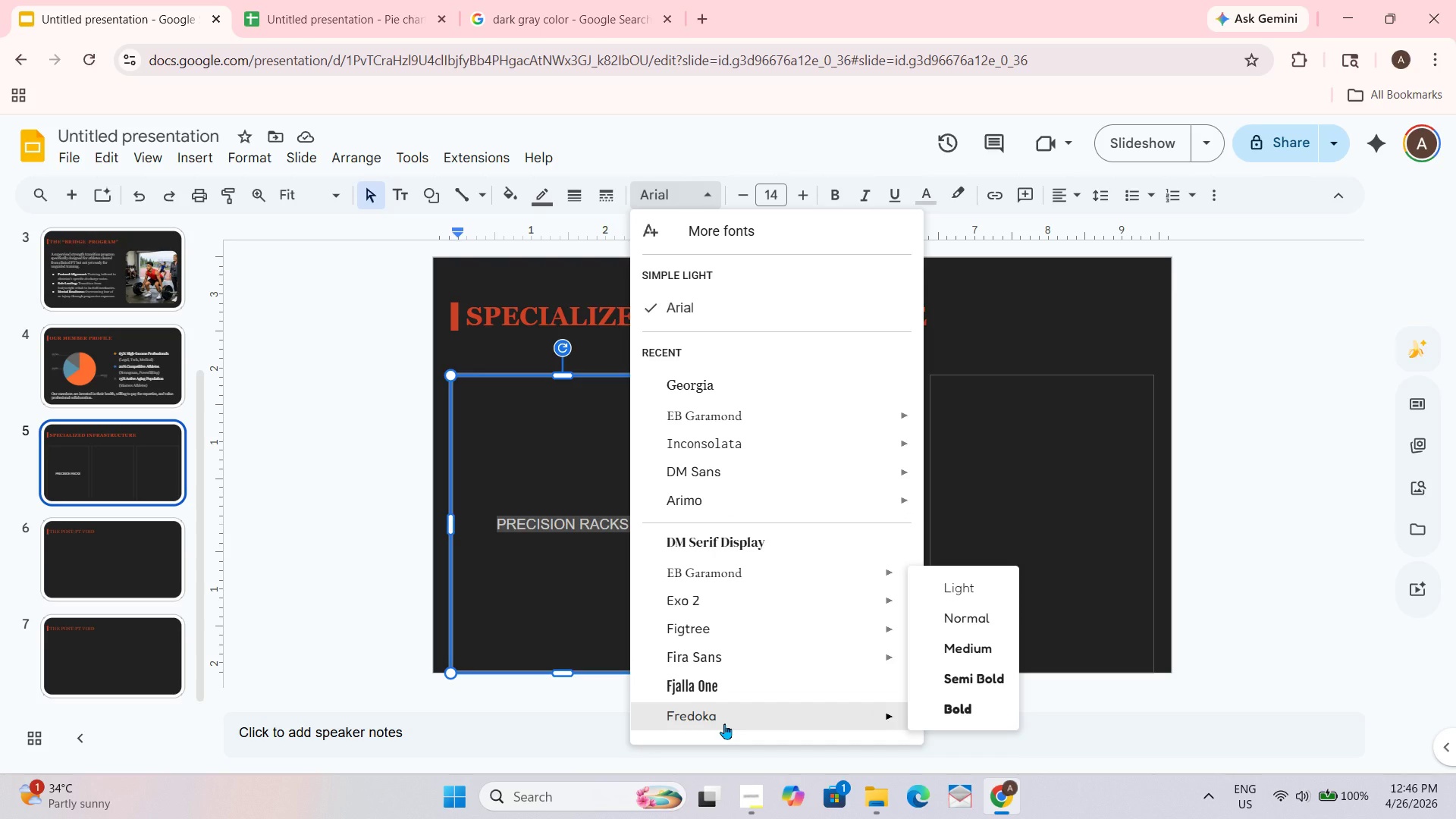 
wait(8.76)
 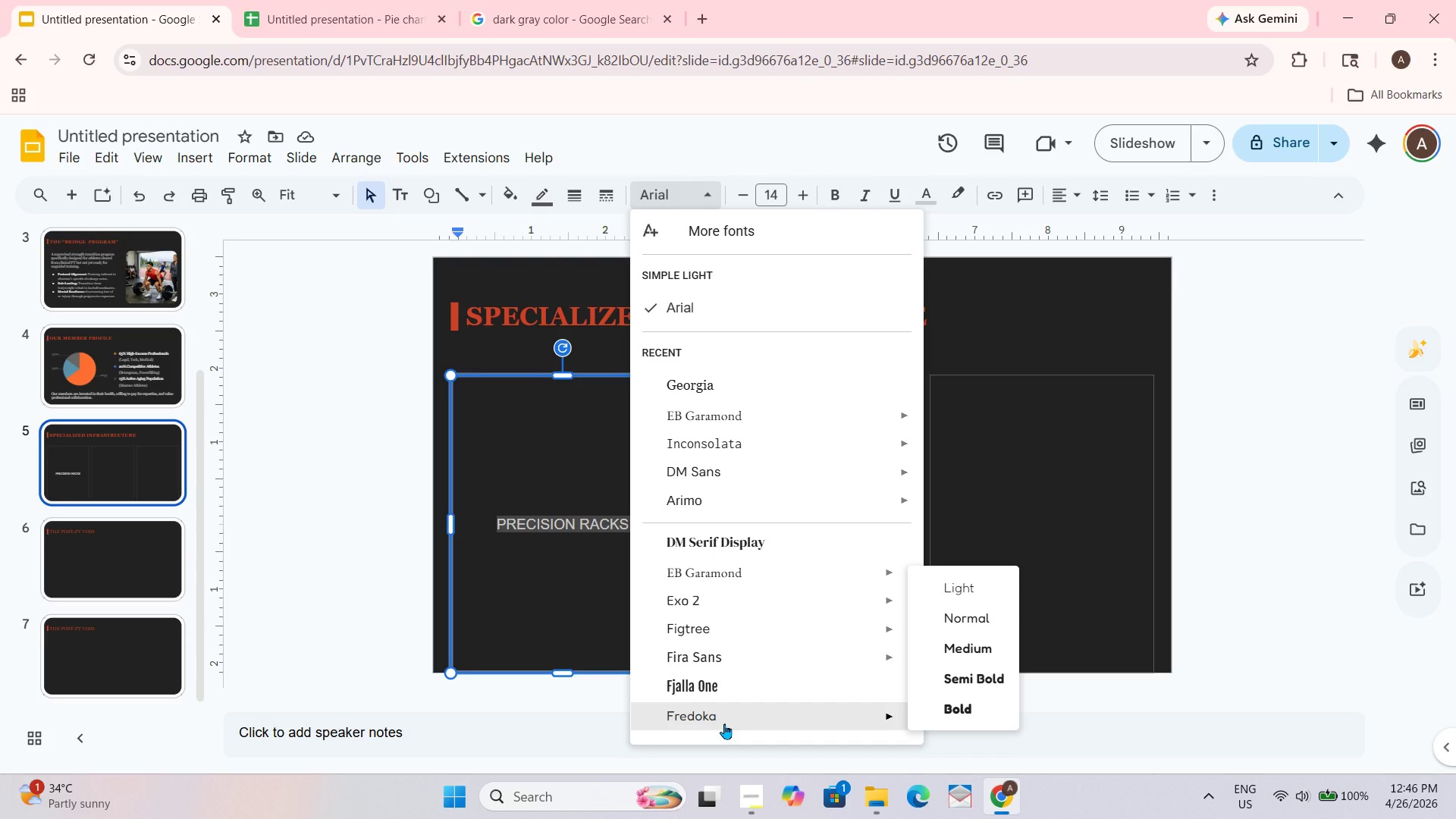 
scroll: coordinate [724, 723], scroll_direction: none, amount: 0.0
 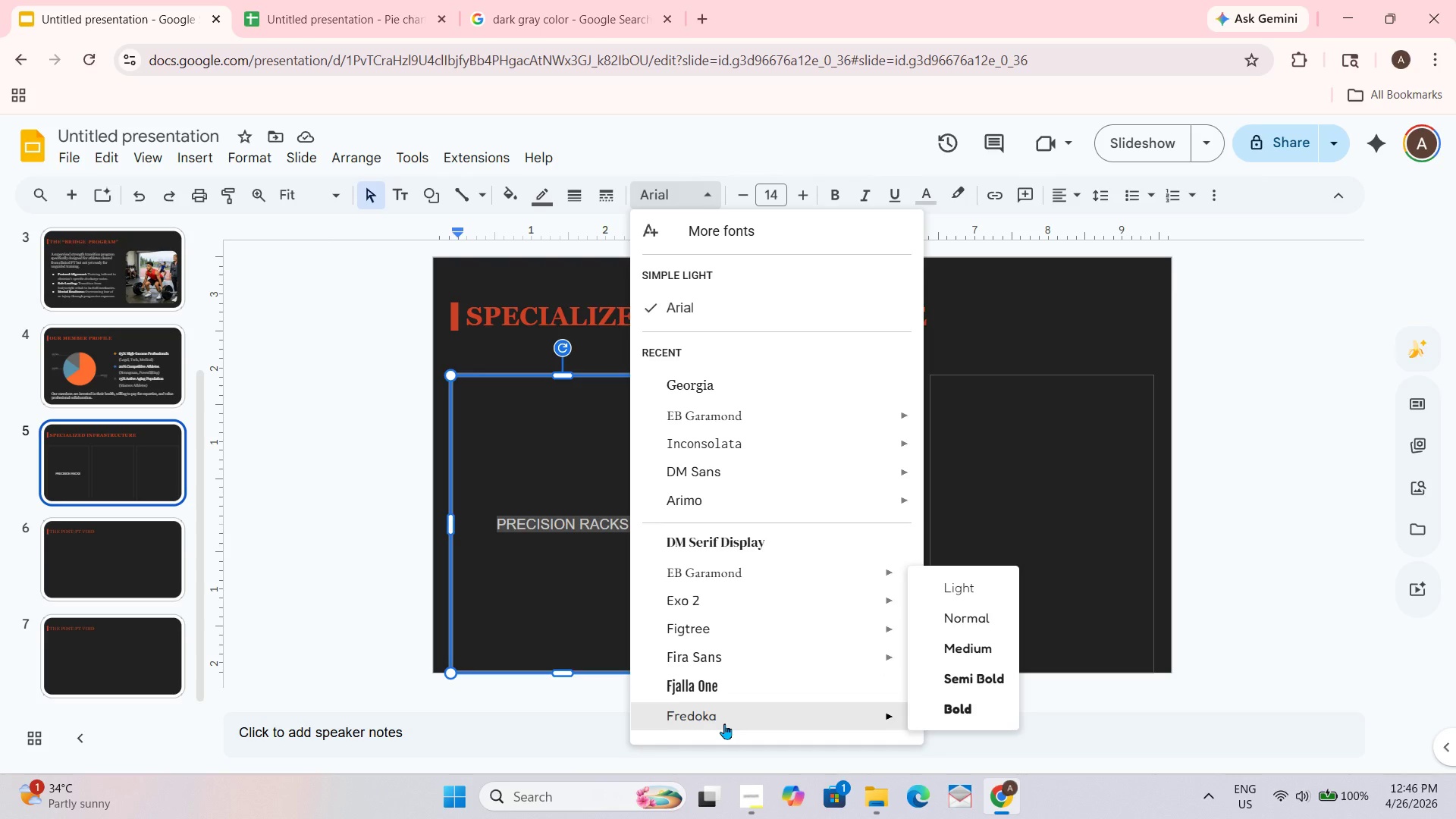 
scroll: coordinate [724, 723], scroll_direction: up, amount: 1.0
 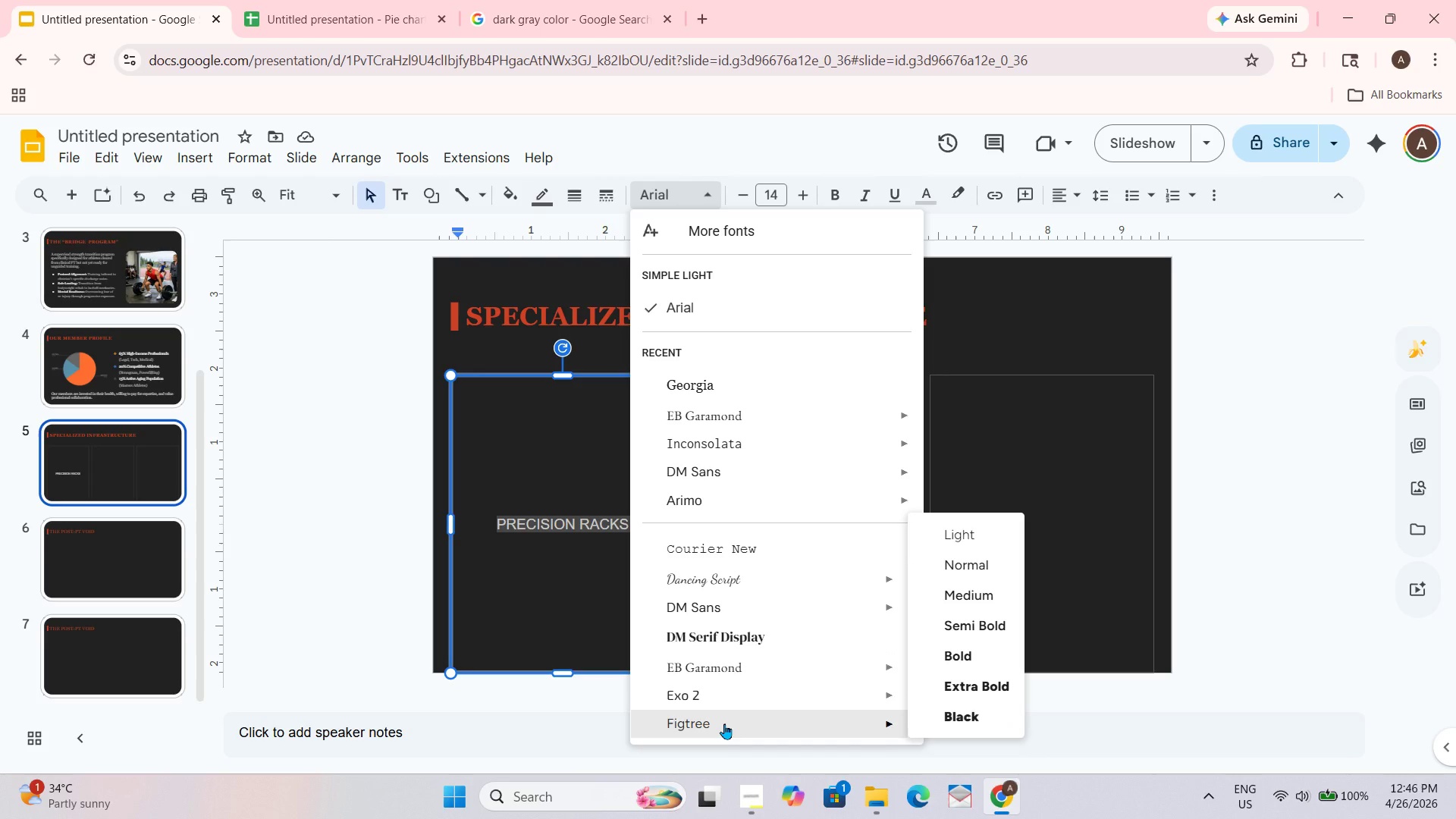 
scroll: coordinate [724, 723], scroll_direction: down, amount: 1.0
 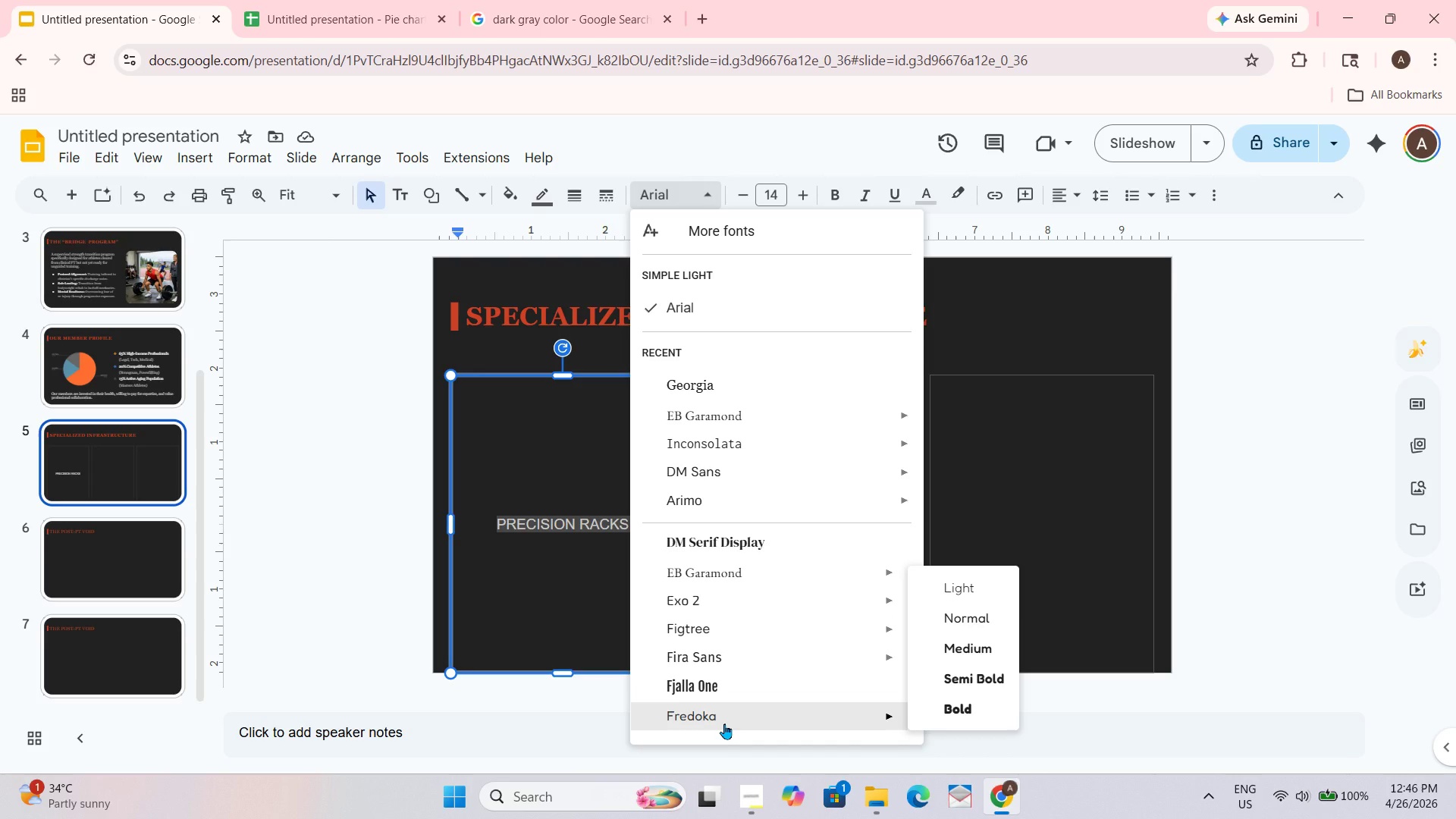 
scroll: coordinate [724, 723], scroll_direction: none, amount: 0.0
 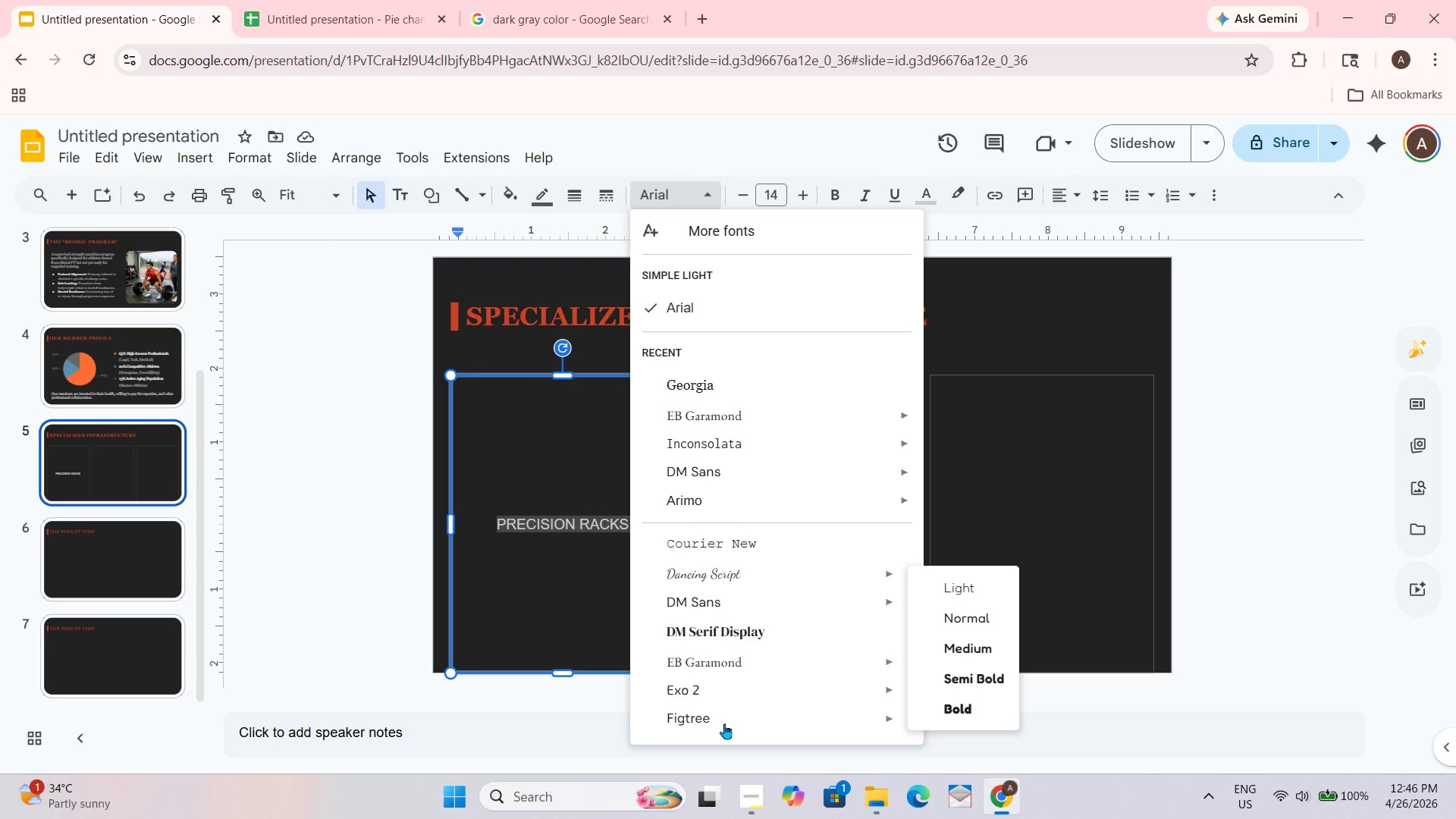 
scroll: coordinate [724, 723], scroll_direction: up, amount: 1.0
 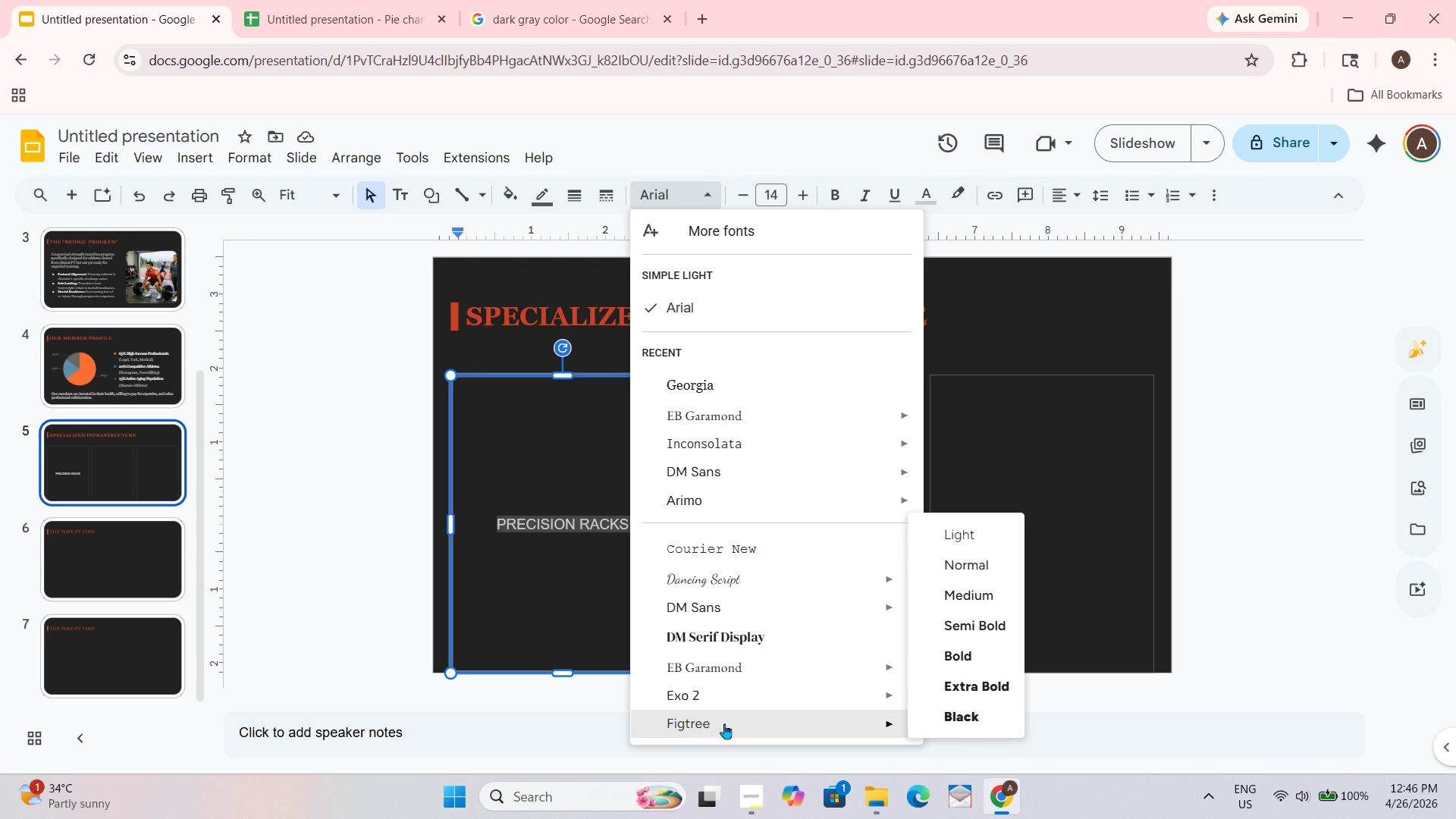 
scroll: coordinate [724, 723], scroll_direction: down, amount: 2.0
 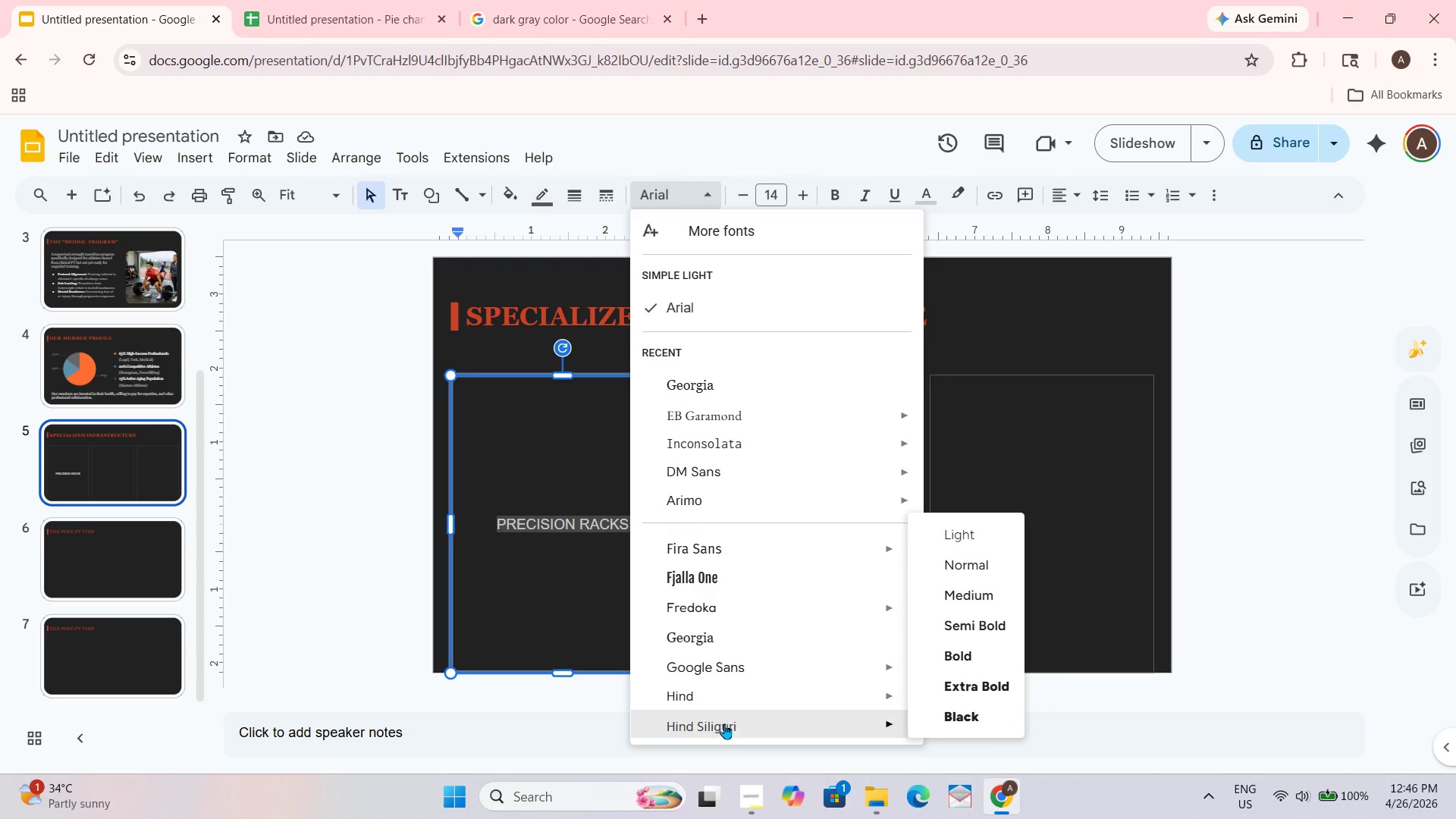 
scroll: coordinate [724, 723], scroll_direction: up, amount: 2.0
 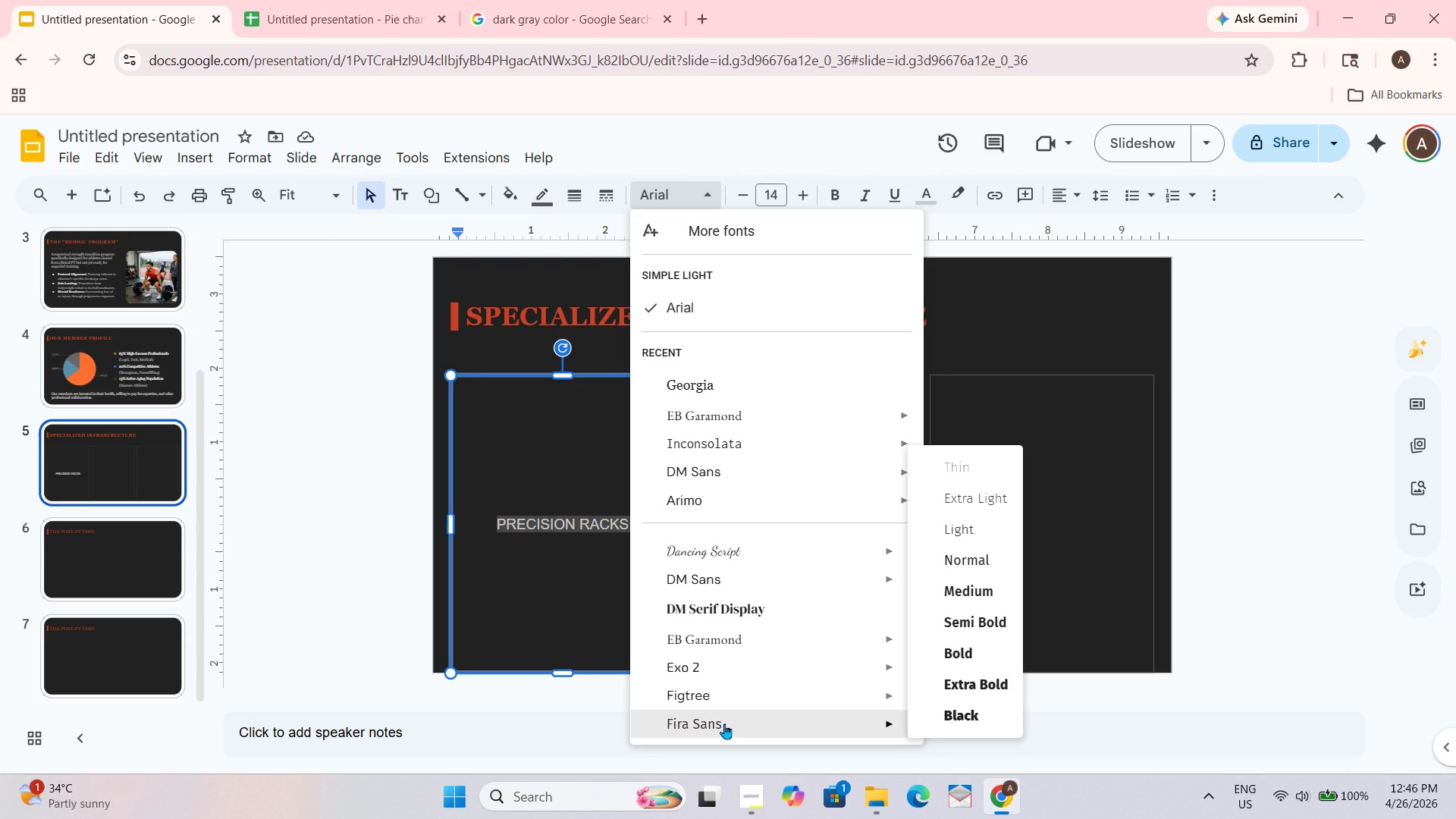 
scroll: coordinate [724, 723], scroll_direction: down, amount: 1.0
 